 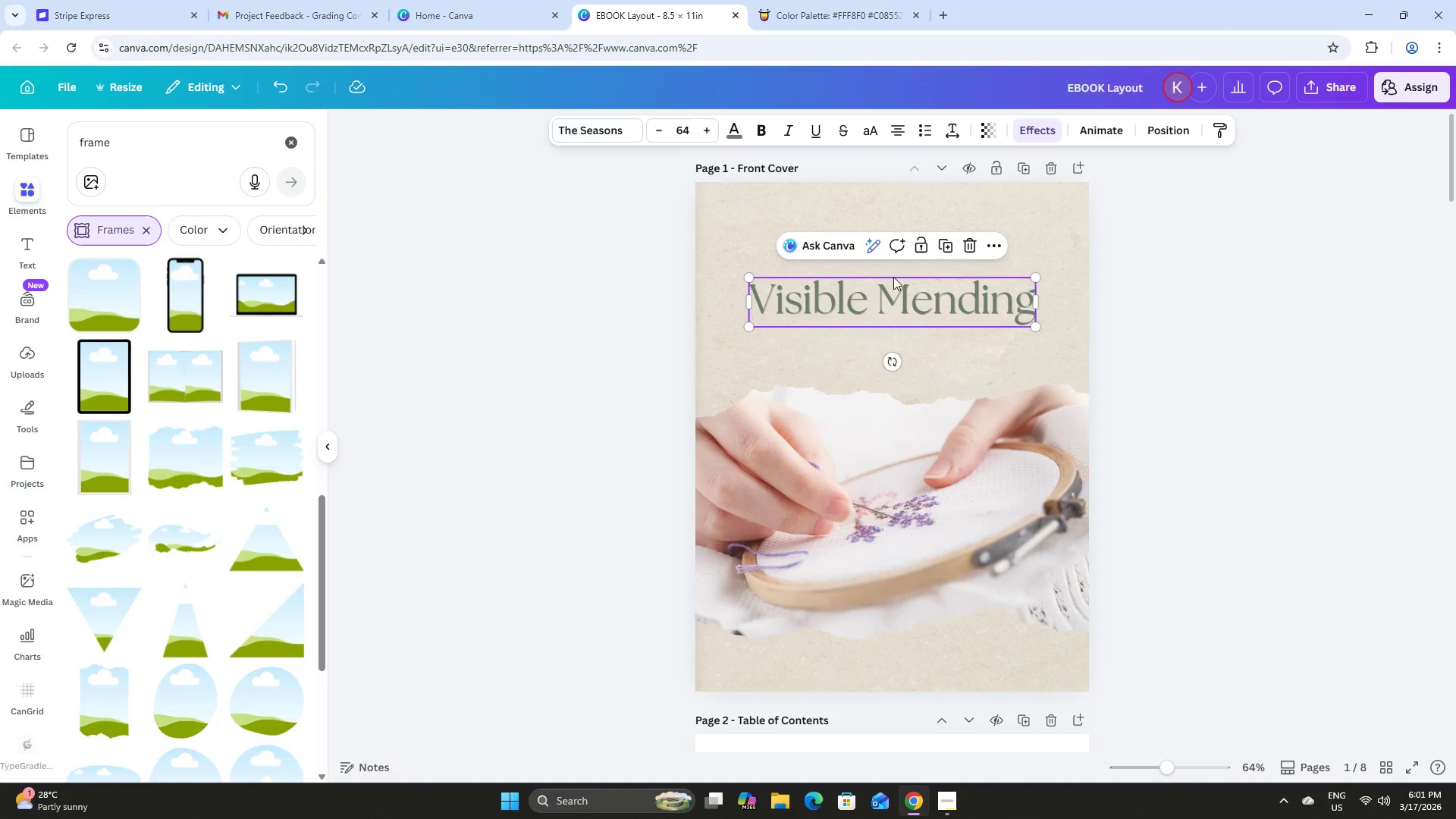 
left_click([625, 132])
 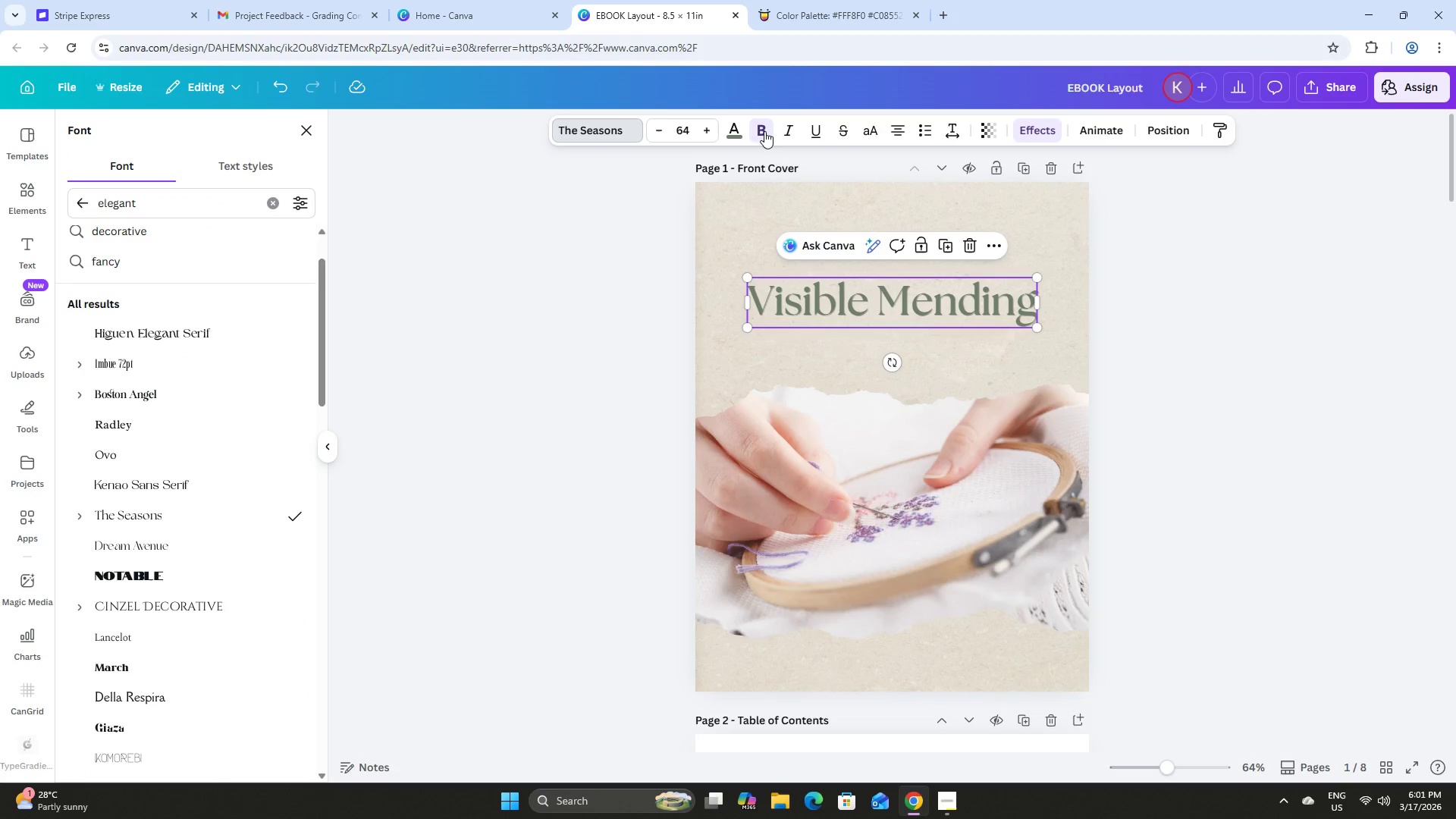 
left_click([676, 136])
 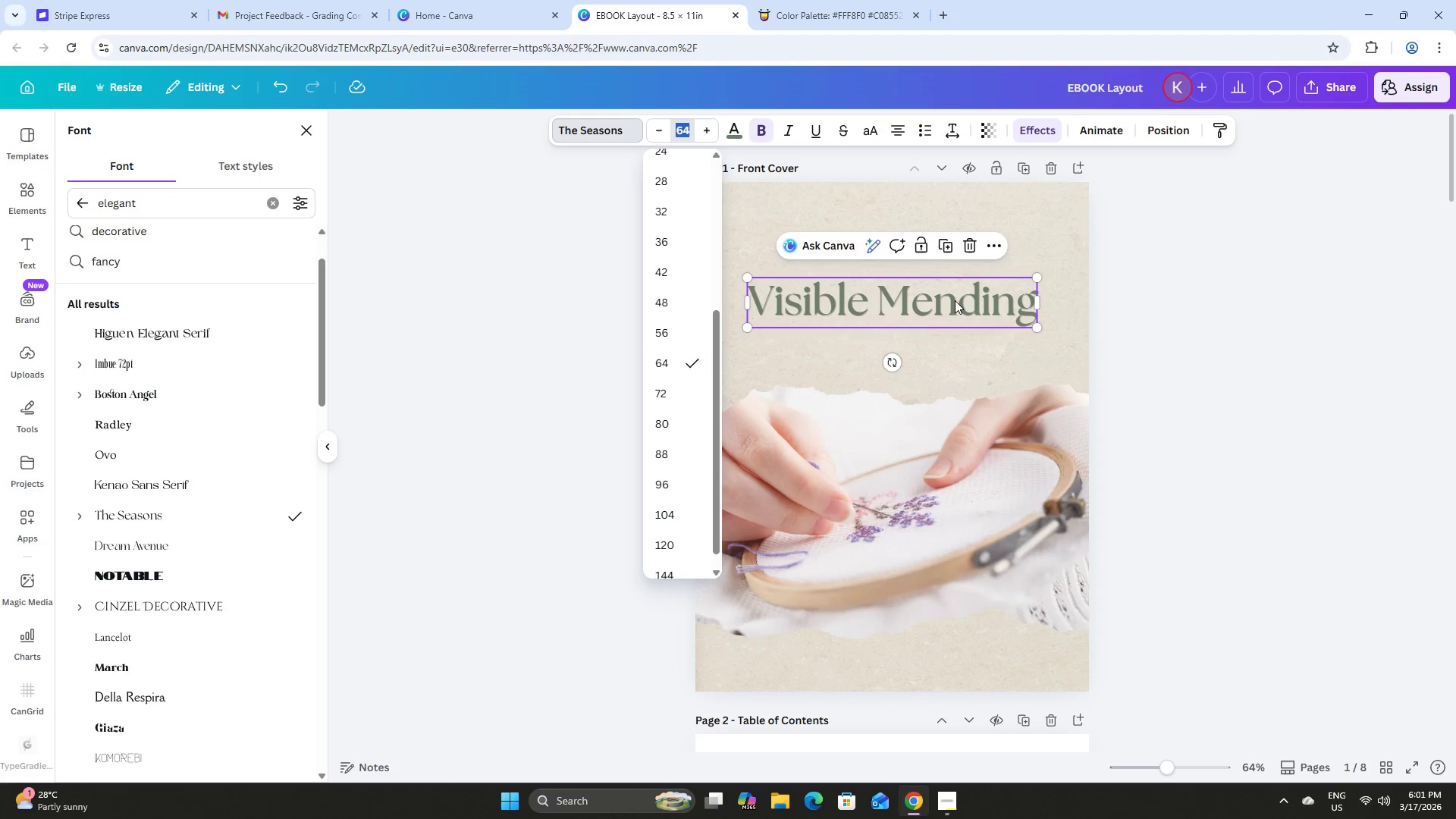 
left_click([666, 388])
 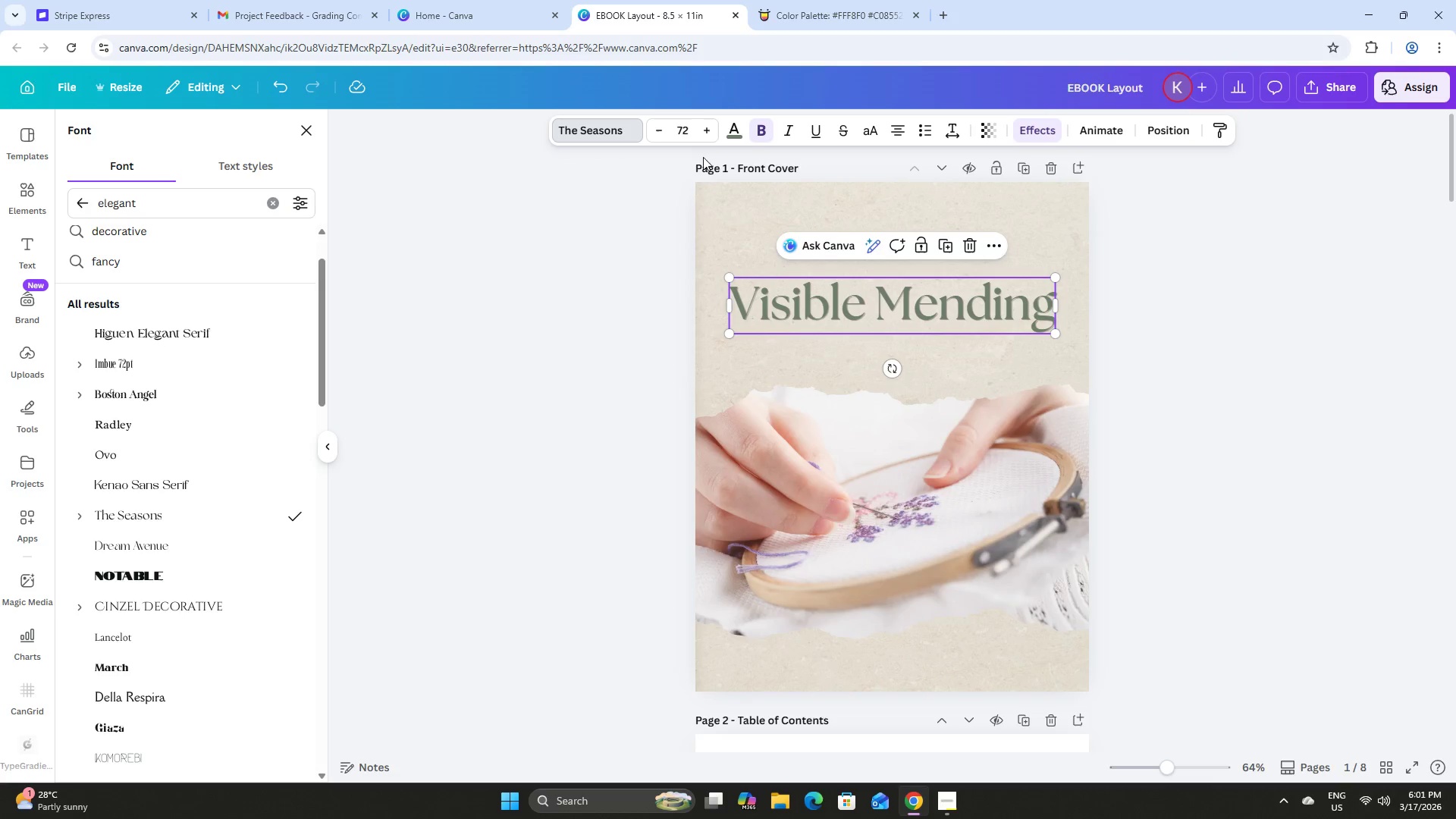 
left_click_drag(start_coordinate=[690, 111], to_coordinate=[685, 116])
 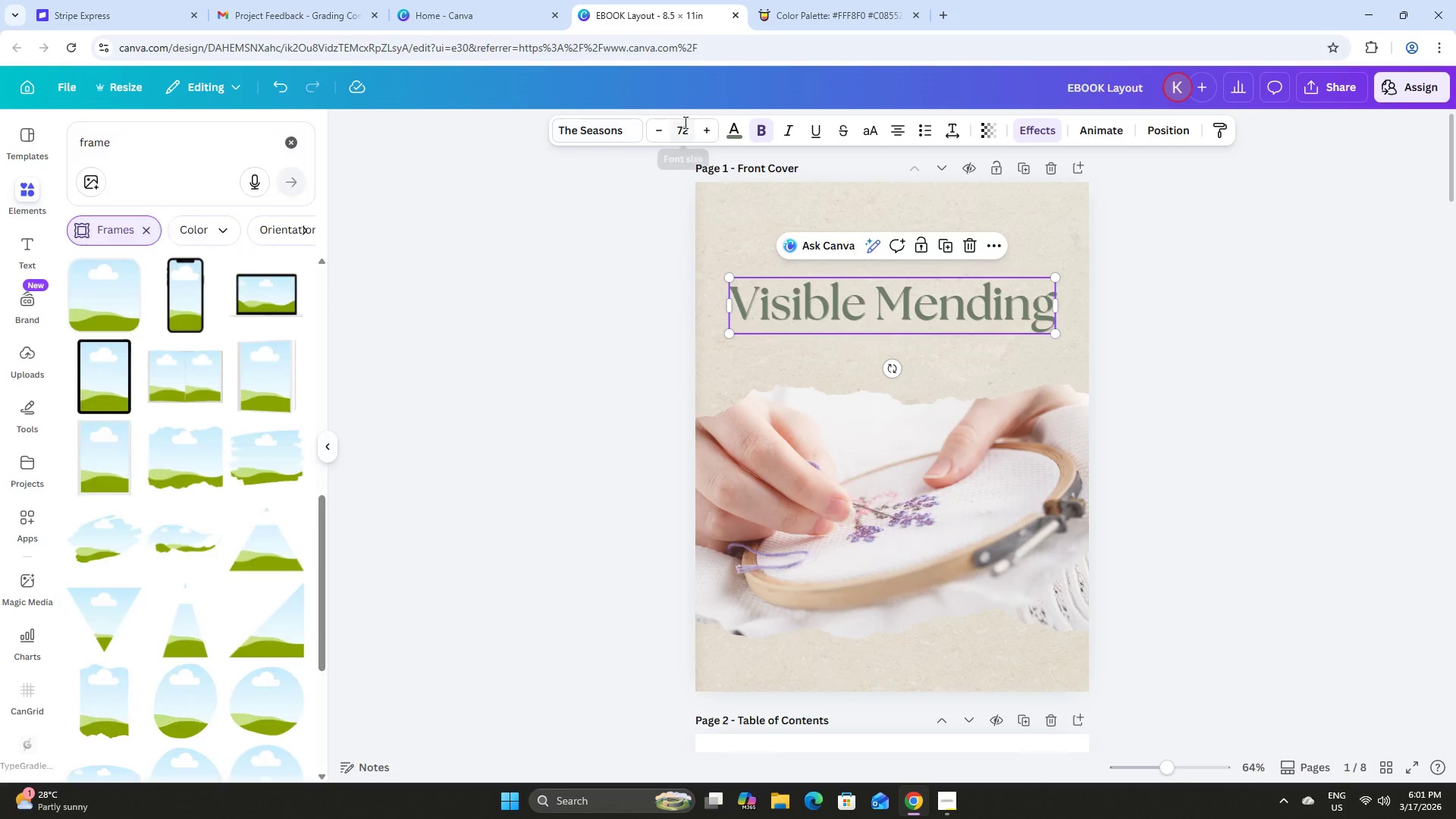 
double_click([684, 122])
 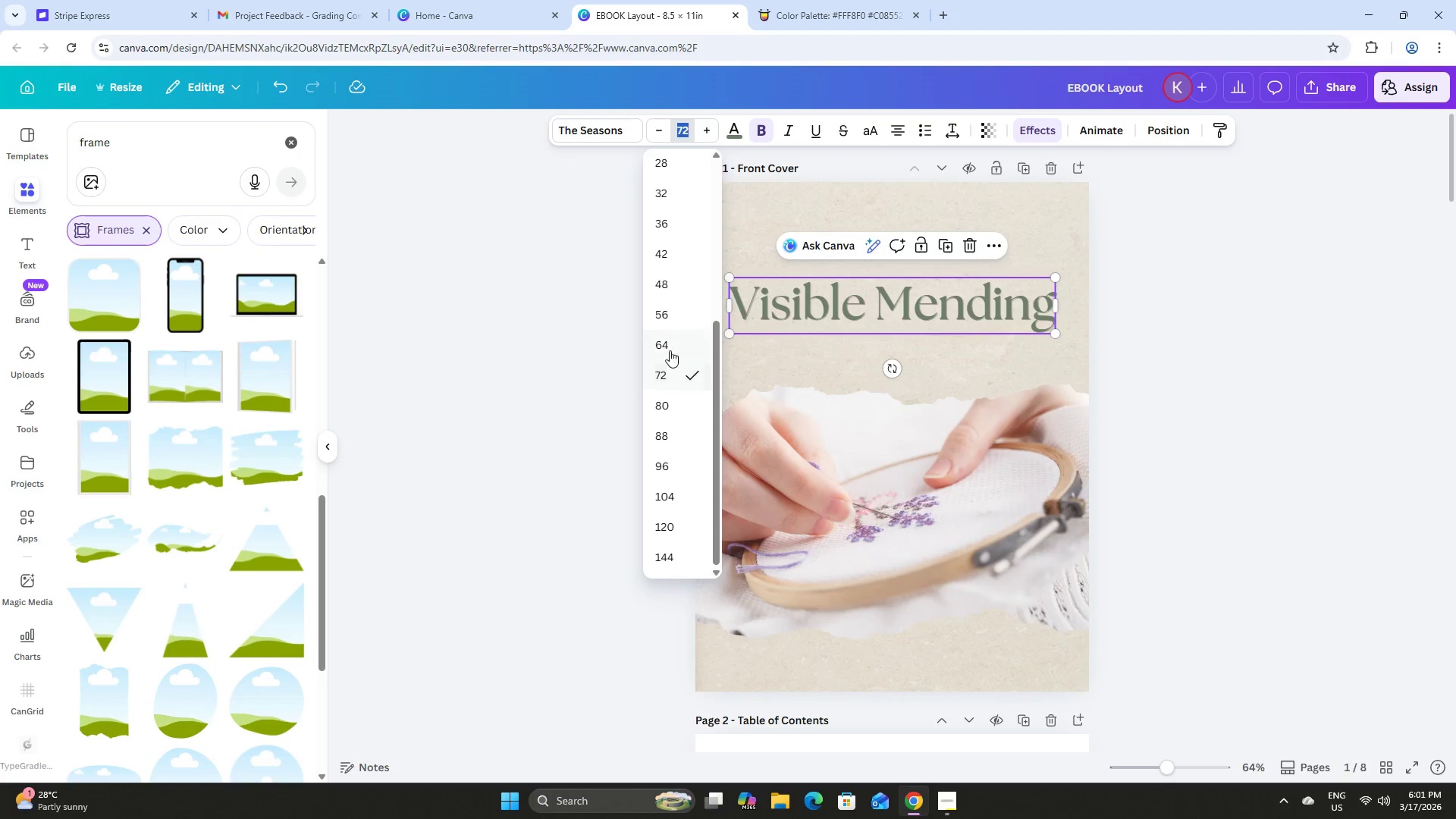 
left_click([674, 313])
 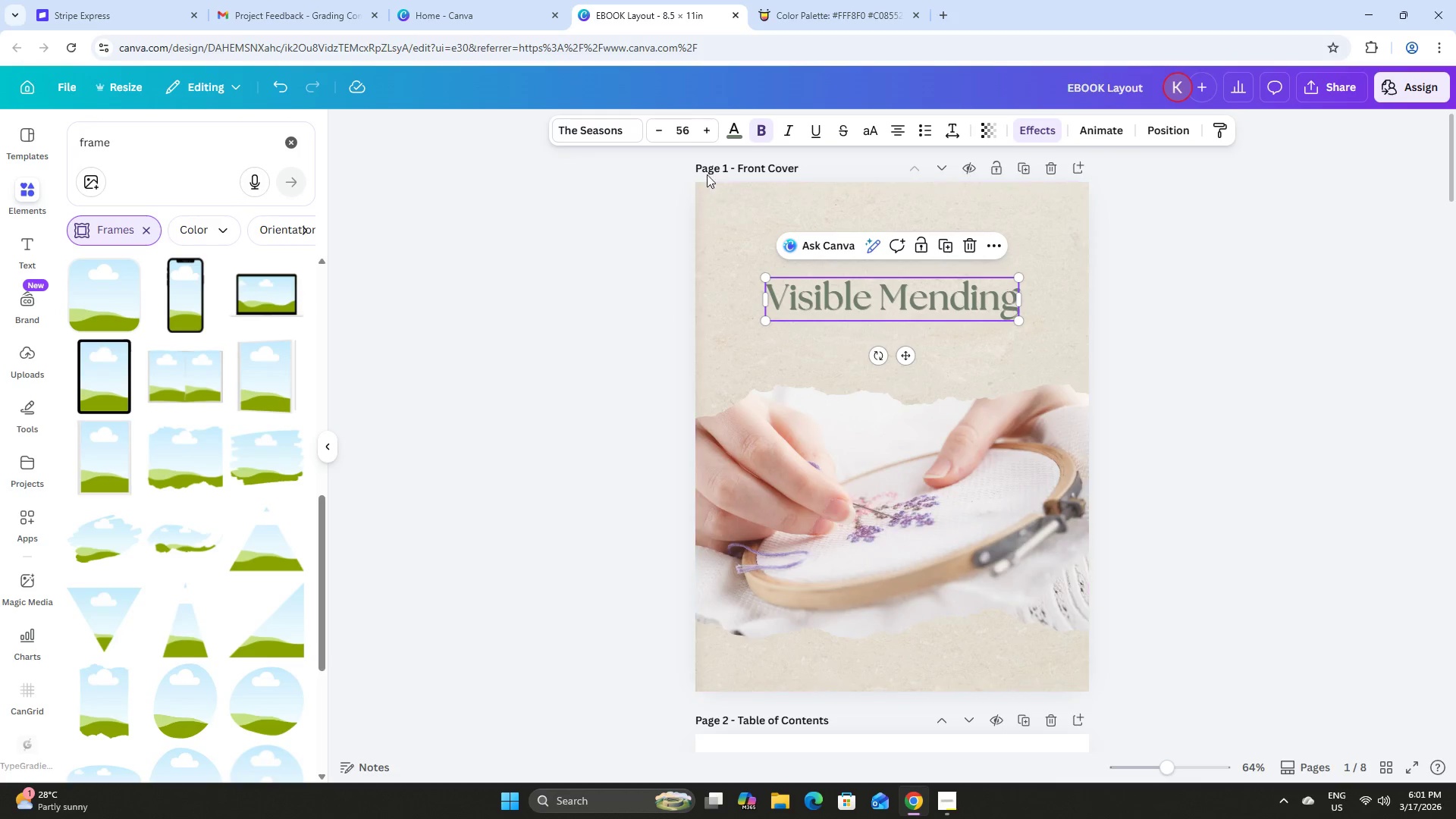 
left_click([682, 127])
 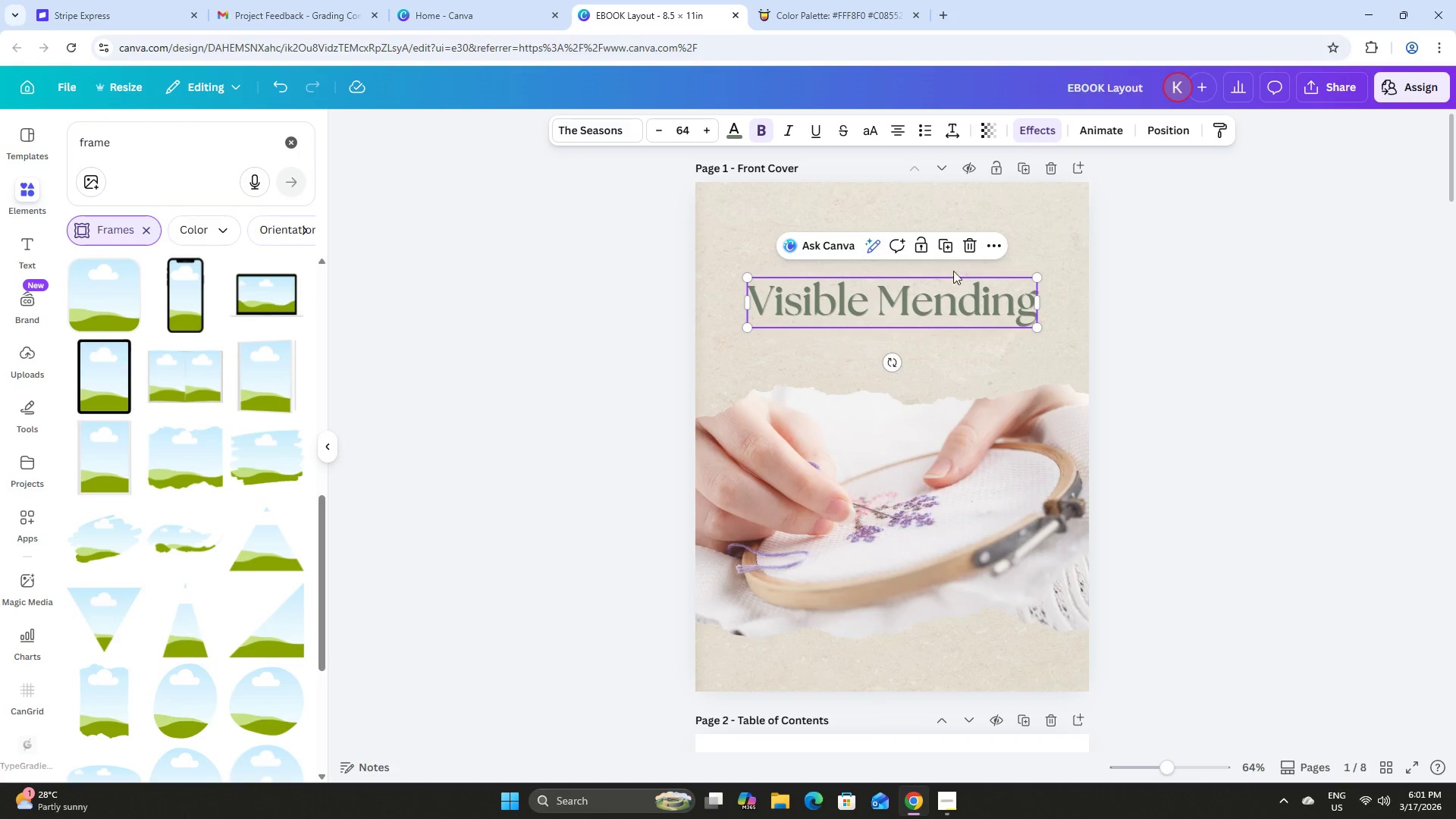 
left_click_drag(start_coordinate=[935, 306], to_coordinate=[929, 347])
 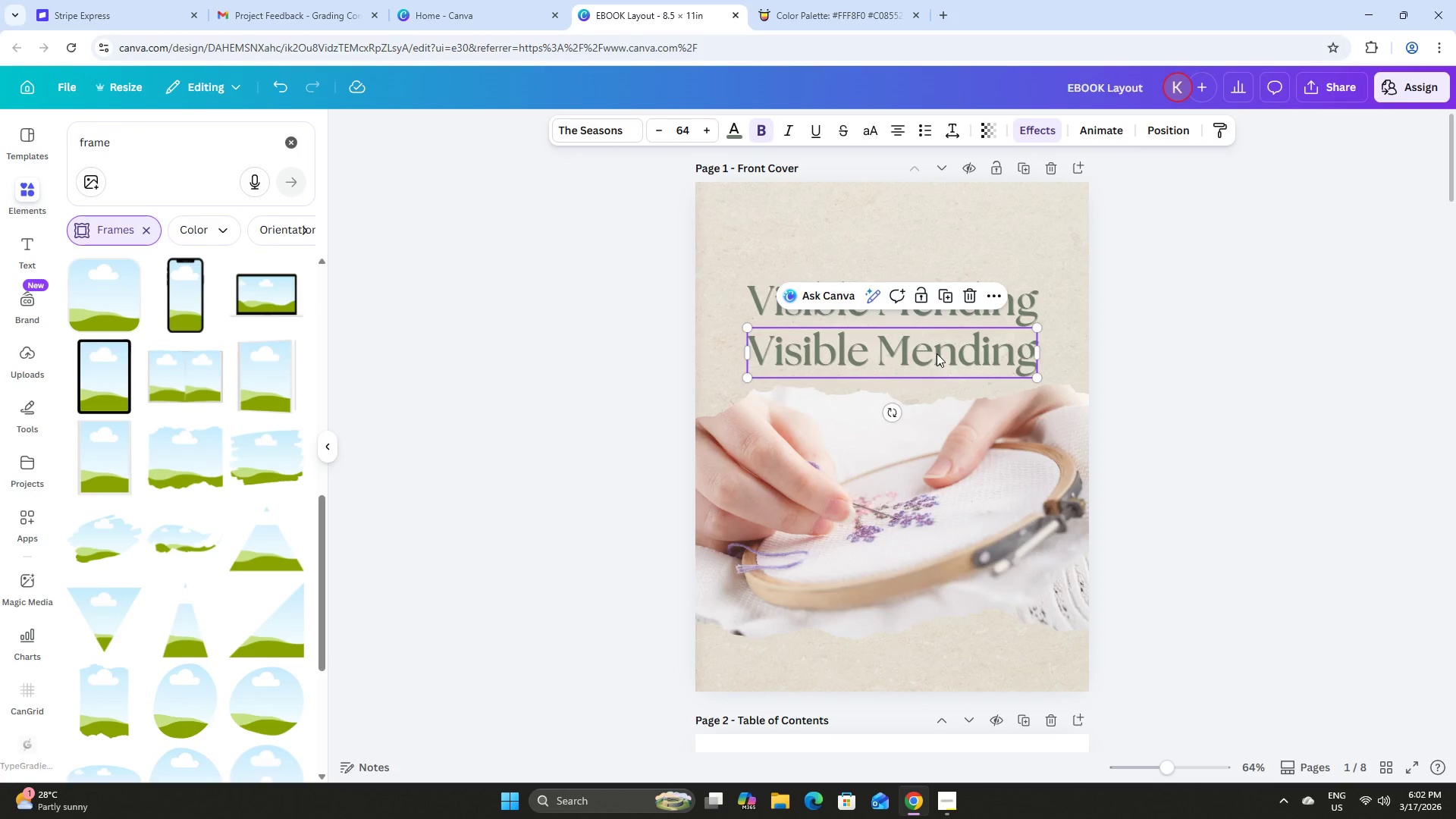 
left_click([937, 353])
 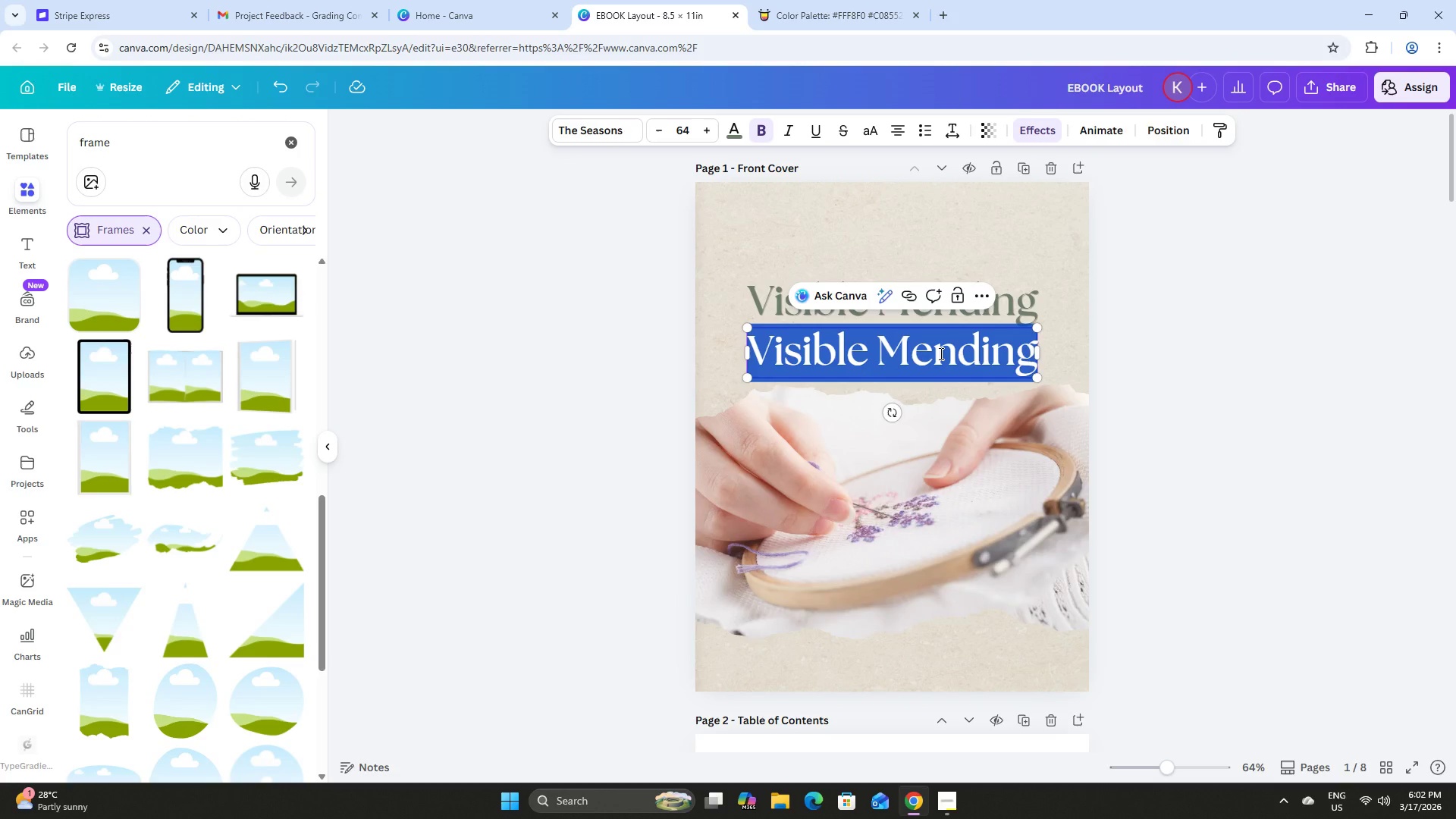 
type(Starter GUI)
key(Backspace)
key(Backspace)
type(uide)
 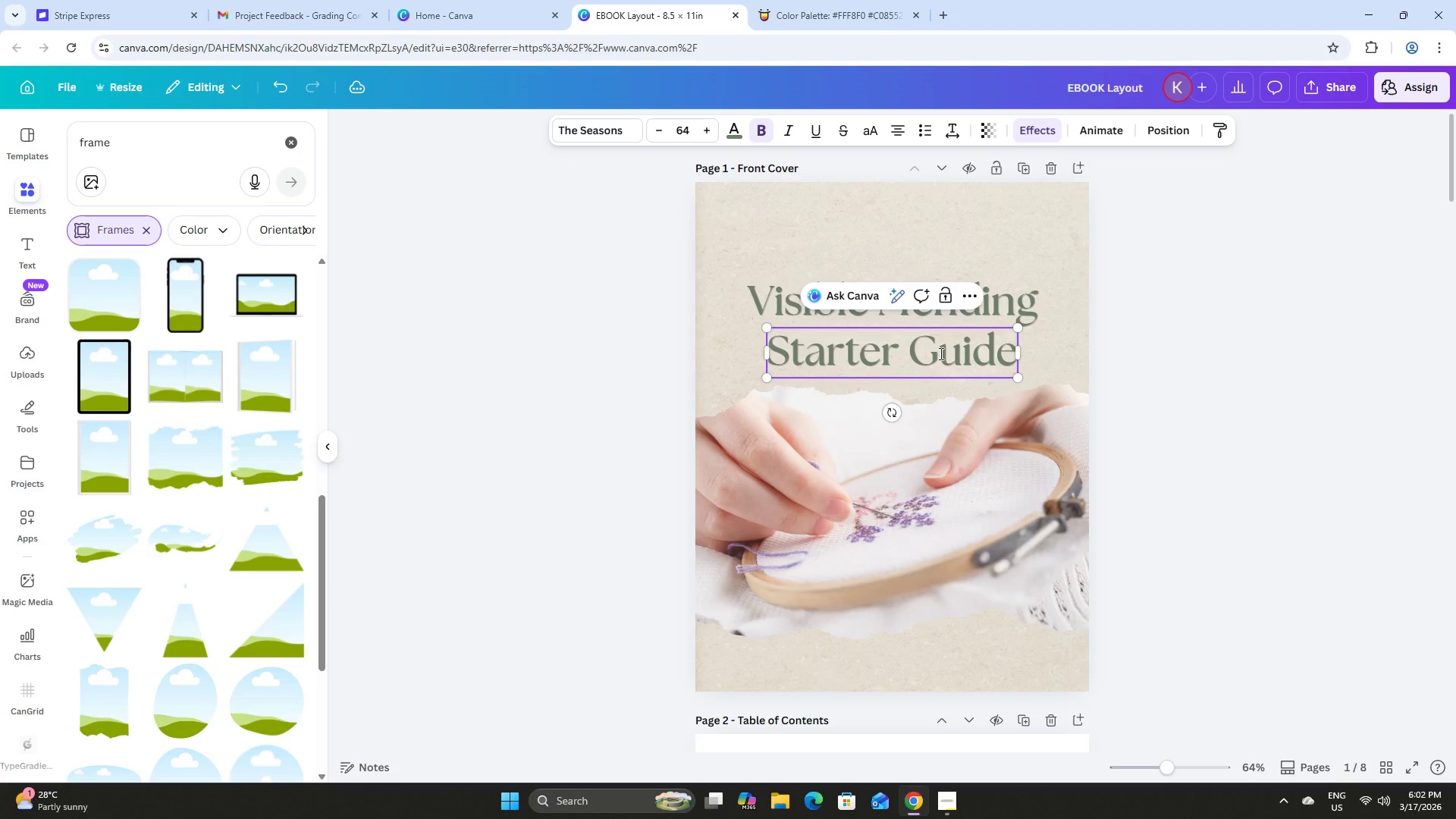 
left_click([1144, 314])
 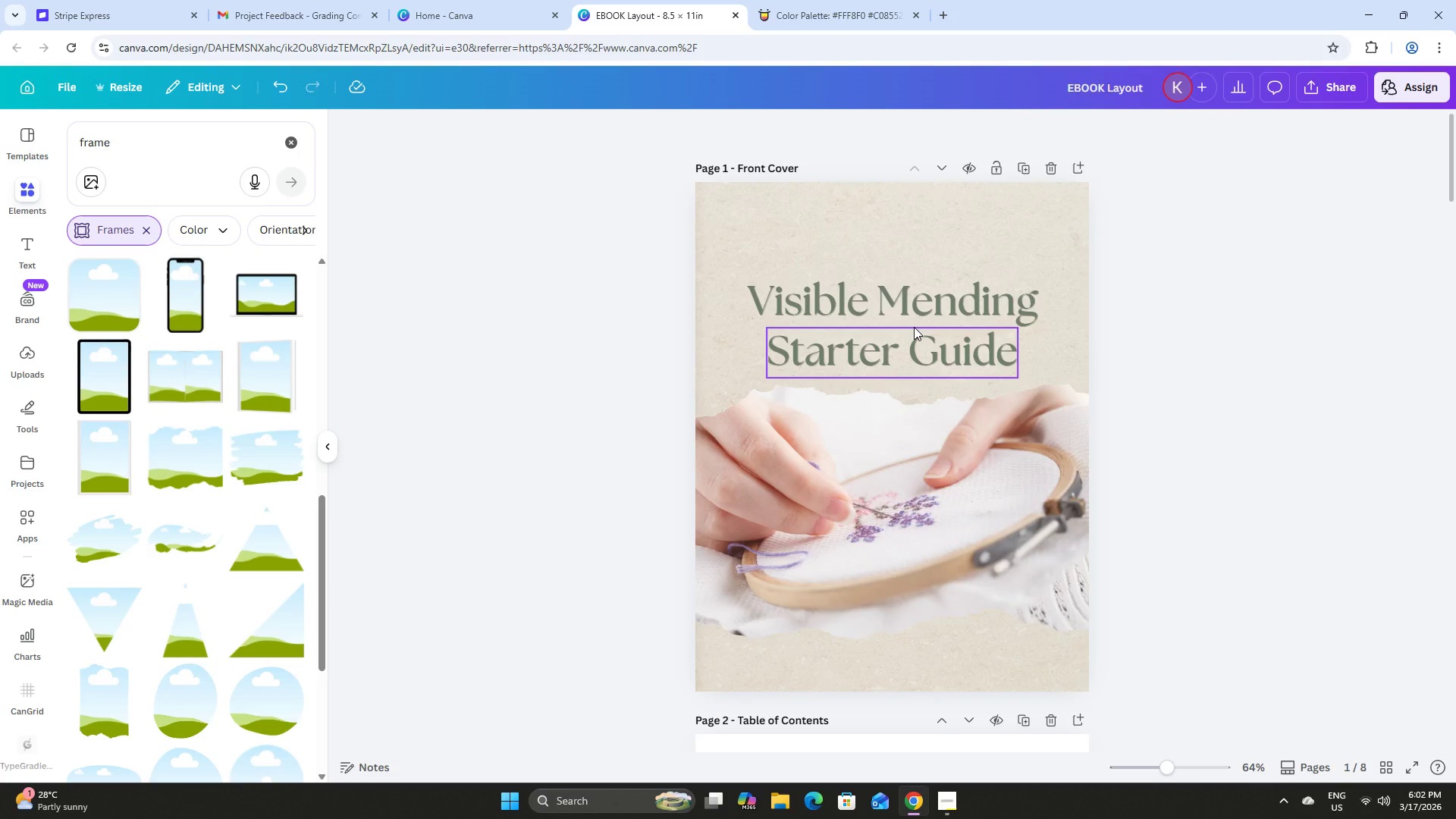 
left_click([914, 327])
 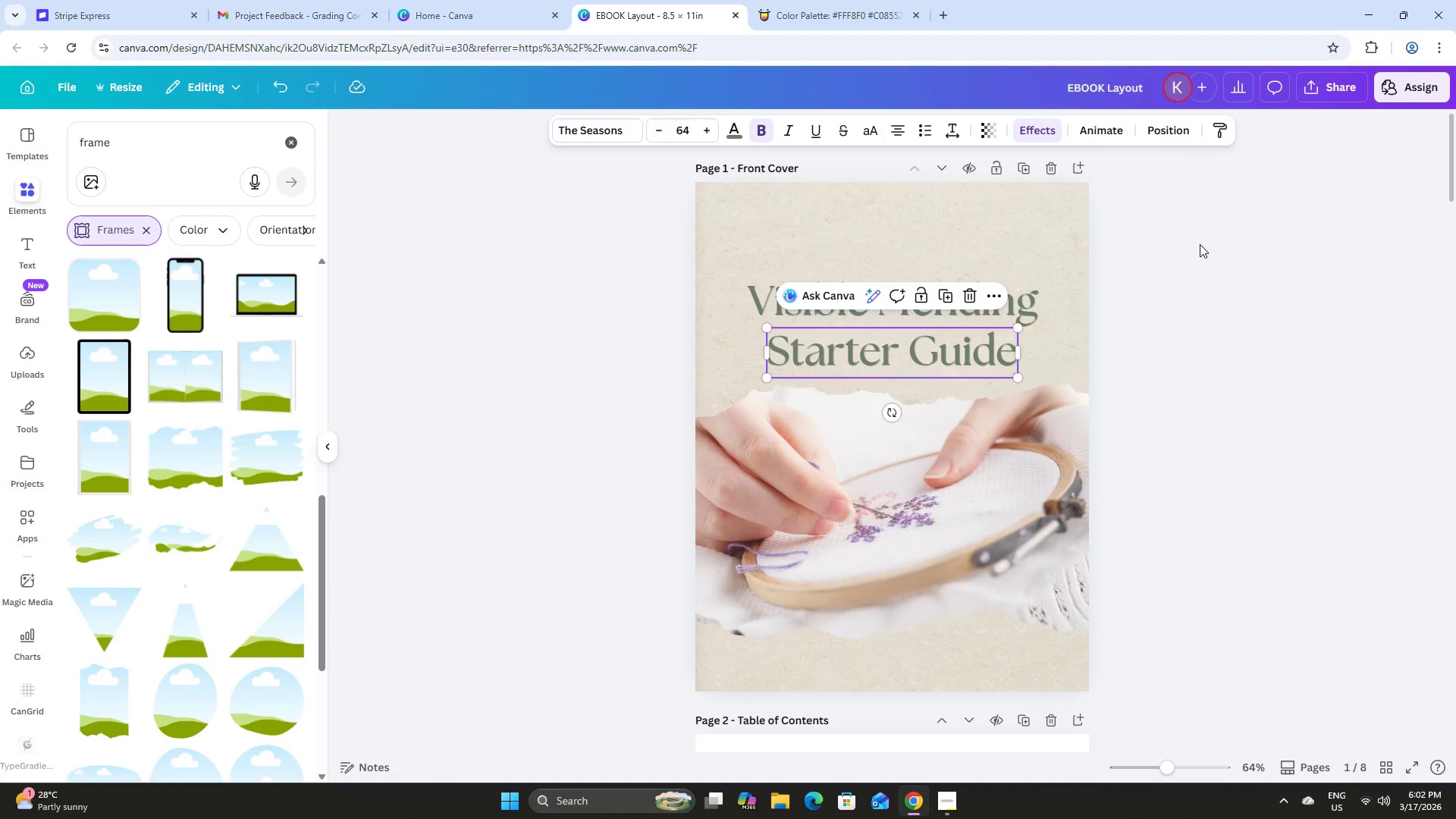 
left_click([1202, 243])
 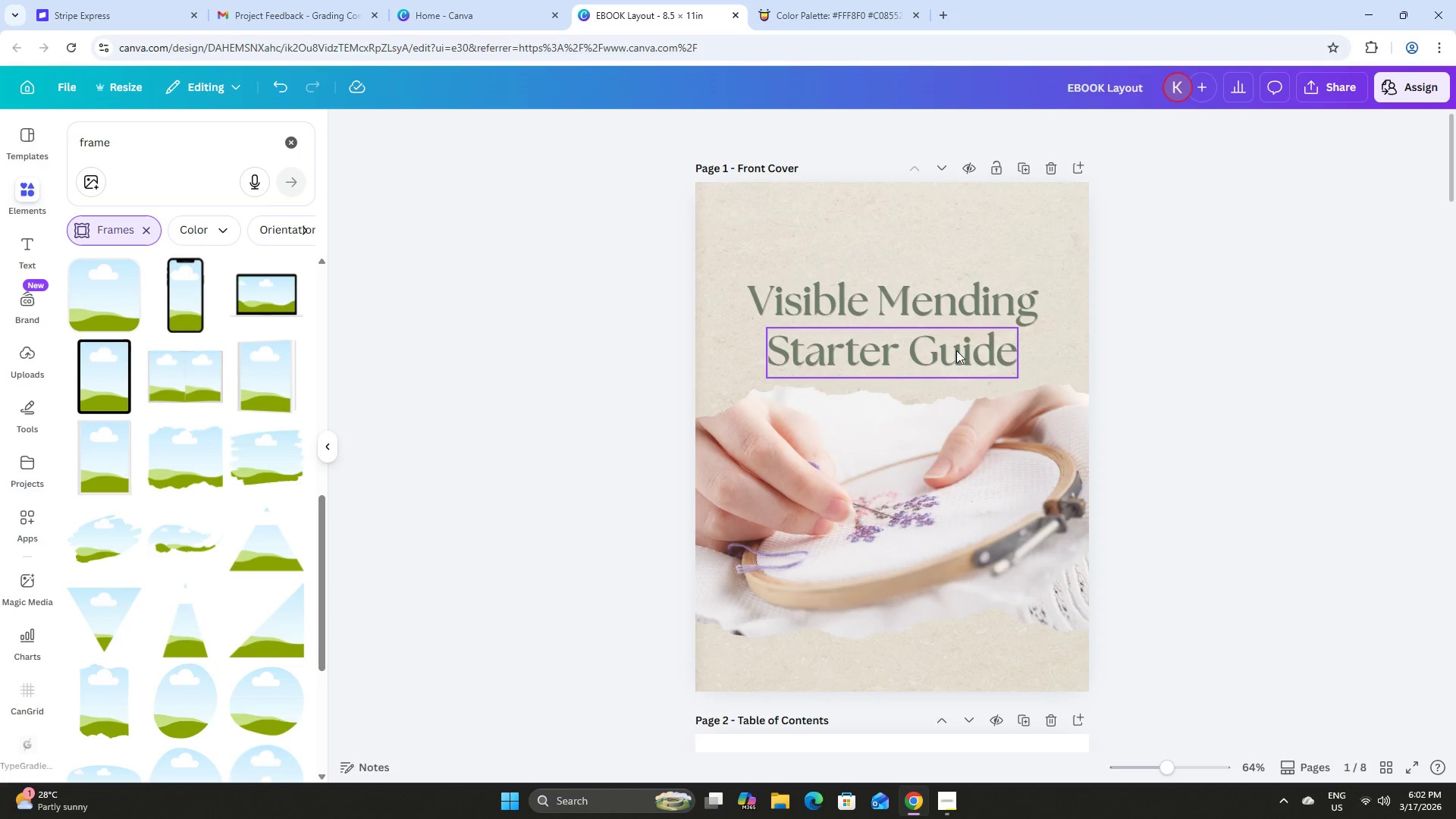 
left_click([956, 350])
 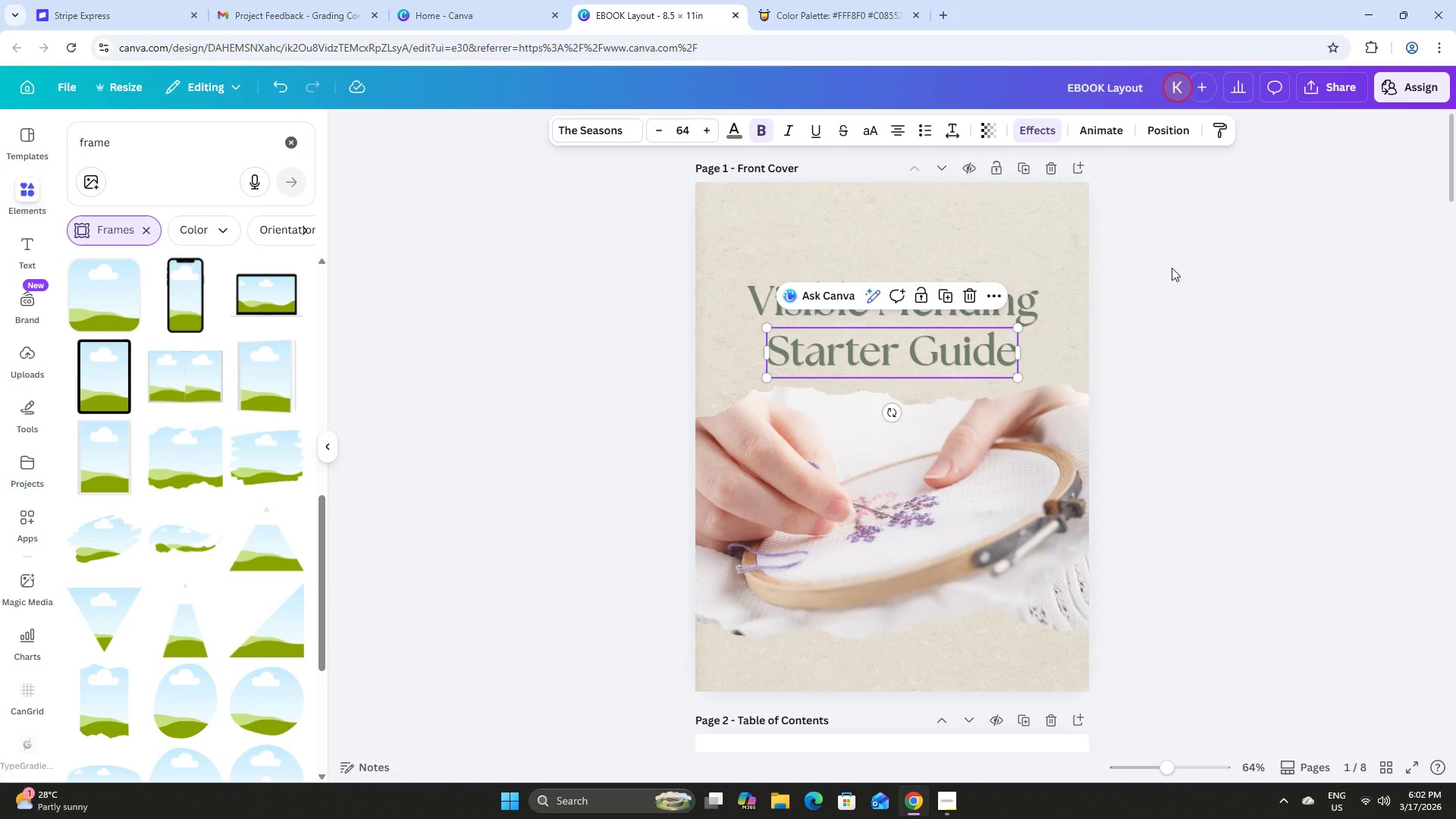 
left_click([1172, 268])
 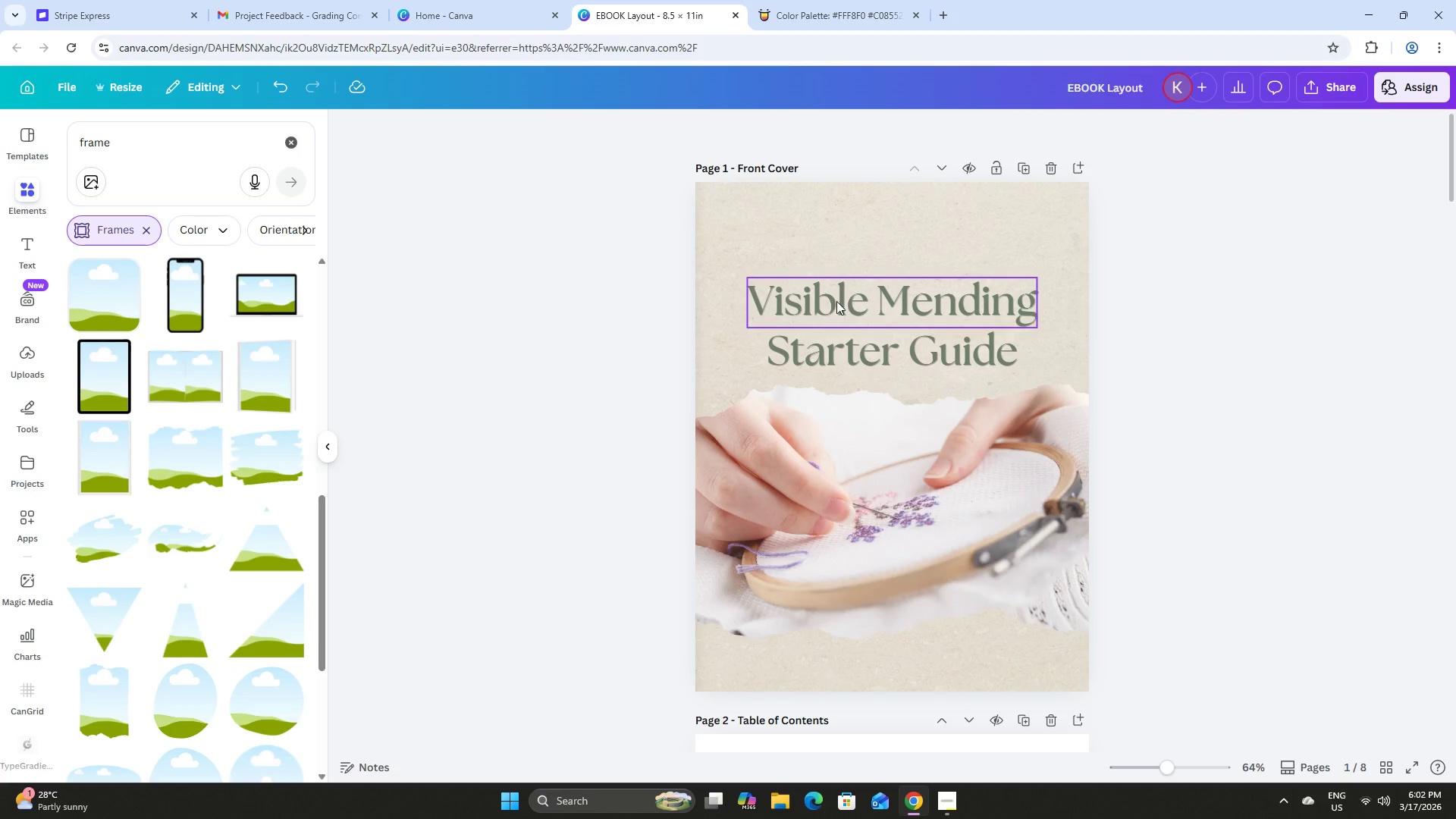 
left_click([943, 293])
 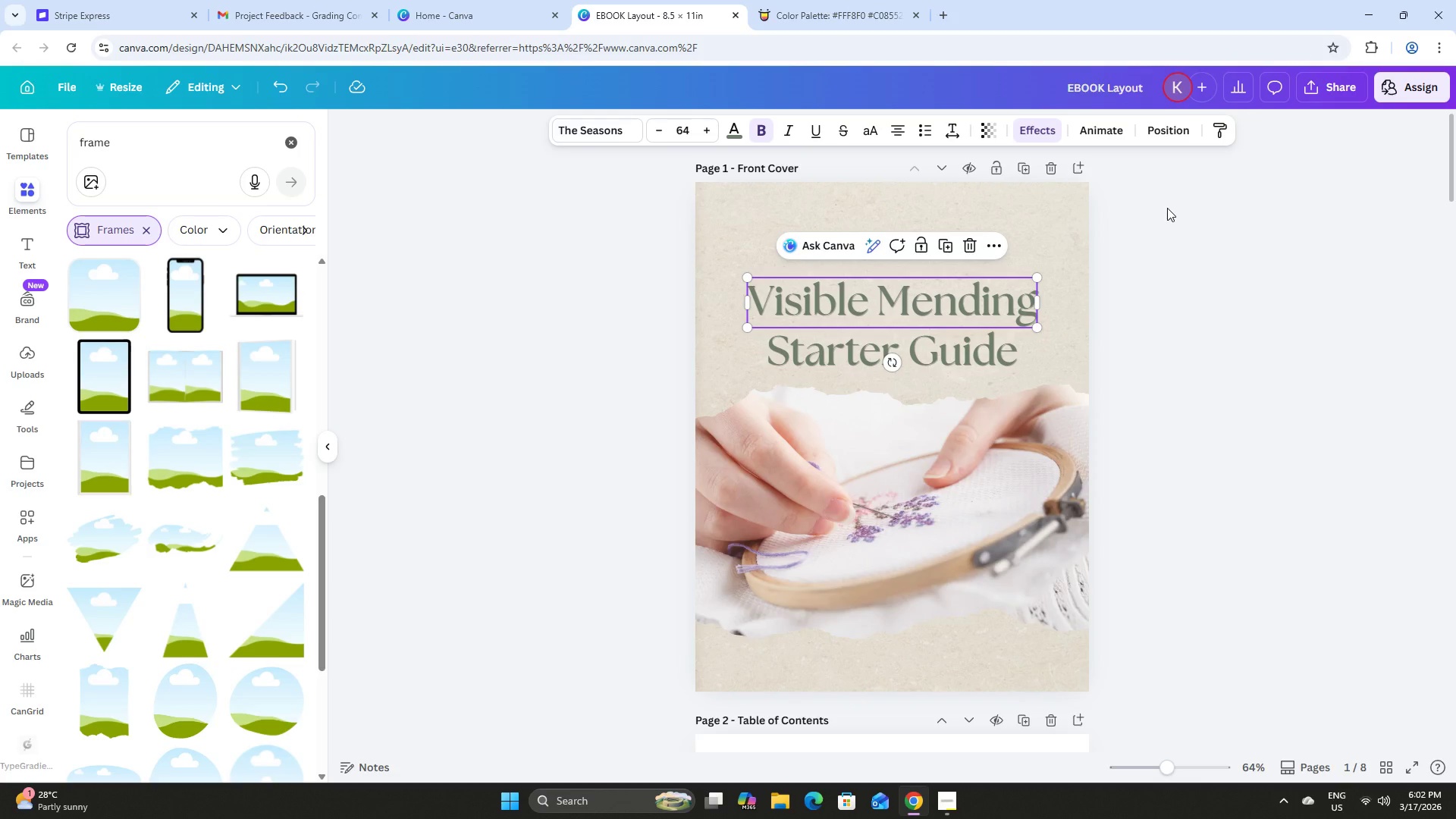 
key(ArrowDown)
 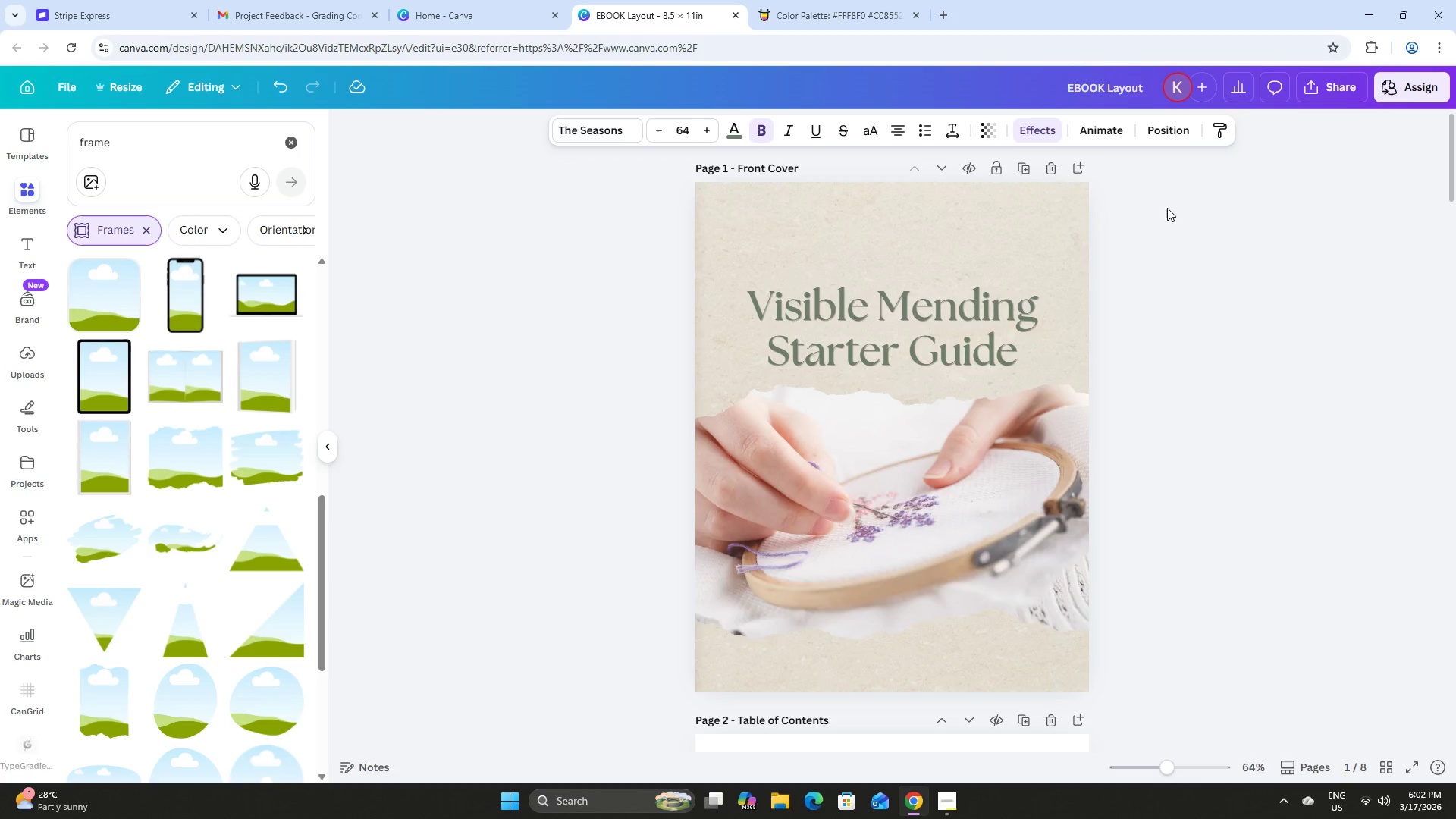 
key(ArrowDown)
 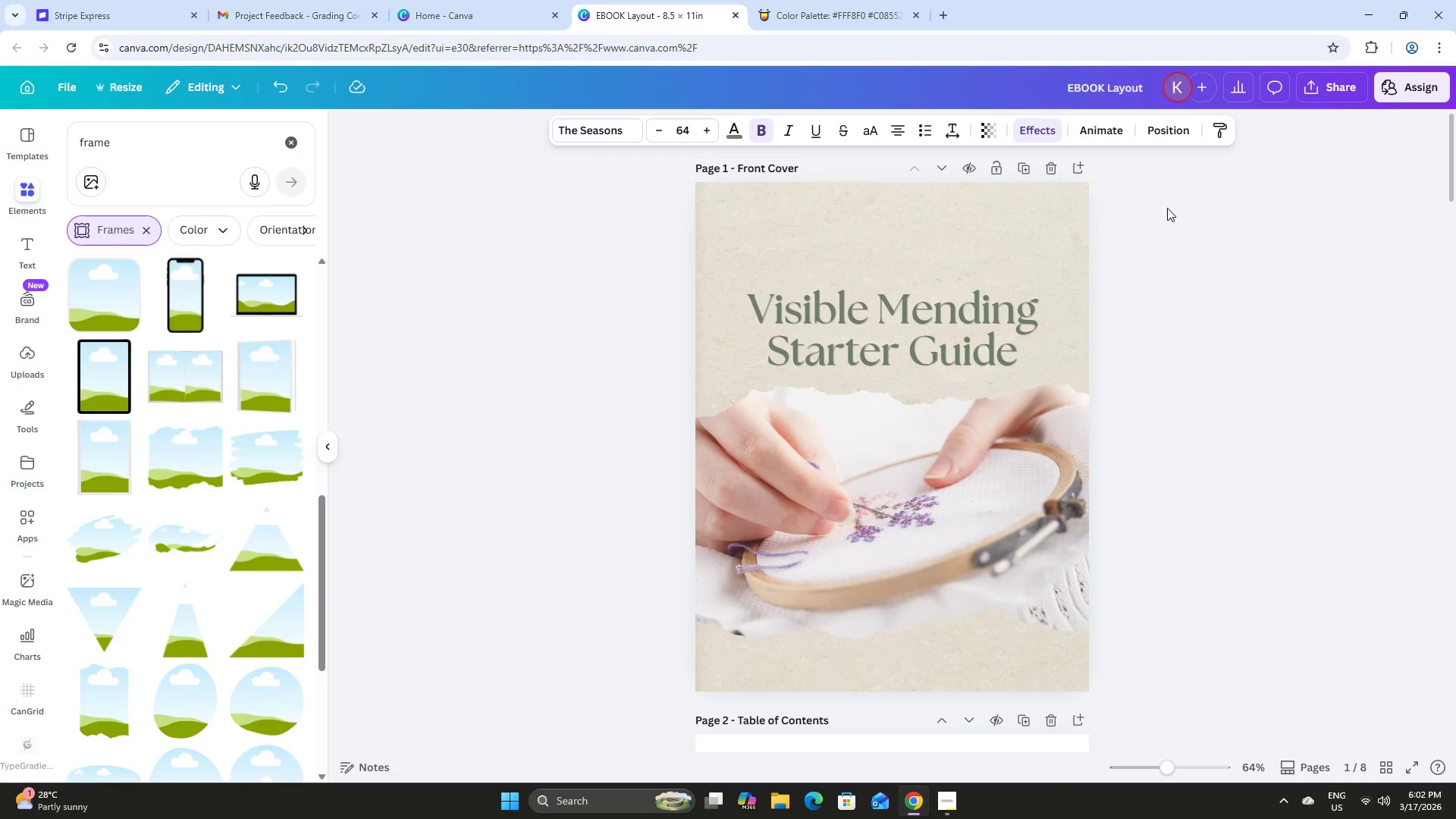 
key(ArrowDown)
 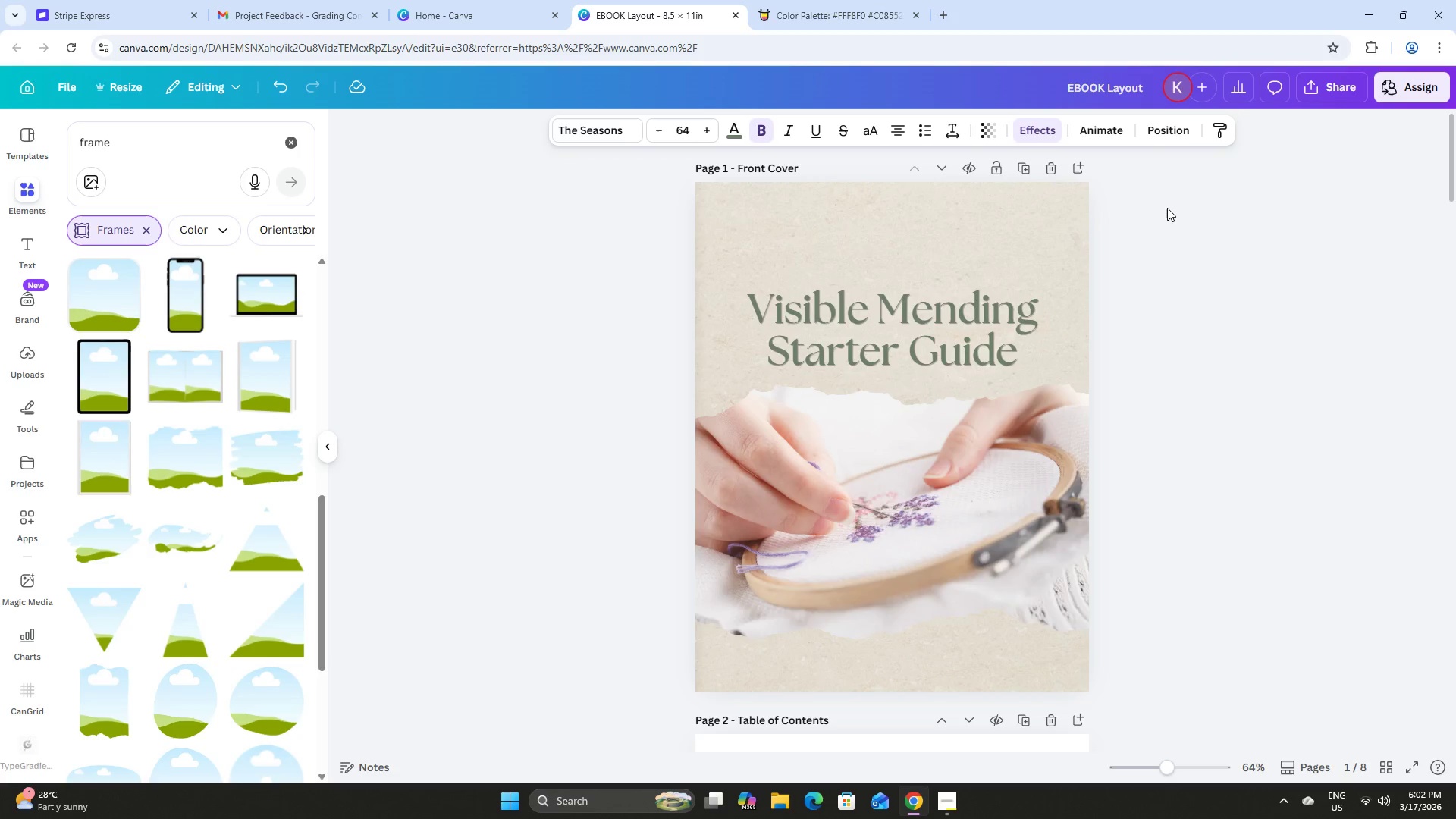 
key(ArrowDown)
 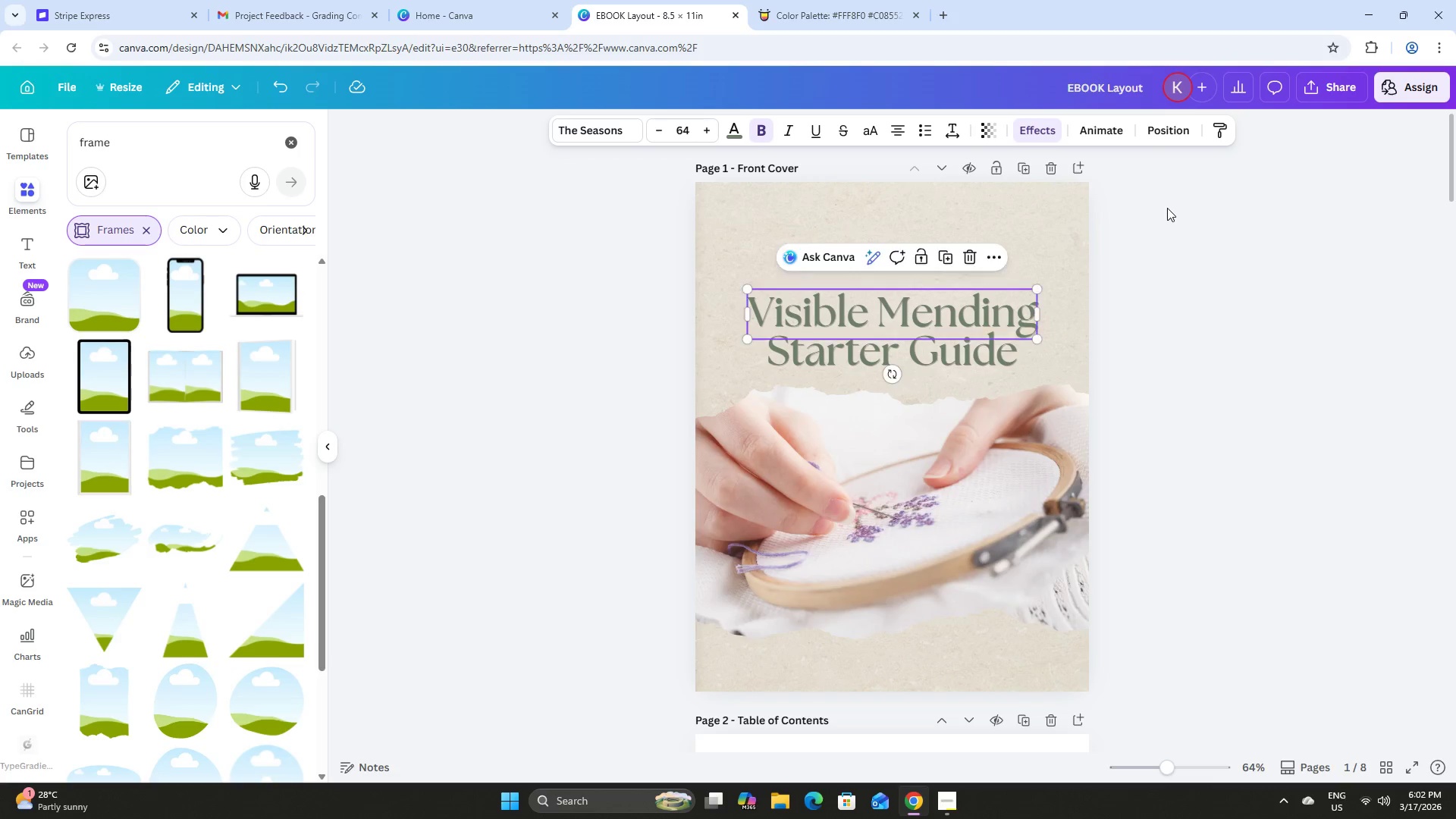 
key(ArrowUp)
 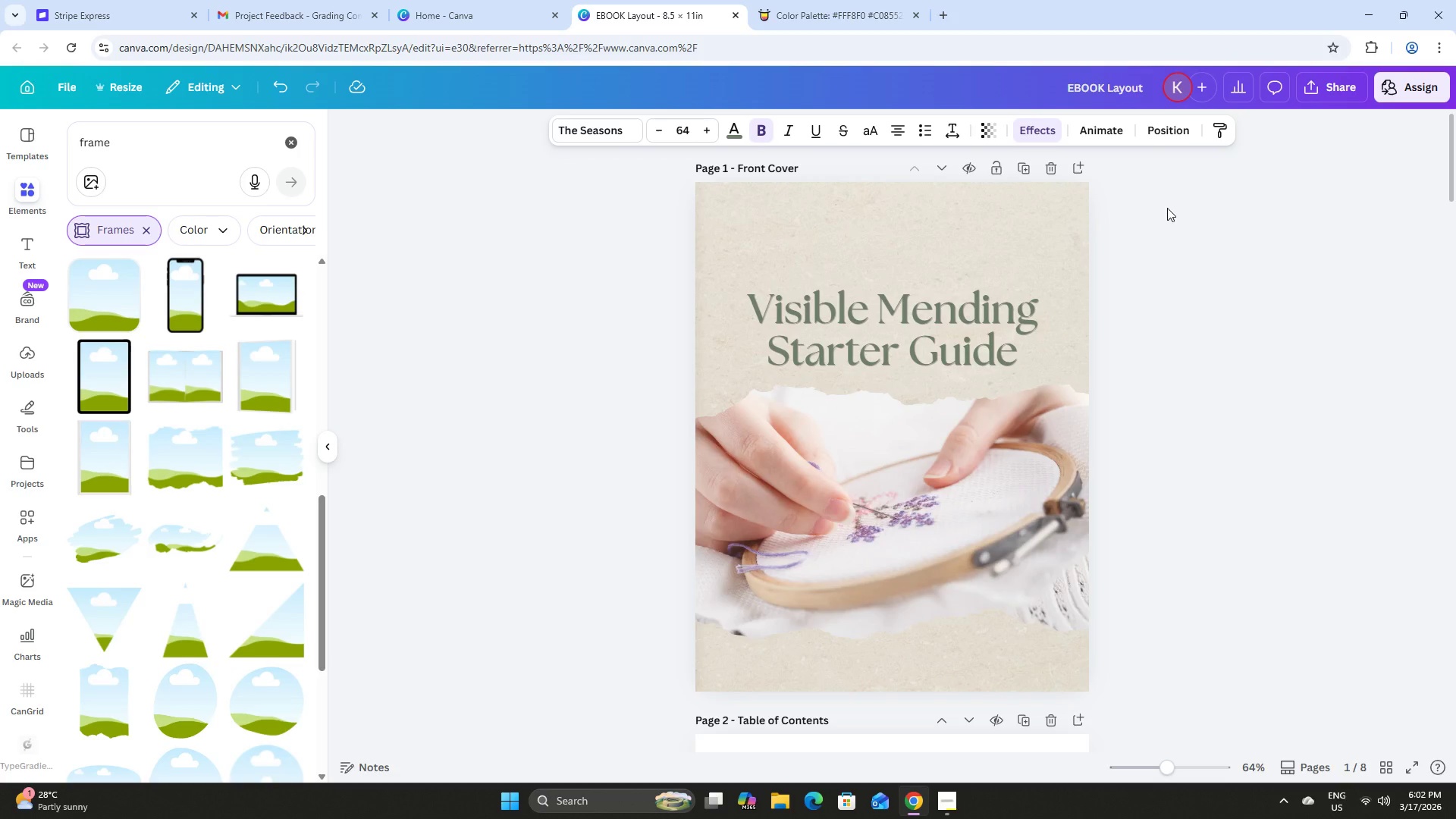 
key(ArrowDown)
 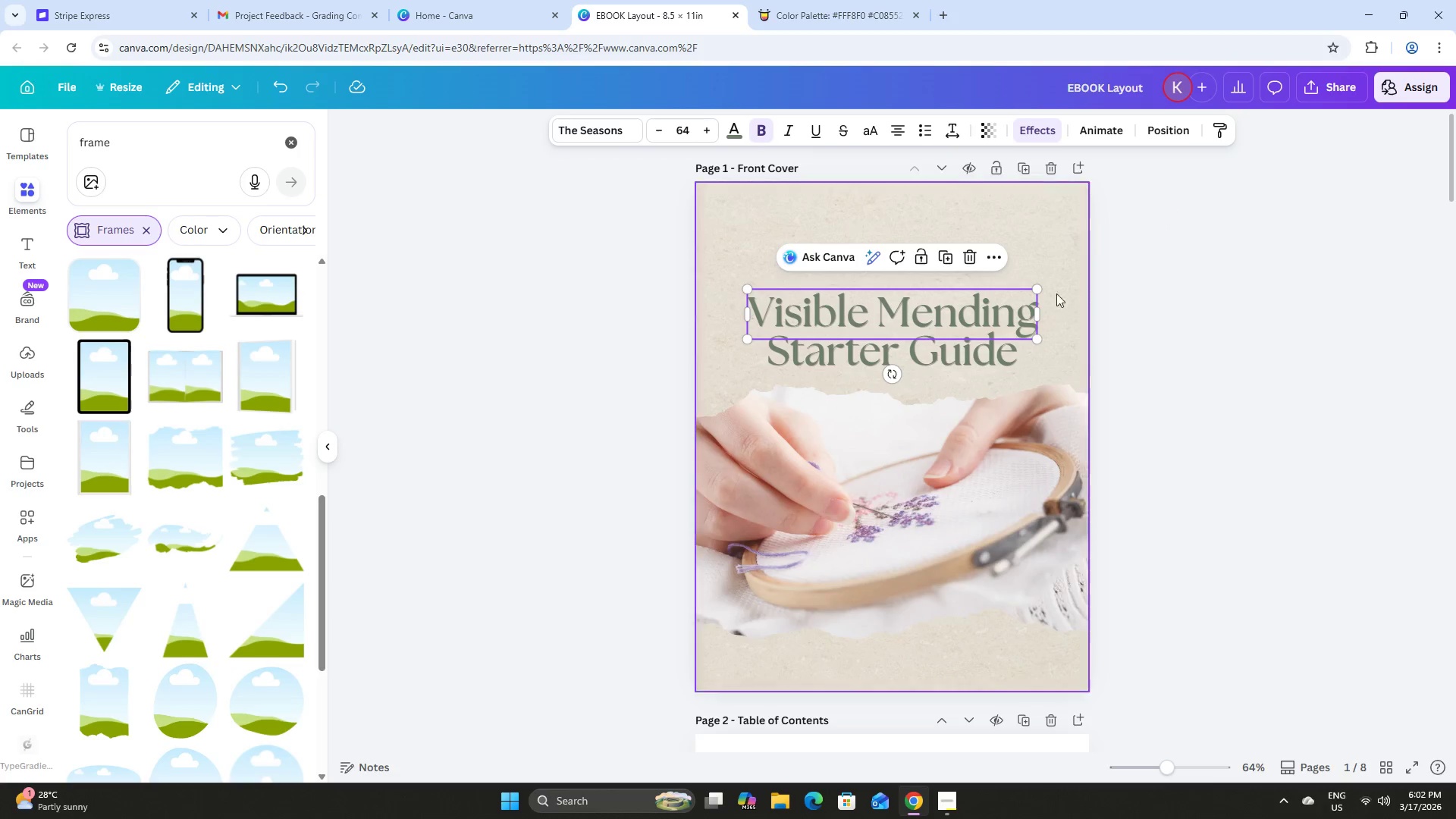 
left_click([1293, 308])
 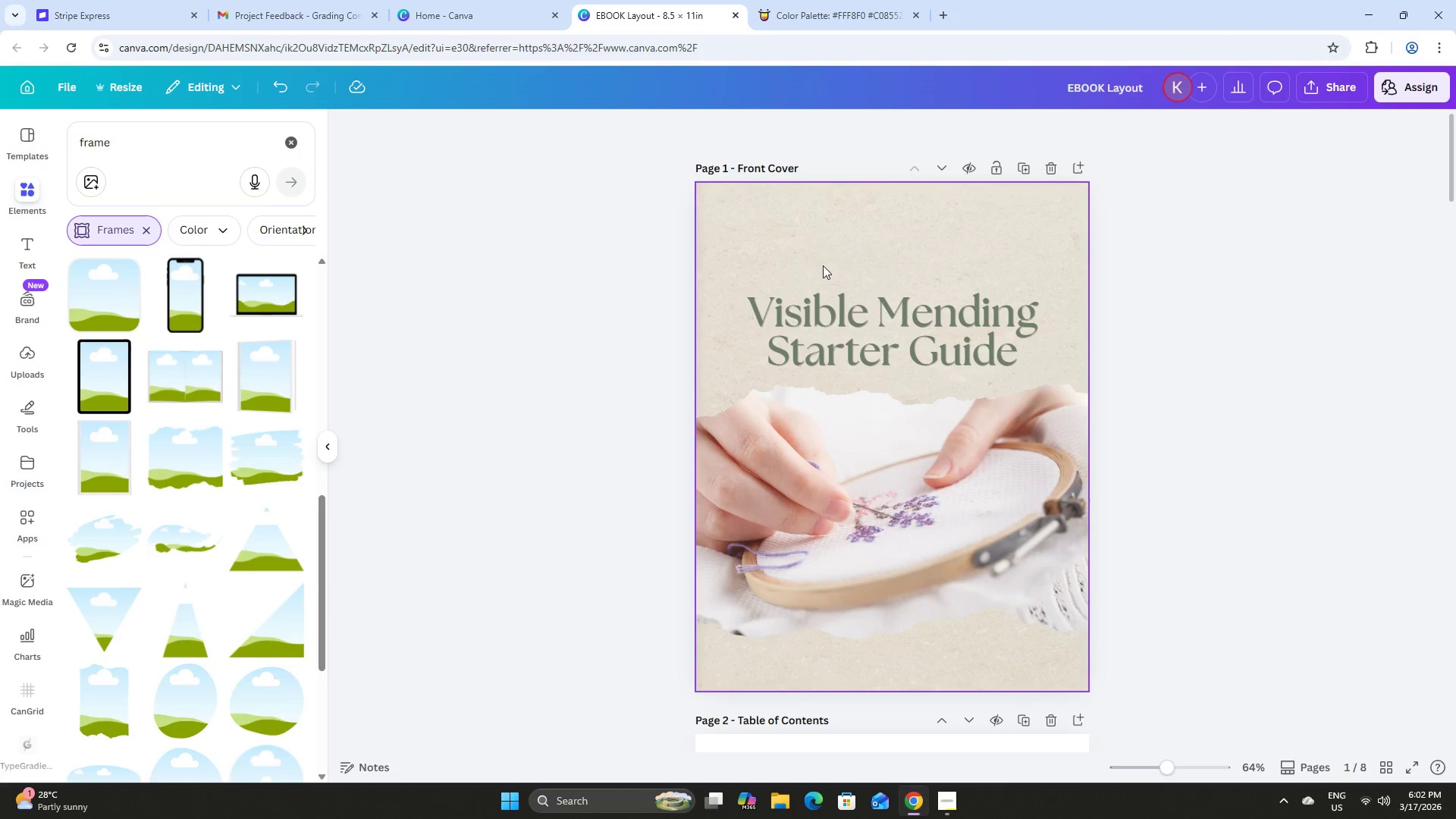 
left_click_drag(start_coordinate=[808, 265], to_coordinate=[977, 357])
 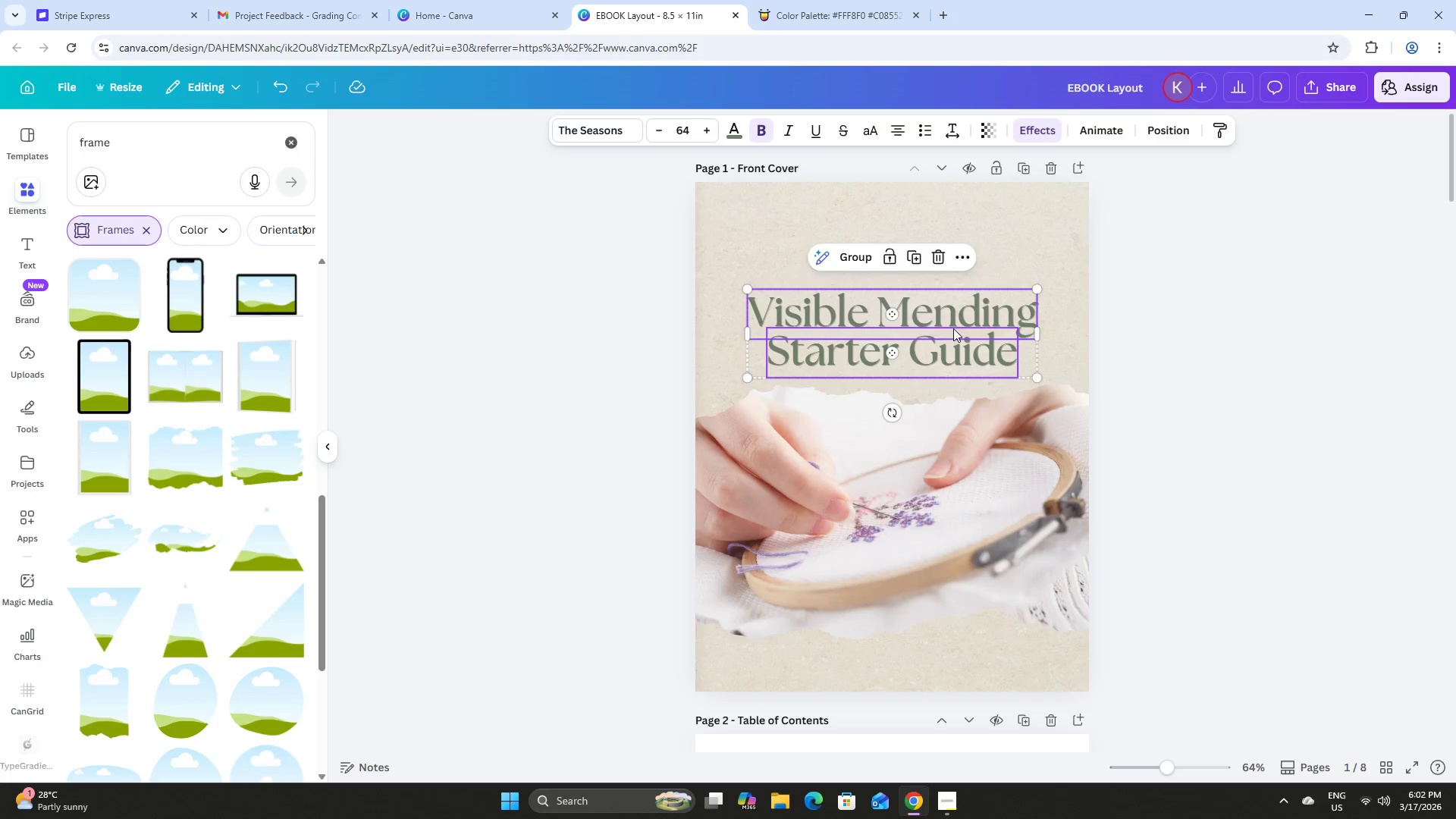 
left_click_drag(start_coordinate=[953, 328], to_coordinate=[956, 290])
 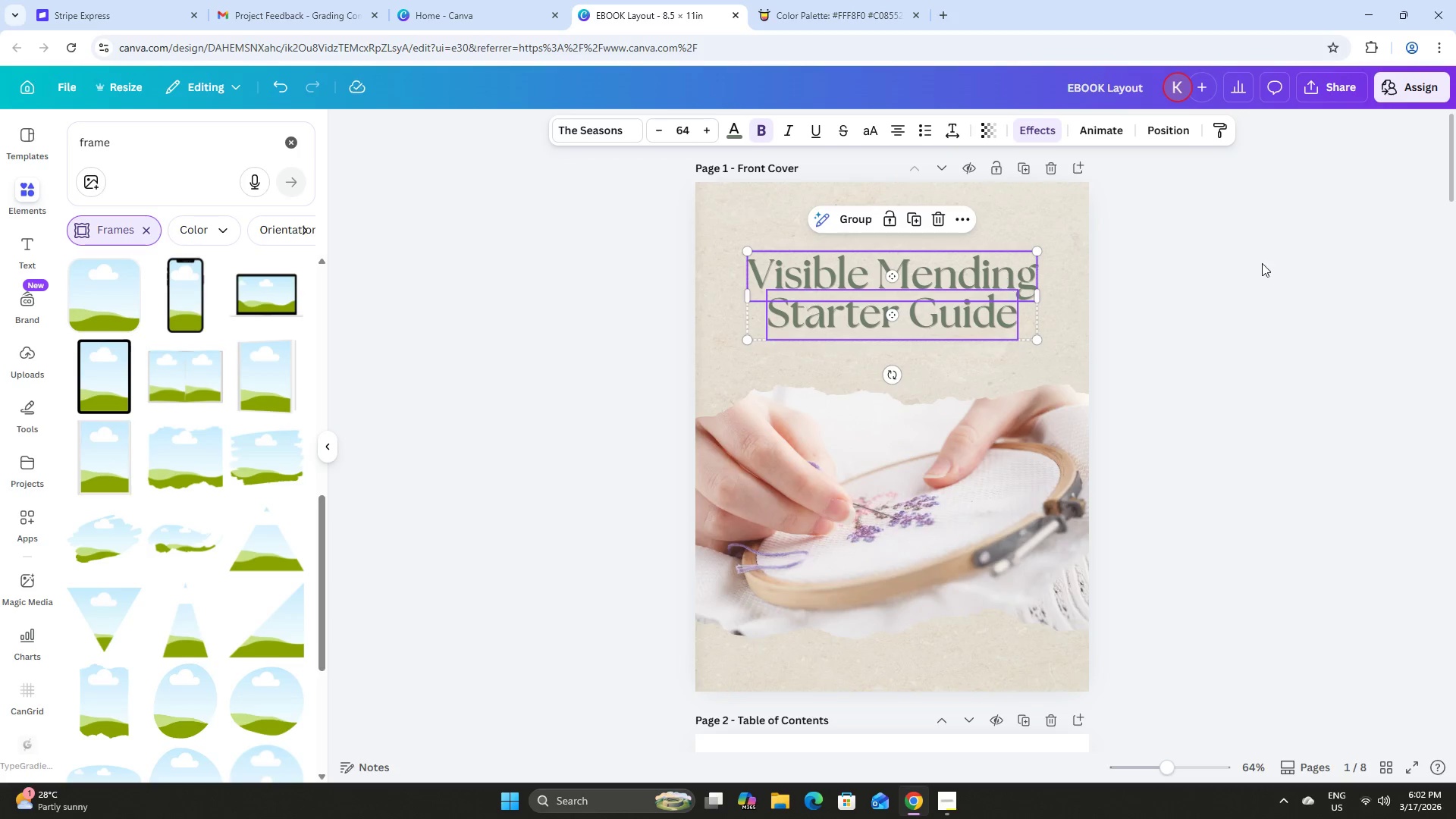 
left_click([1262, 263])
 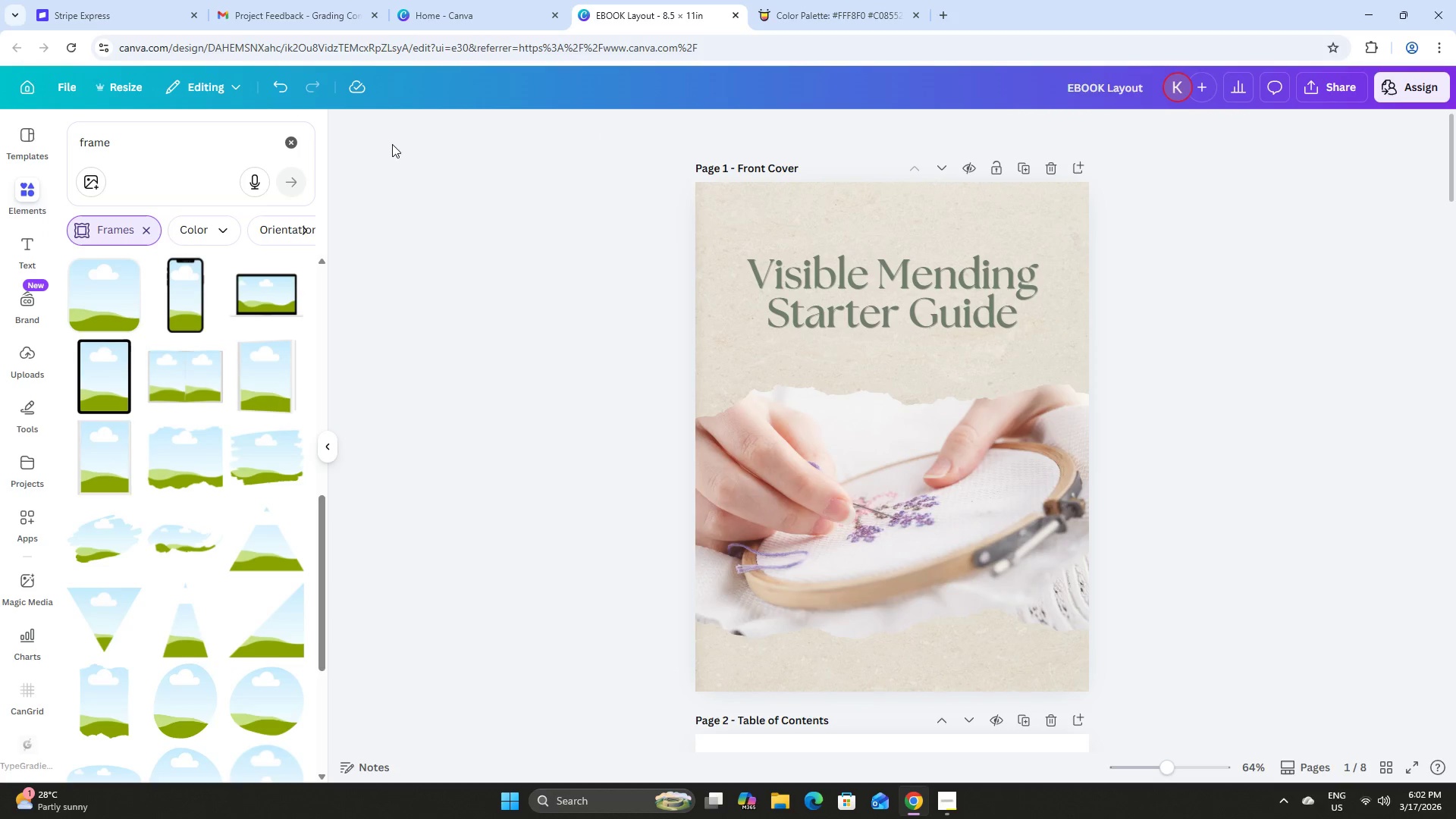 
left_click([25, 238])
 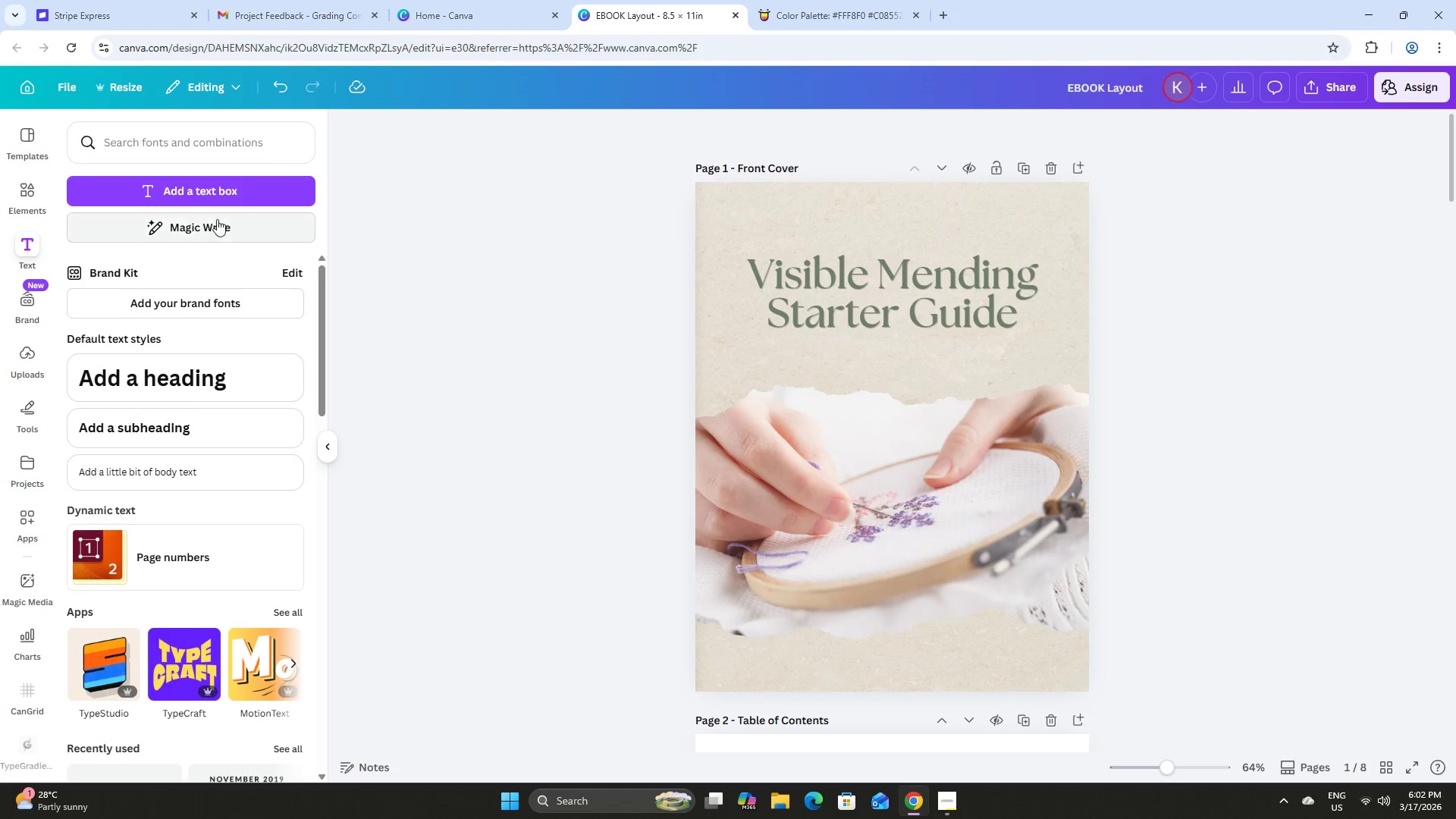 
left_click([224, 186])
 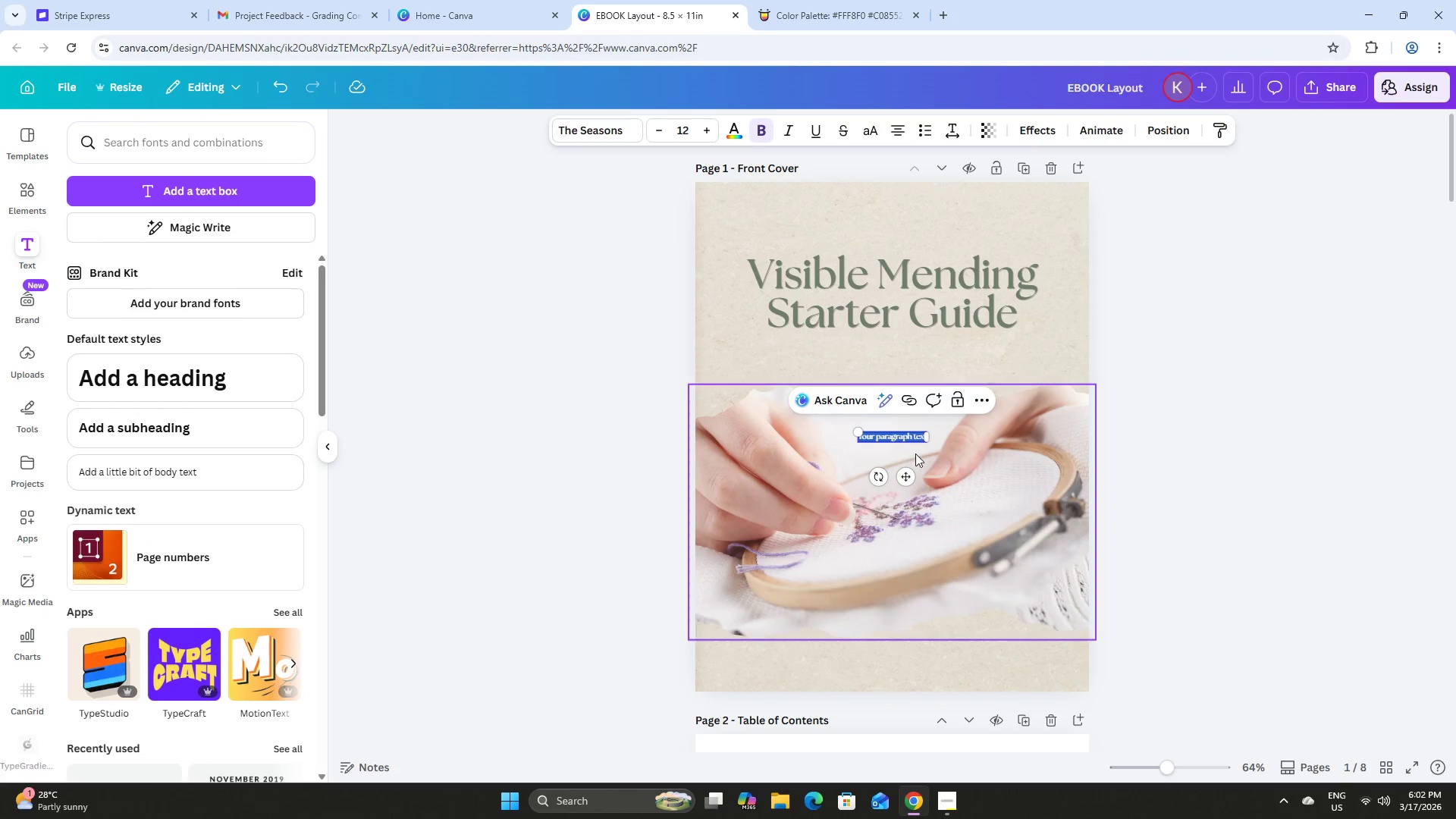 
left_click_drag(start_coordinate=[905, 477], to_coordinate=[877, 396])
 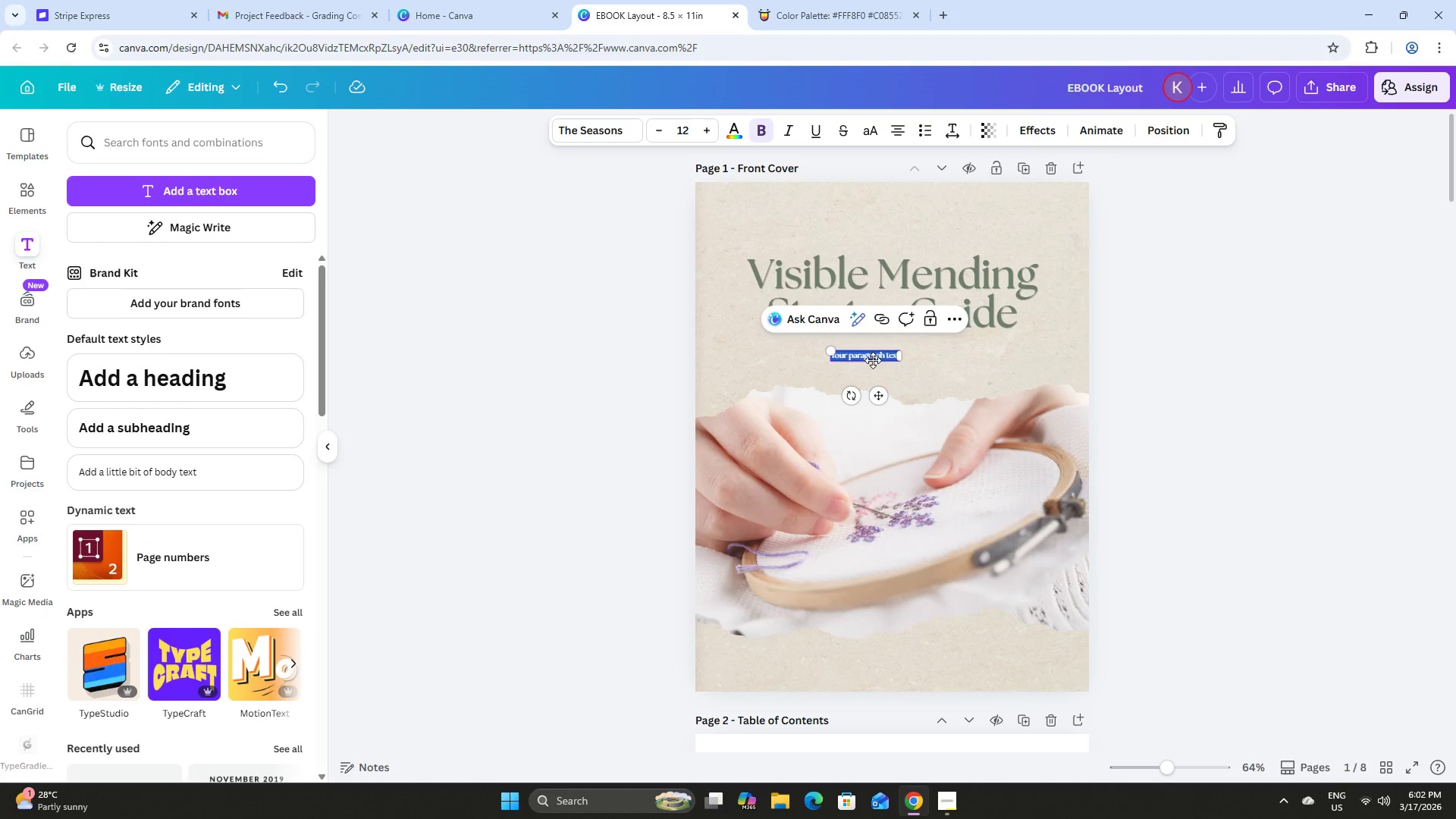 
left_click([873, 356])
 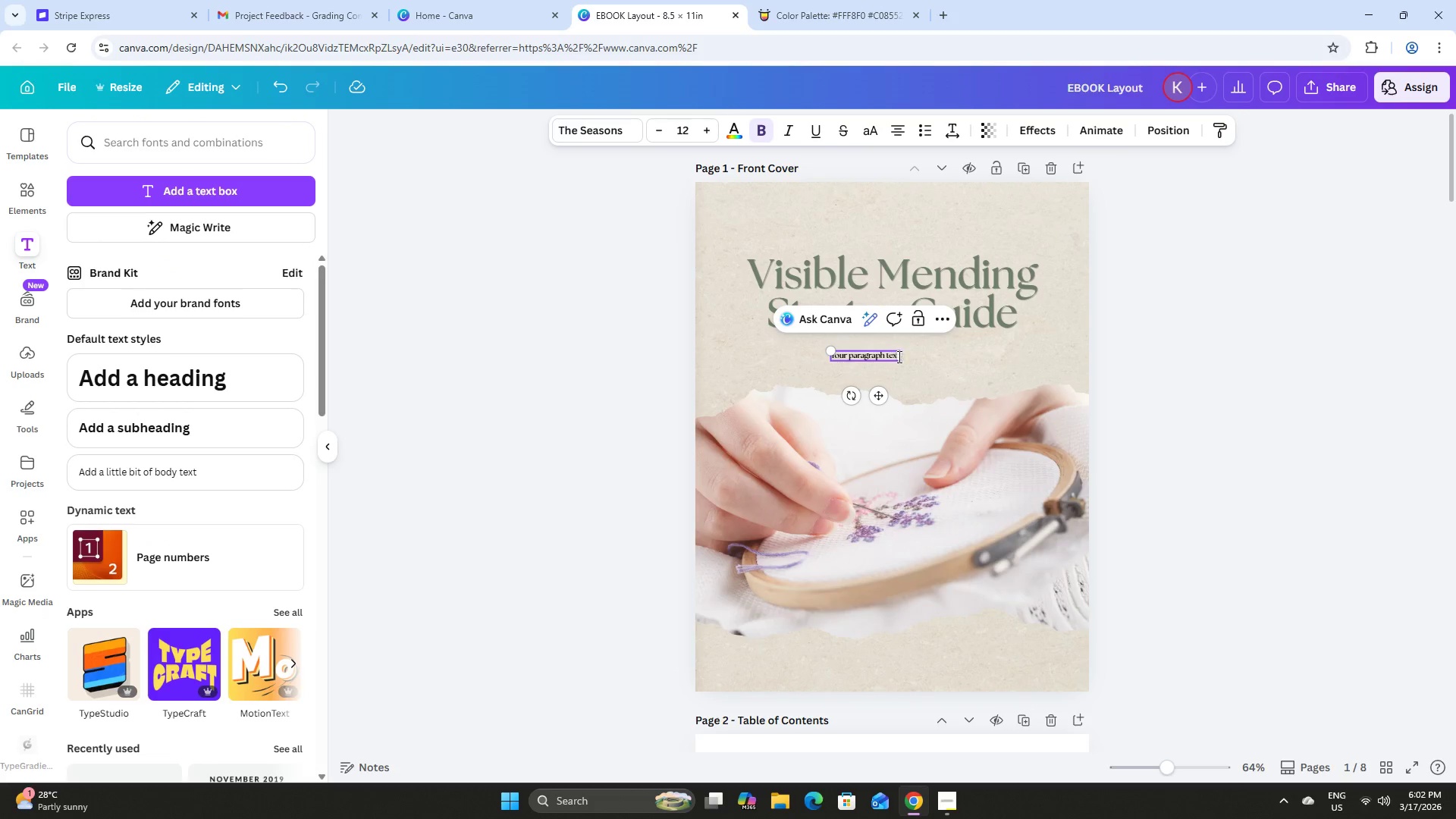 
left_click_drag(start_coordinate=[900, 356], to_coordinate=[938, 358])
 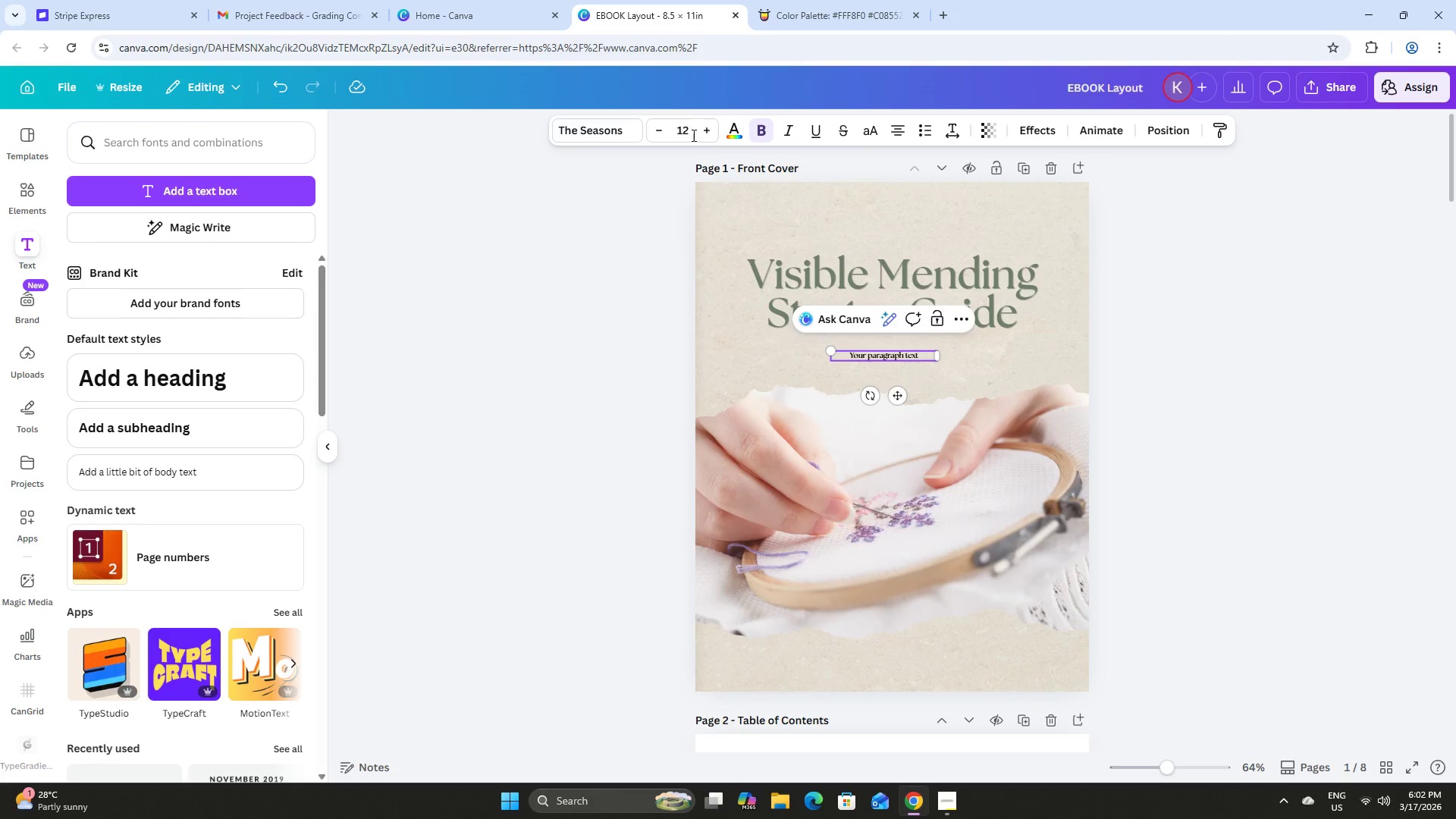 
left_click([687, 133])
 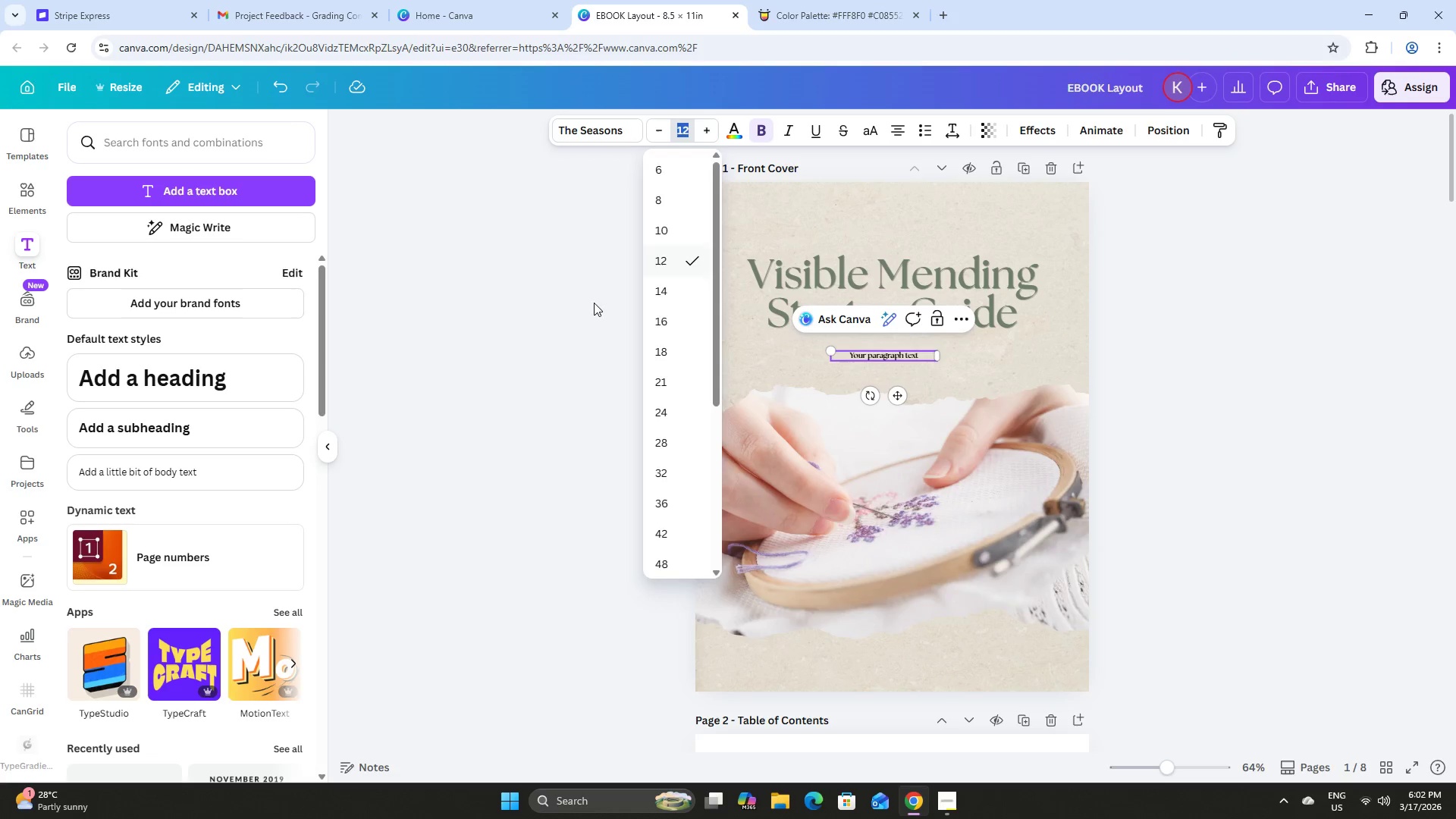 
left_click([533, 302])
 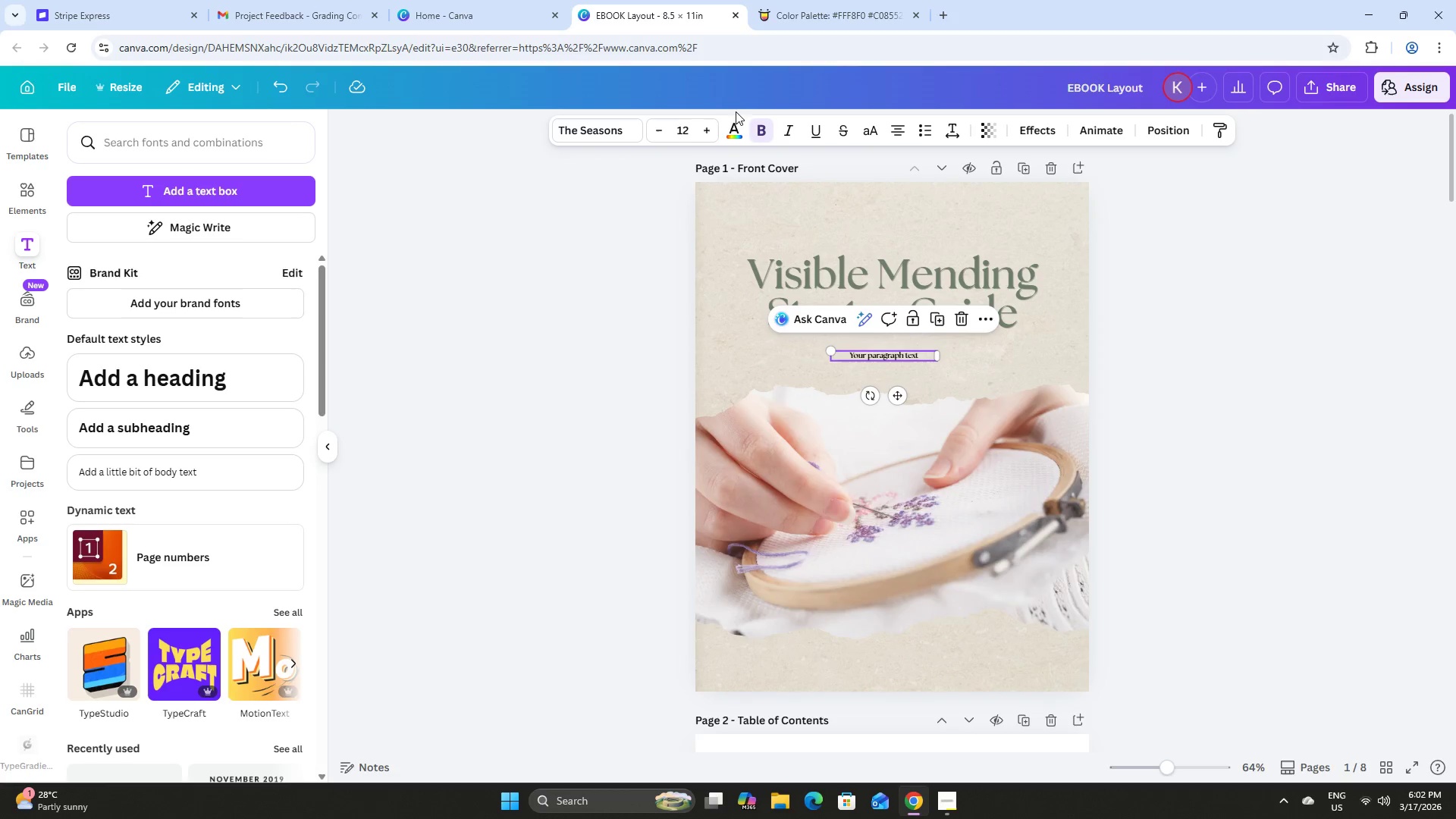 
left_click_drag(start_coordinate=[683, 130], to_coordinate=[682, 135])
 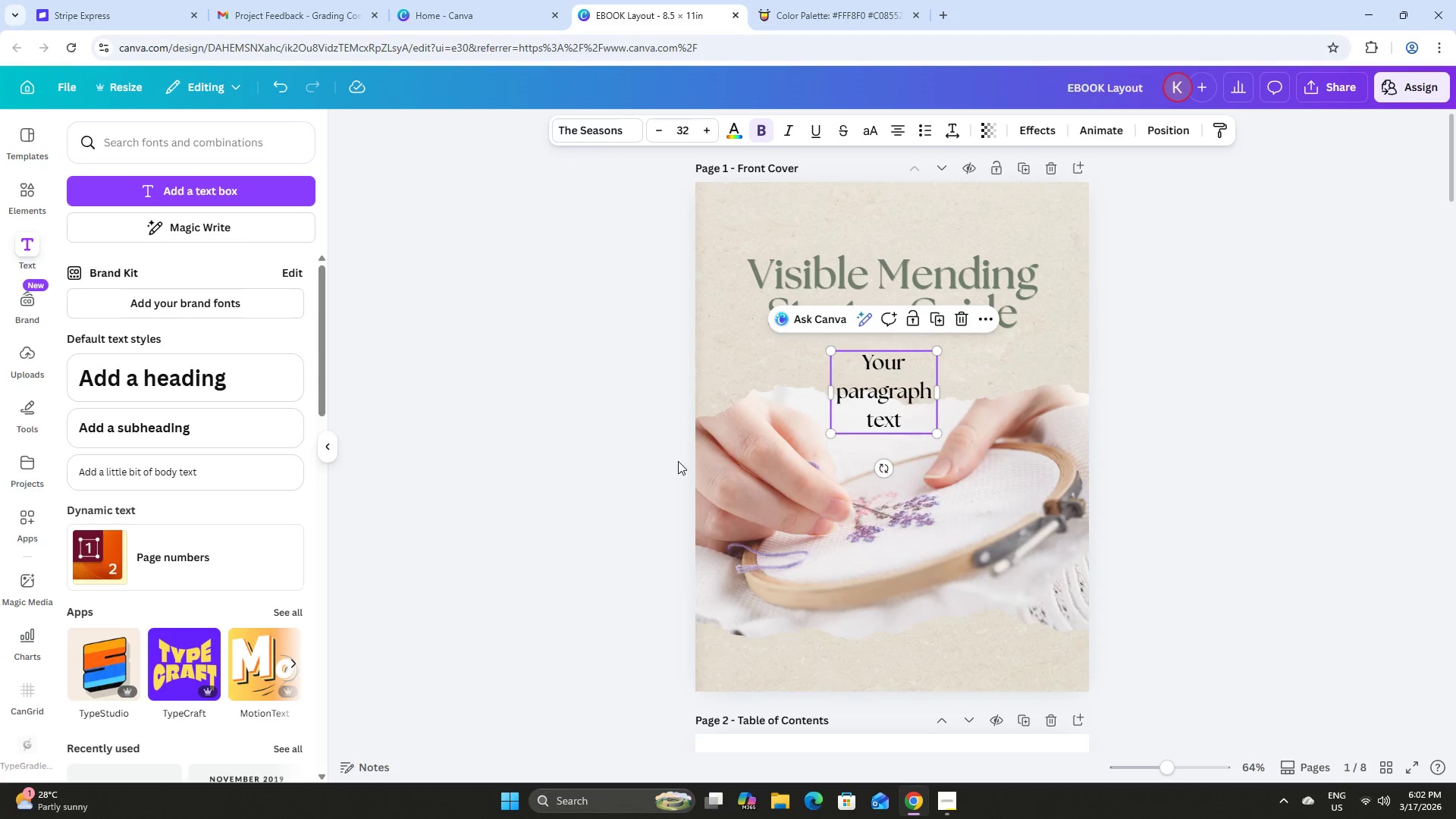 
left_click([681, 135])
 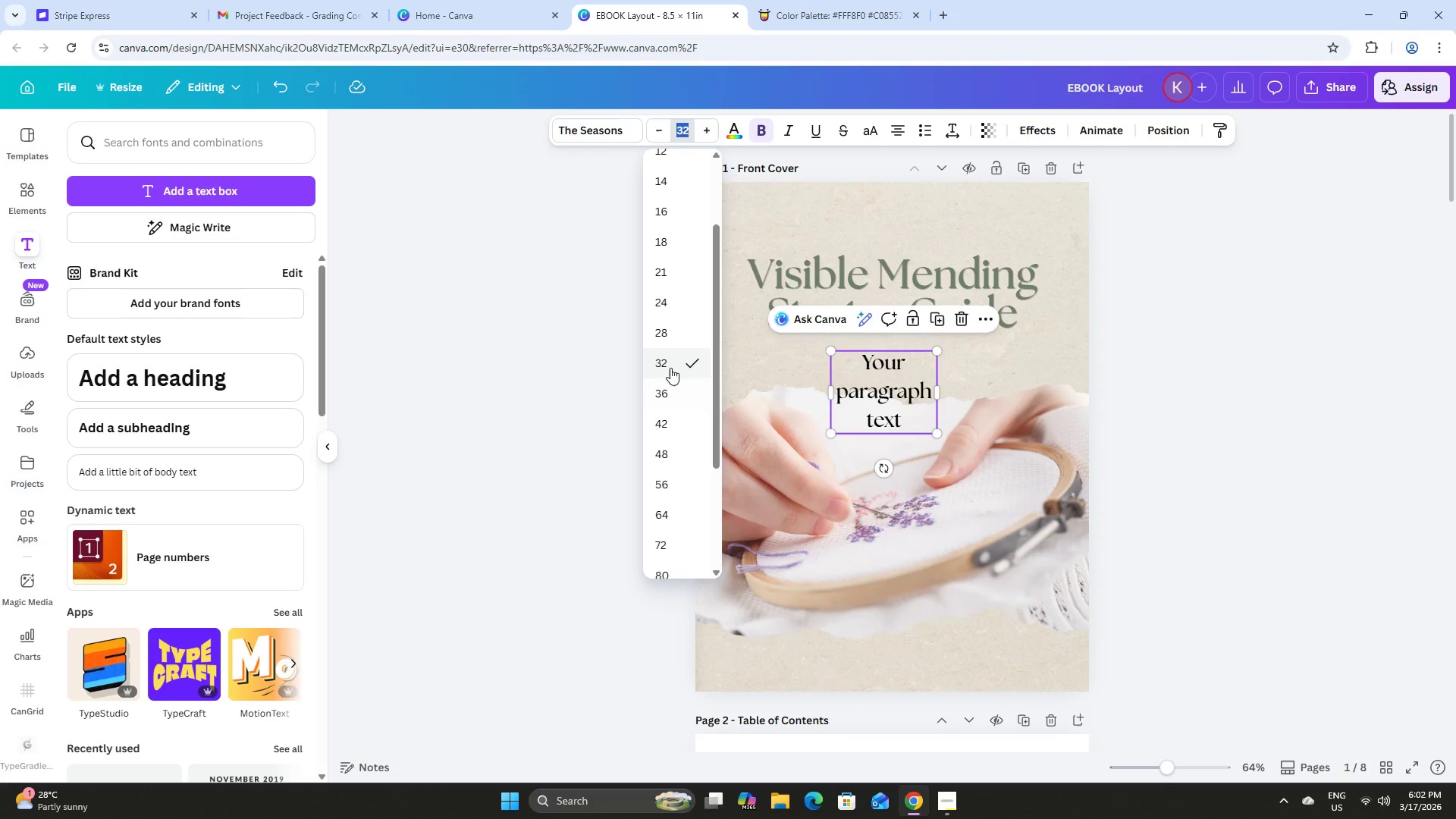 
left_click([669, 396])
 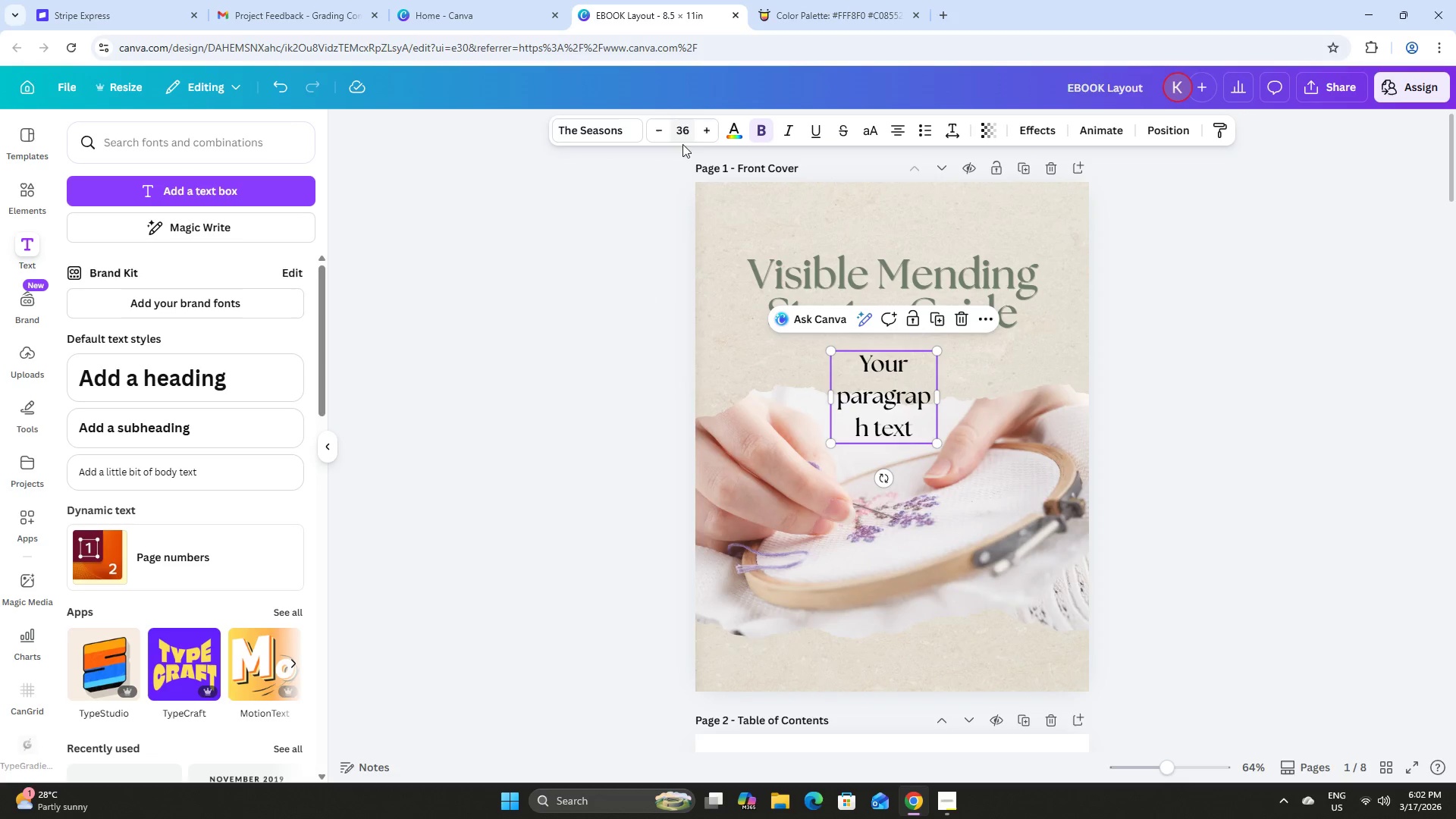 
left_click([889, 385])
 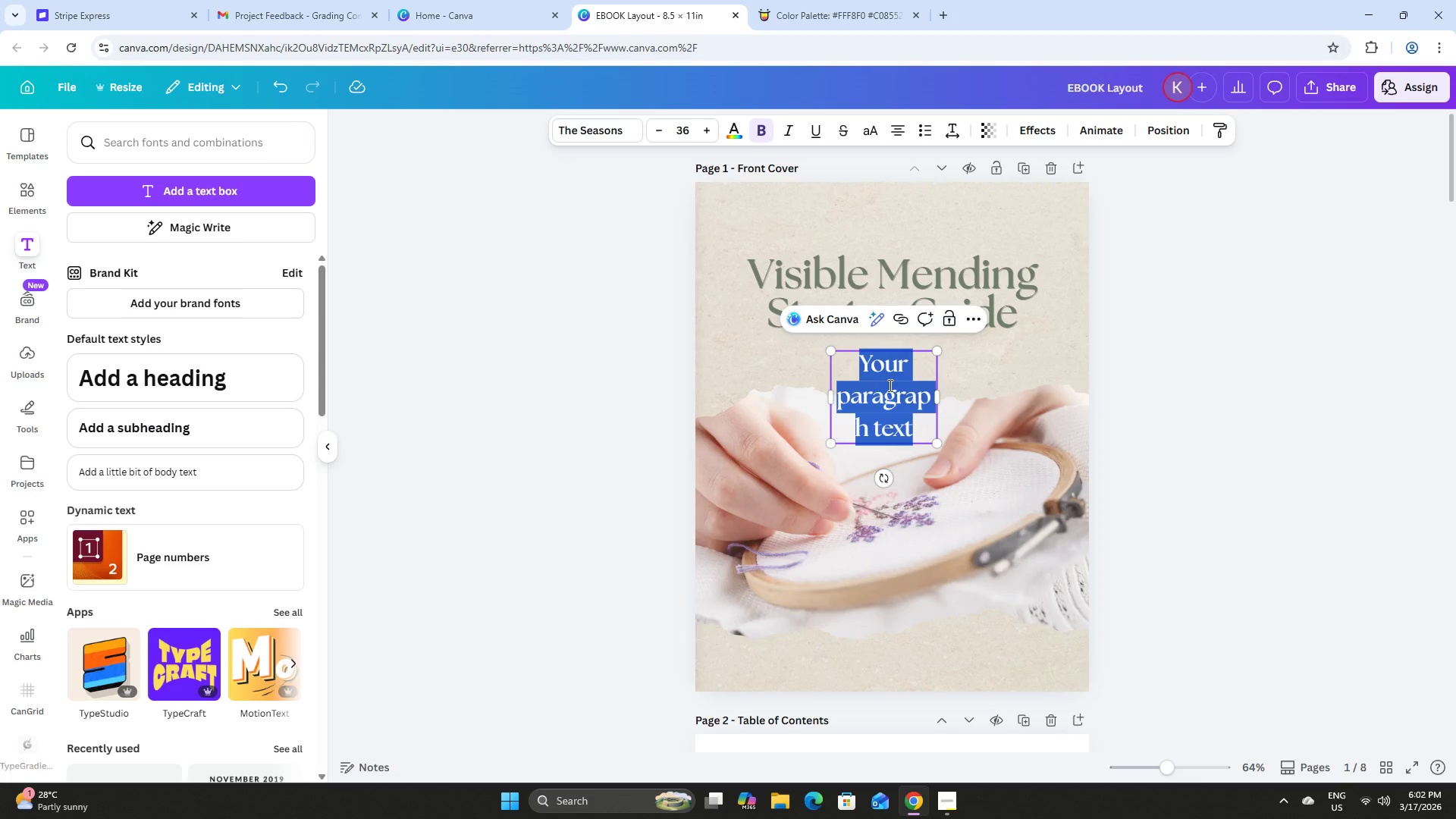 
type(The)
 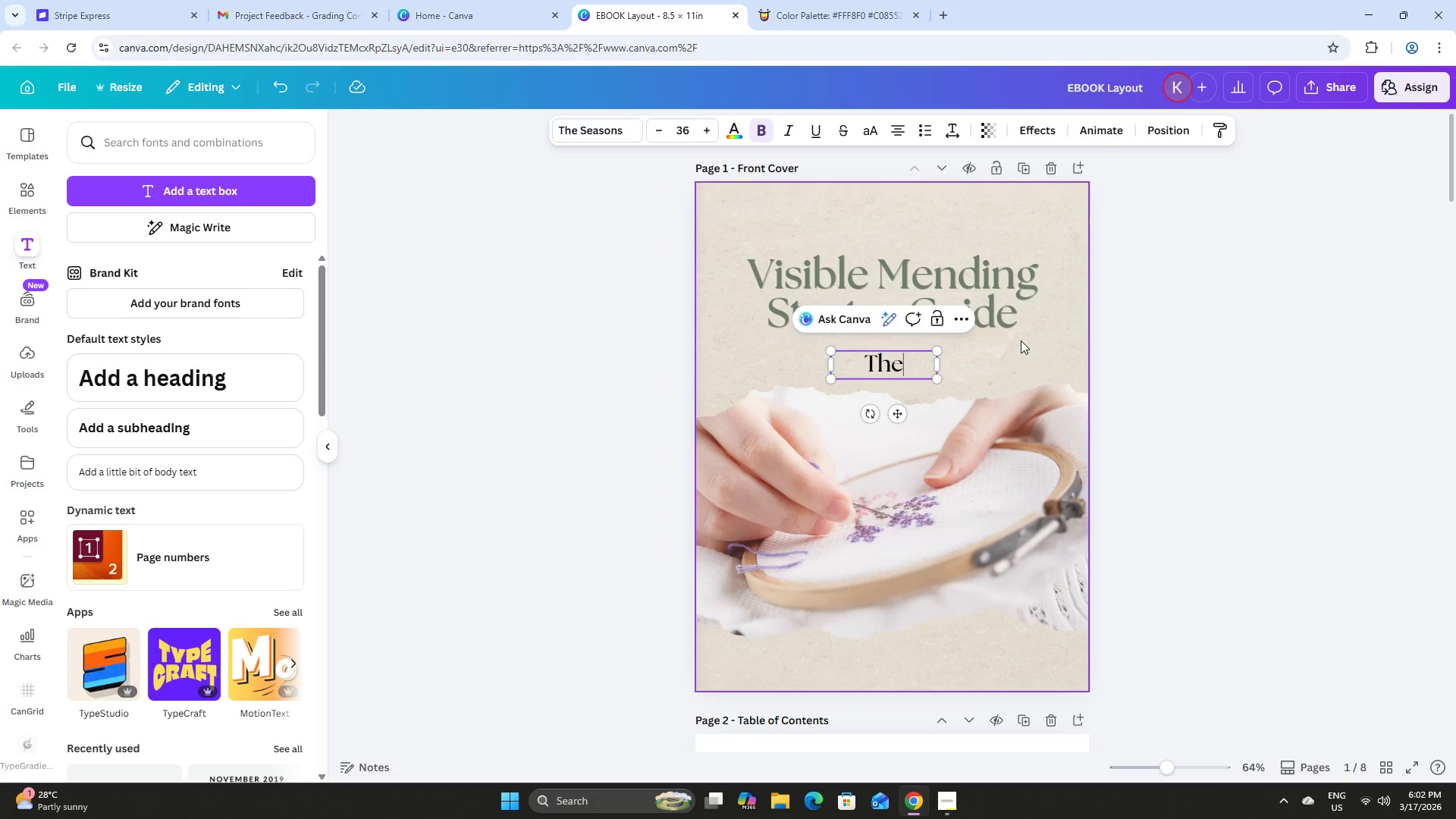 
left_click([1016, 350])
 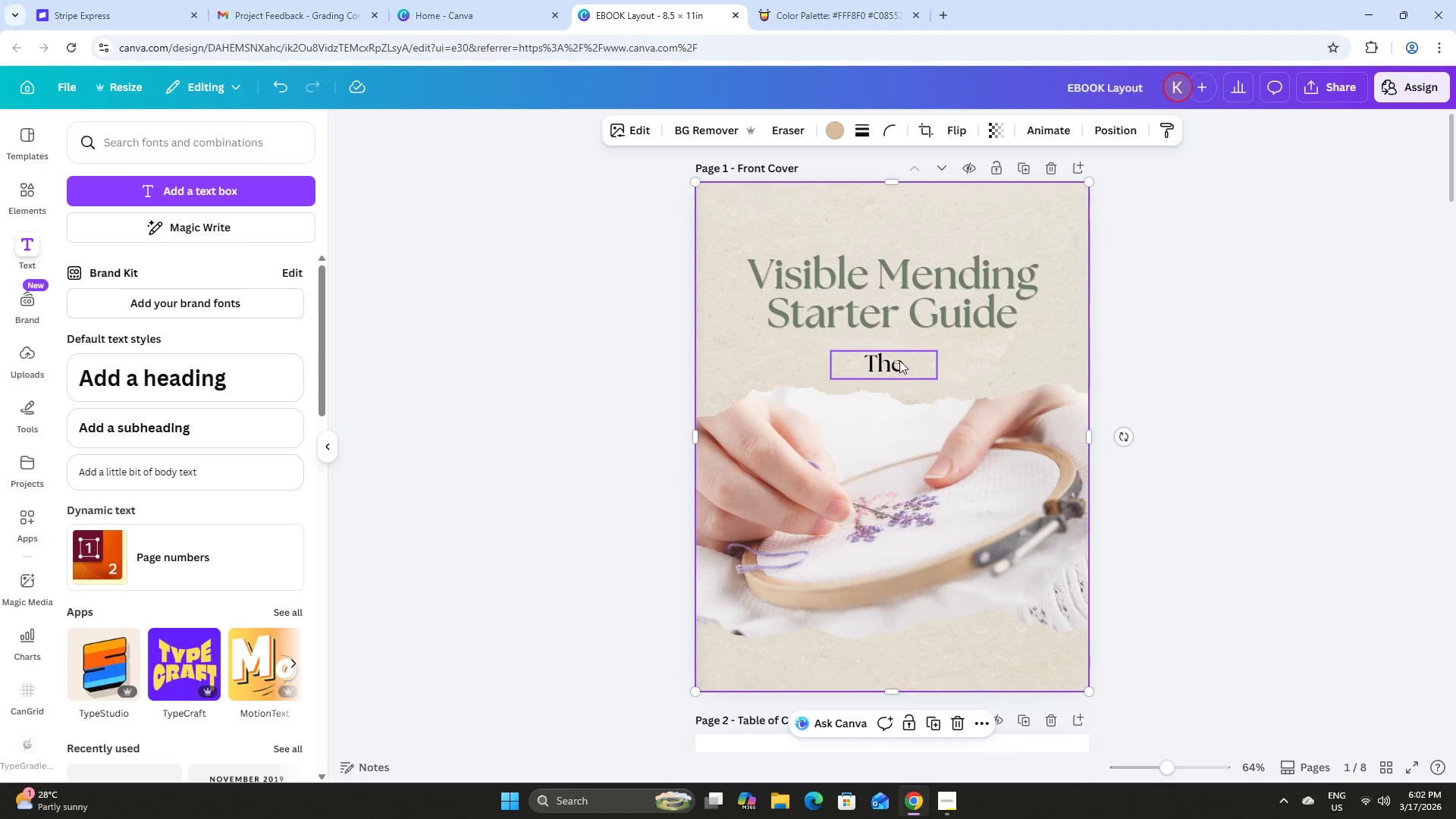 
left_click([893, 366])
 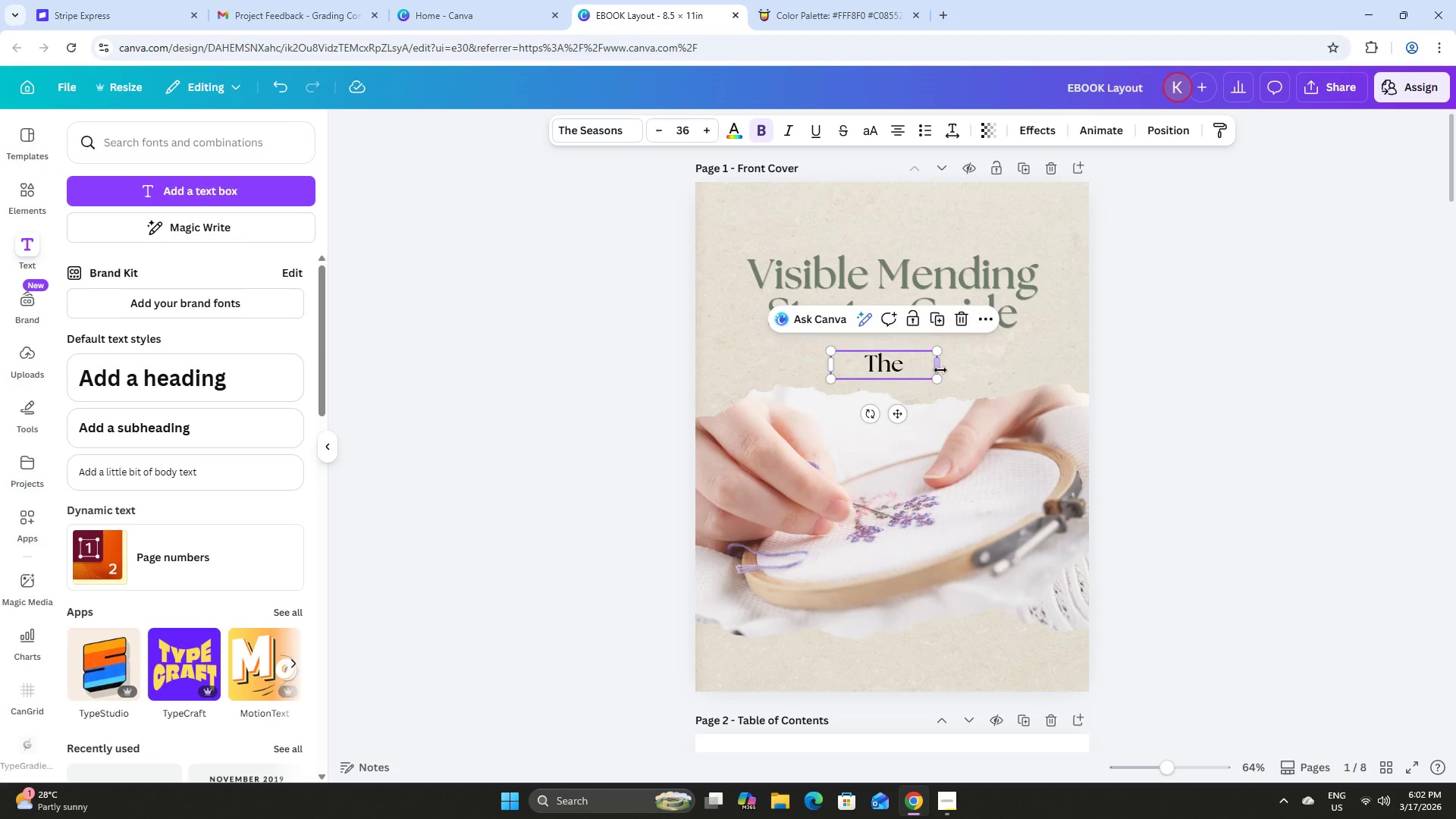 
left_click_drag(start_coordinate=[940, 366], to_coordinate=[929, 364])
 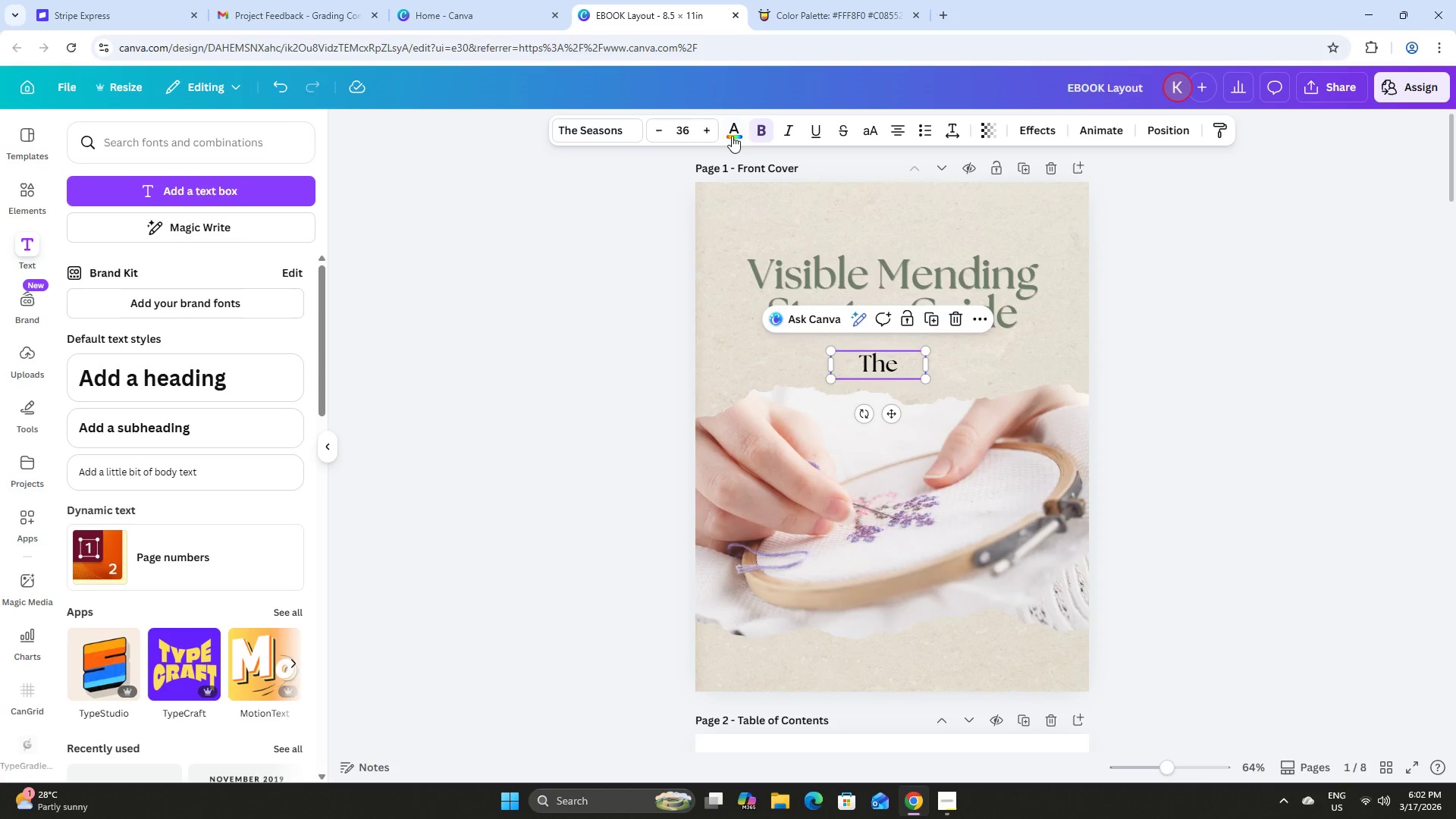 
left_click([730, 134])
 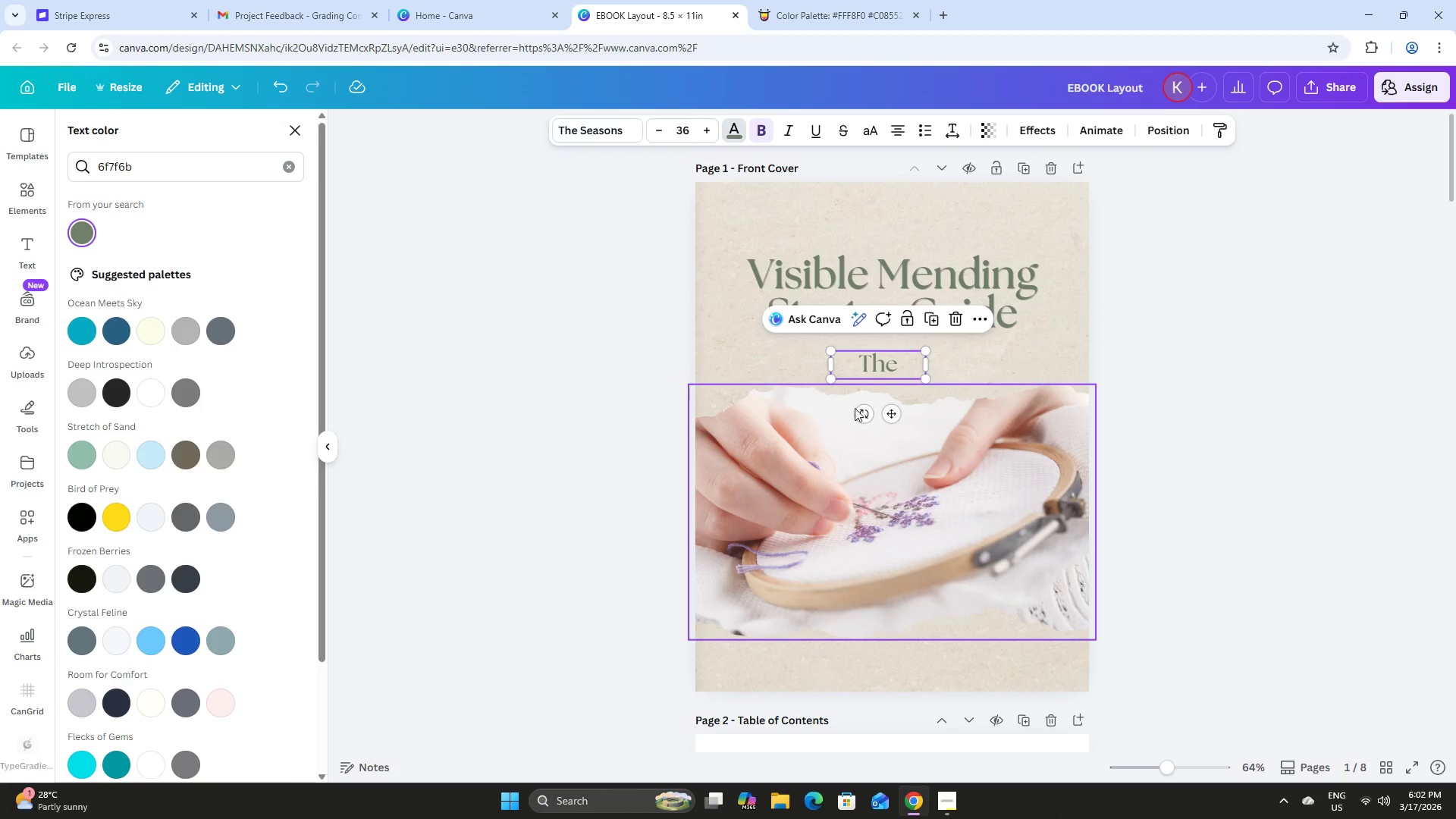 
left_click_drag(start_coordinate=[890, 415], to_coordinate=[905, 283])
 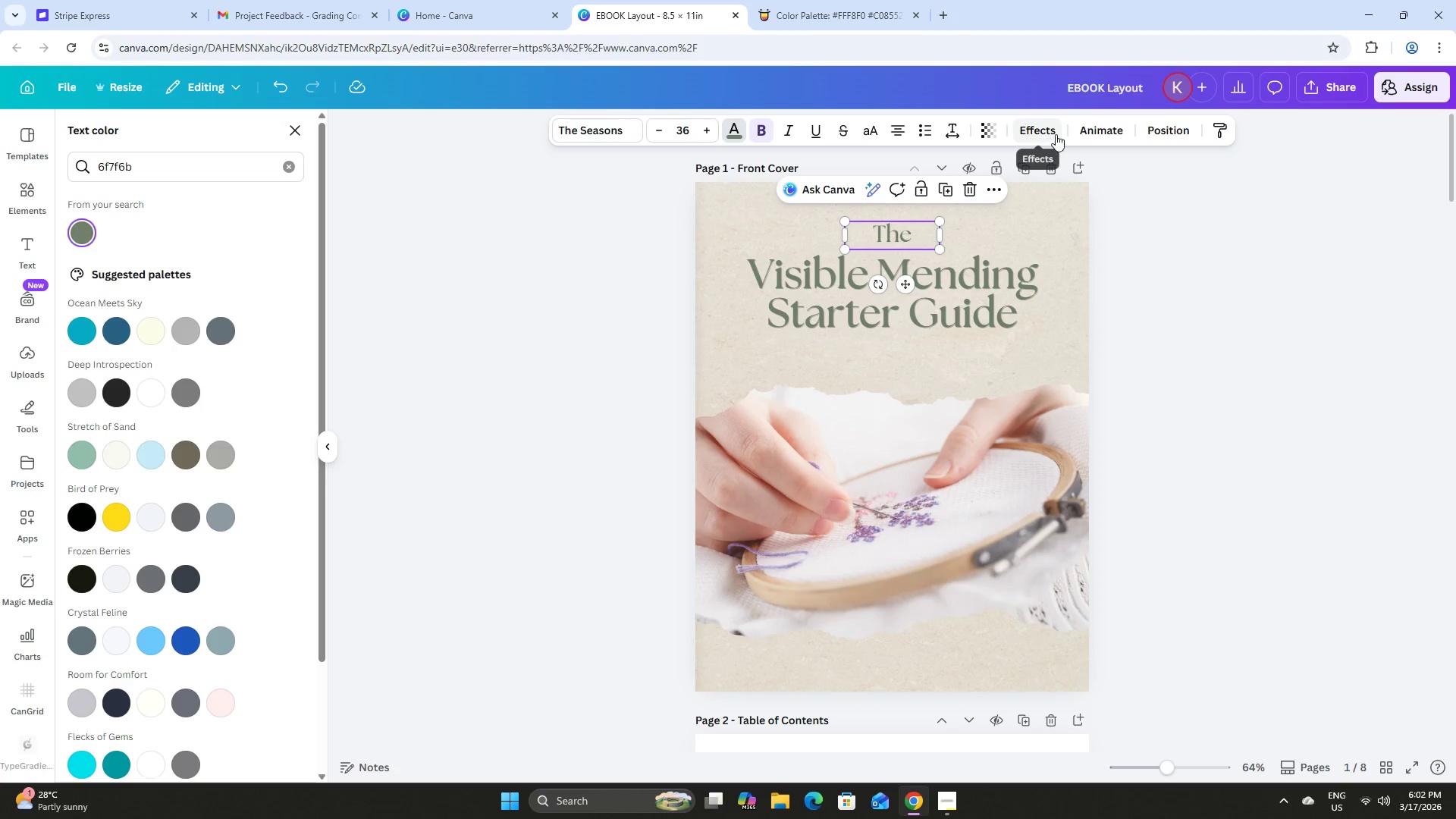 
left_click([1056, 134])
 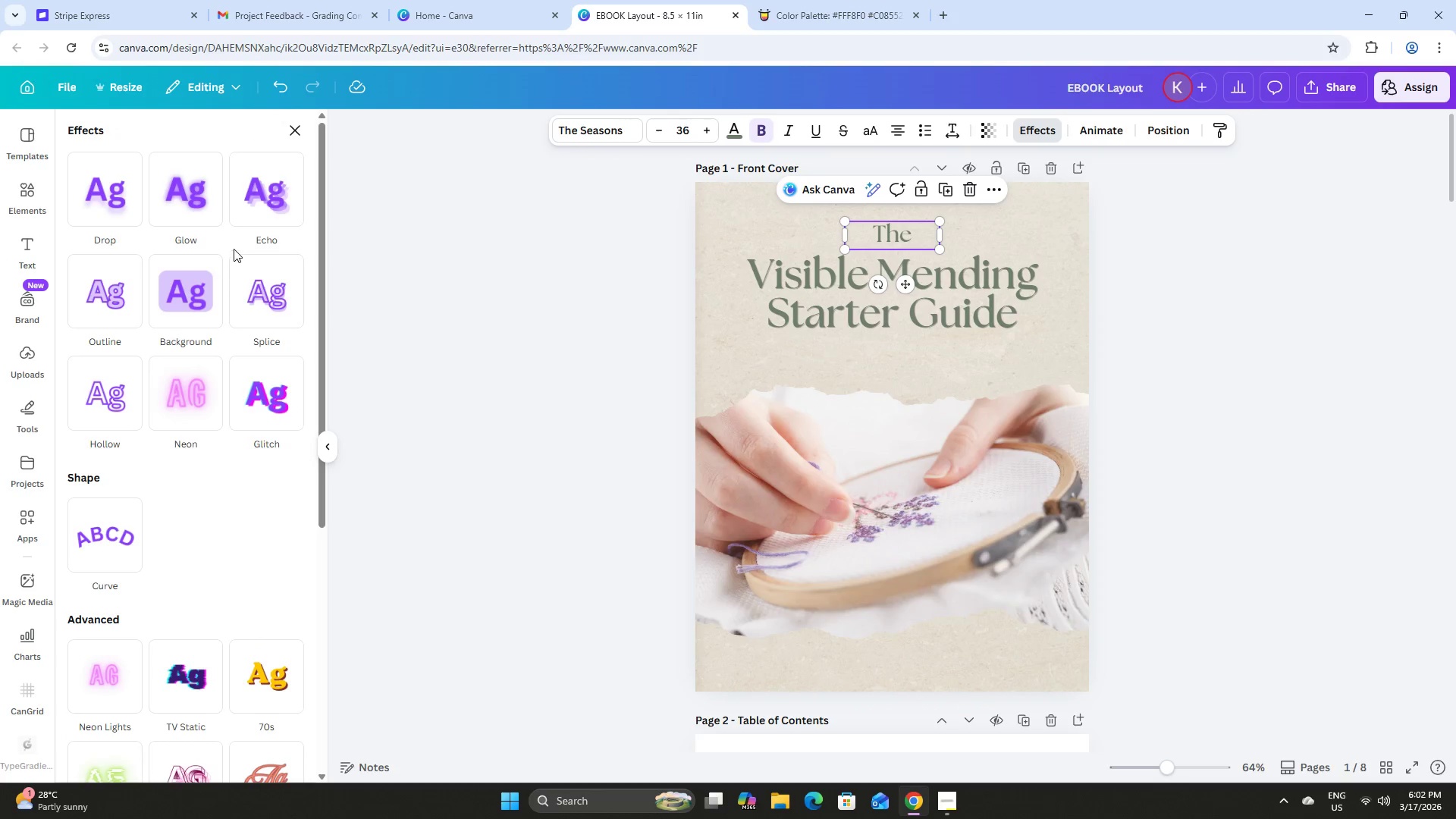 
left_click([107, 199])
 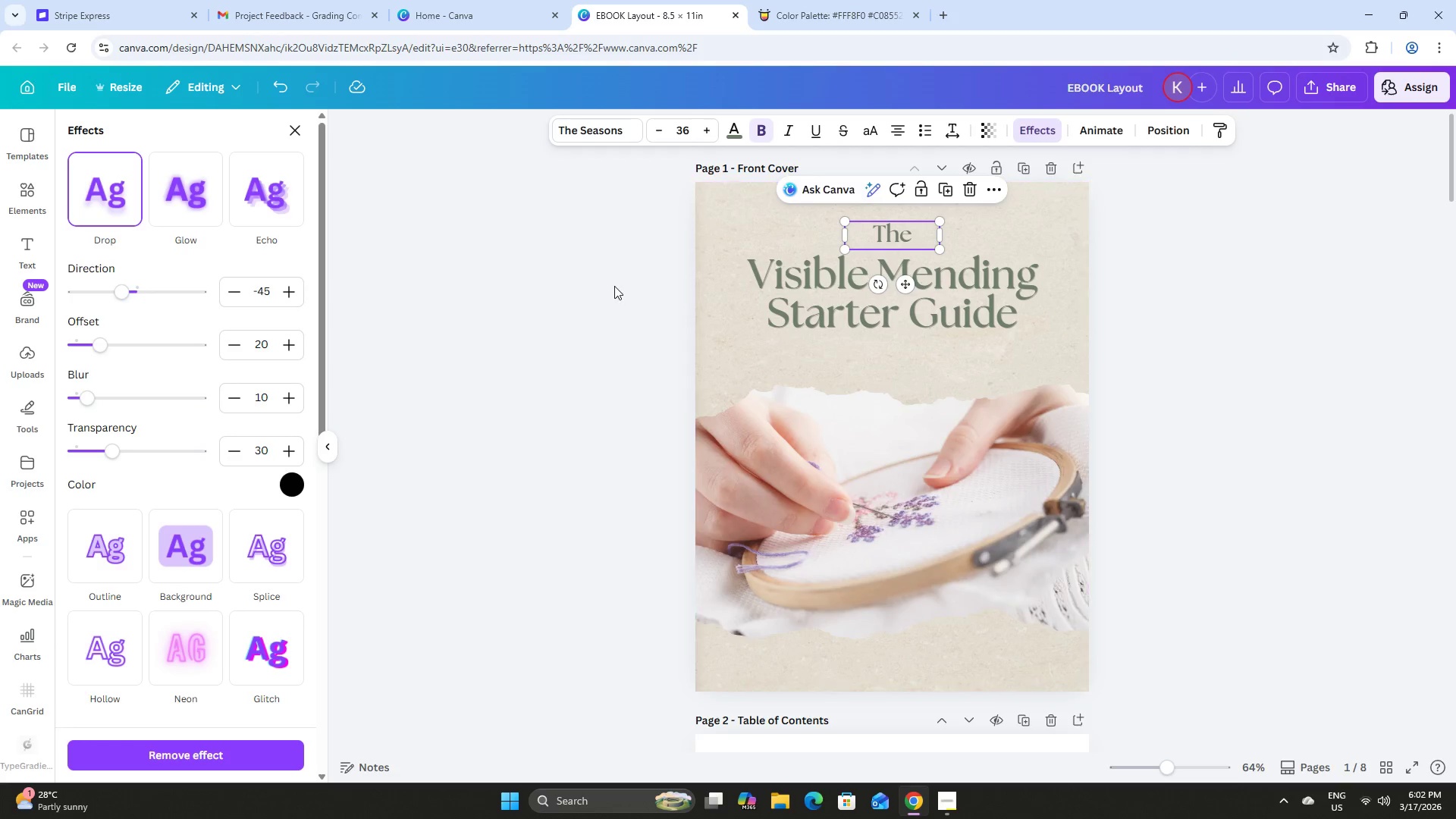 
double_click([610, 284])
 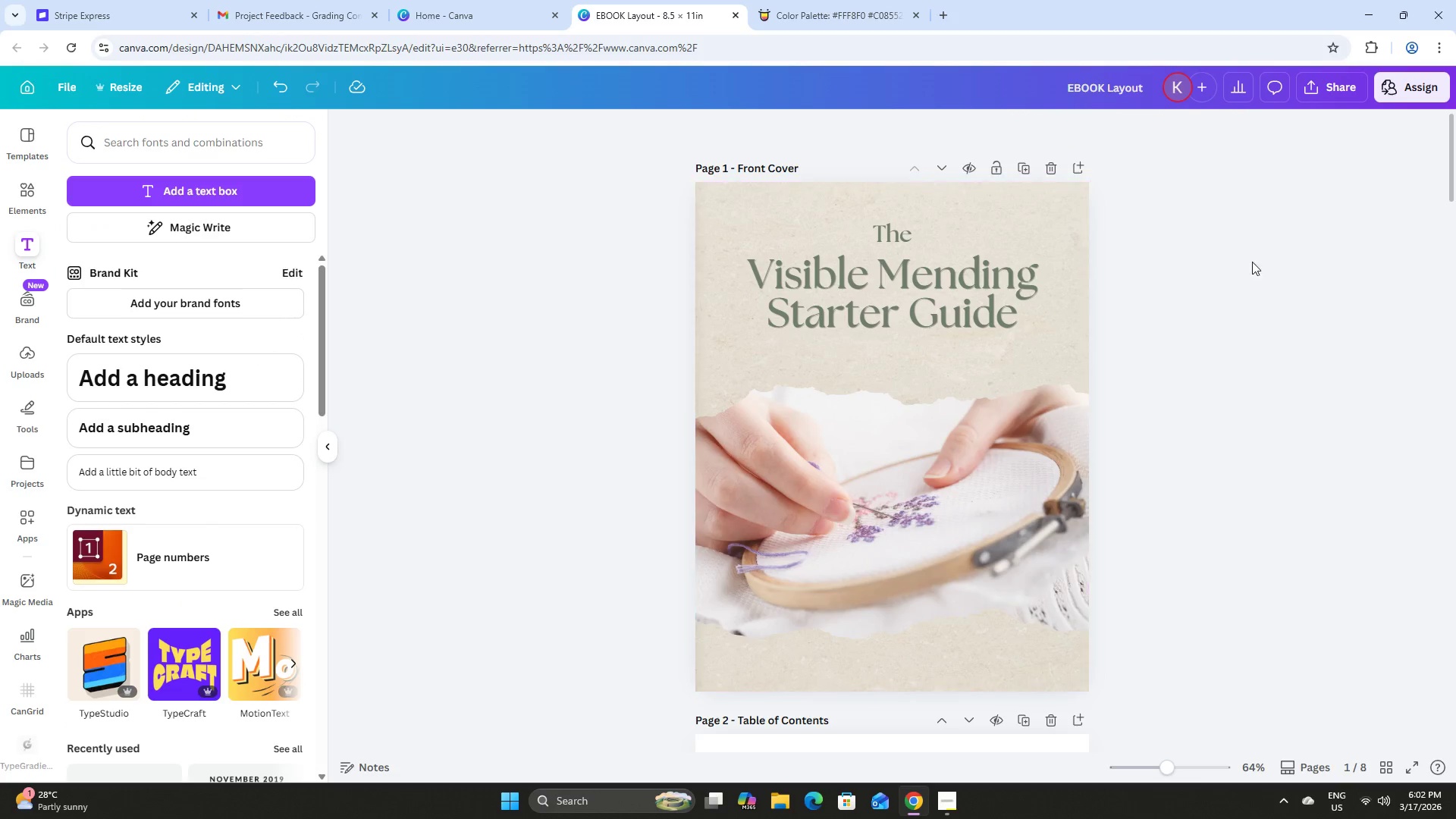 
left_click([1266, 269])
 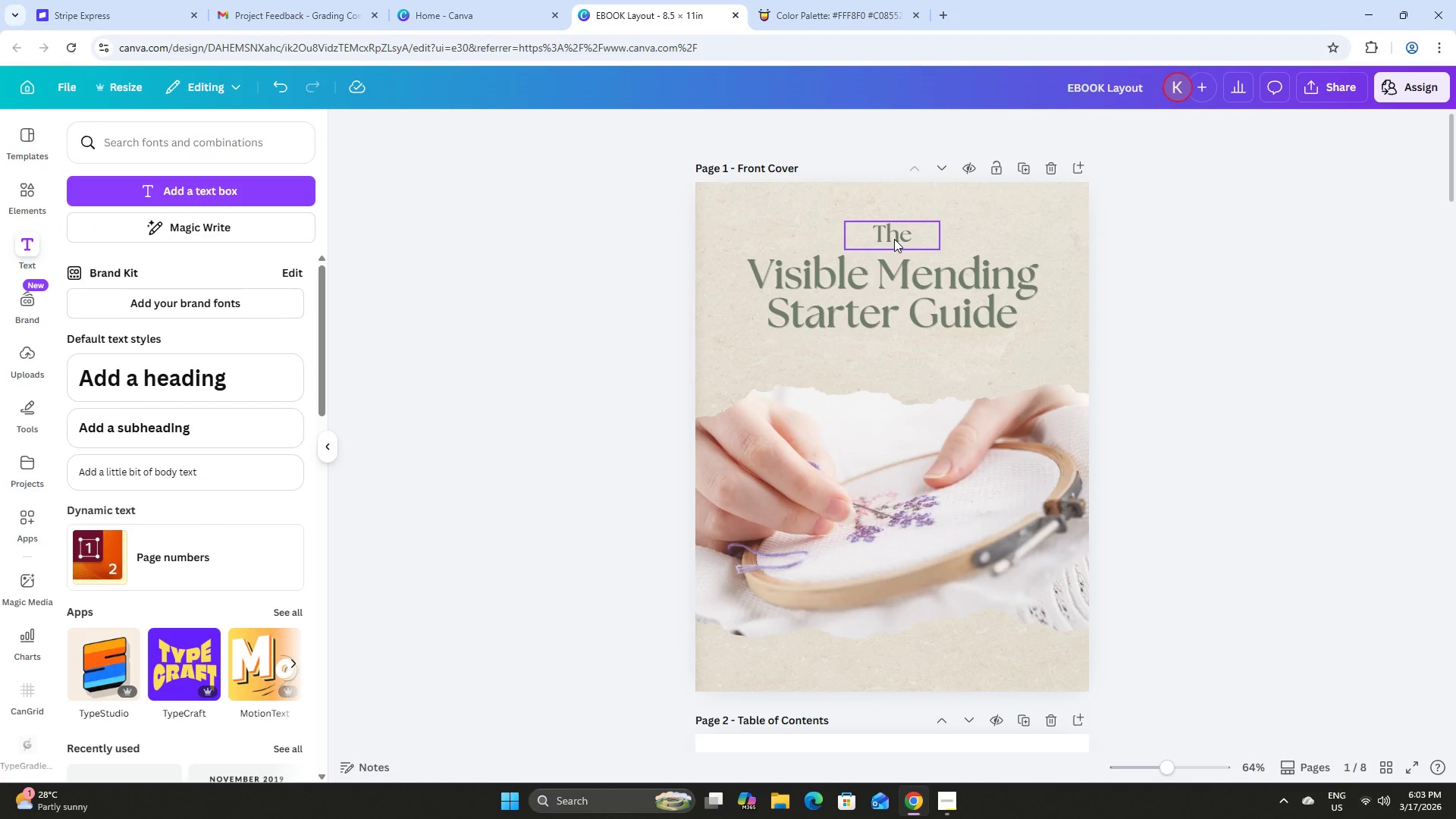 
double_click([1298, 232])
 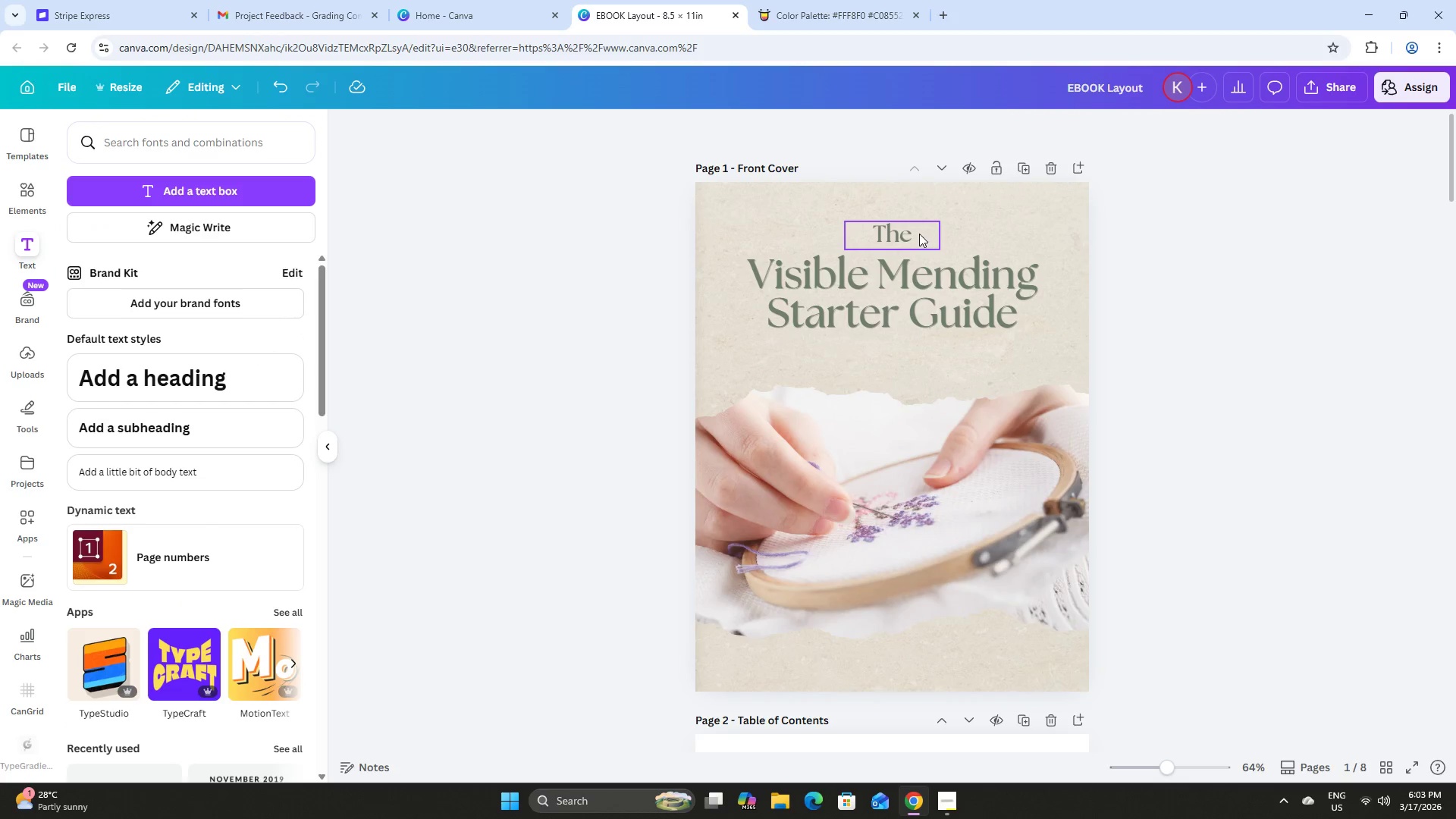 
left_click([906, 236])
 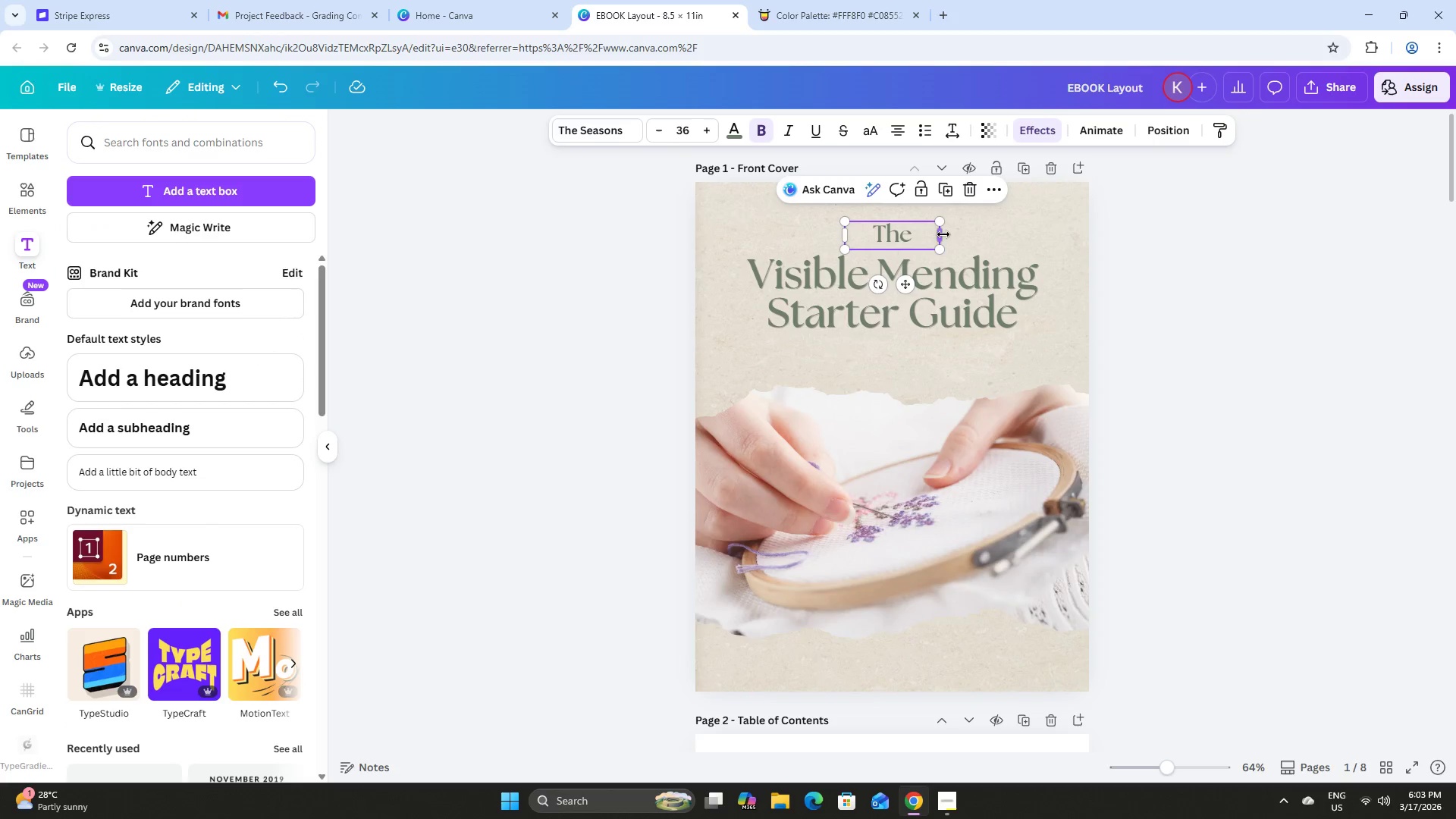 
left_click_drag(start_coordinate=[943, 234], to_coordinate=[893, 237])
 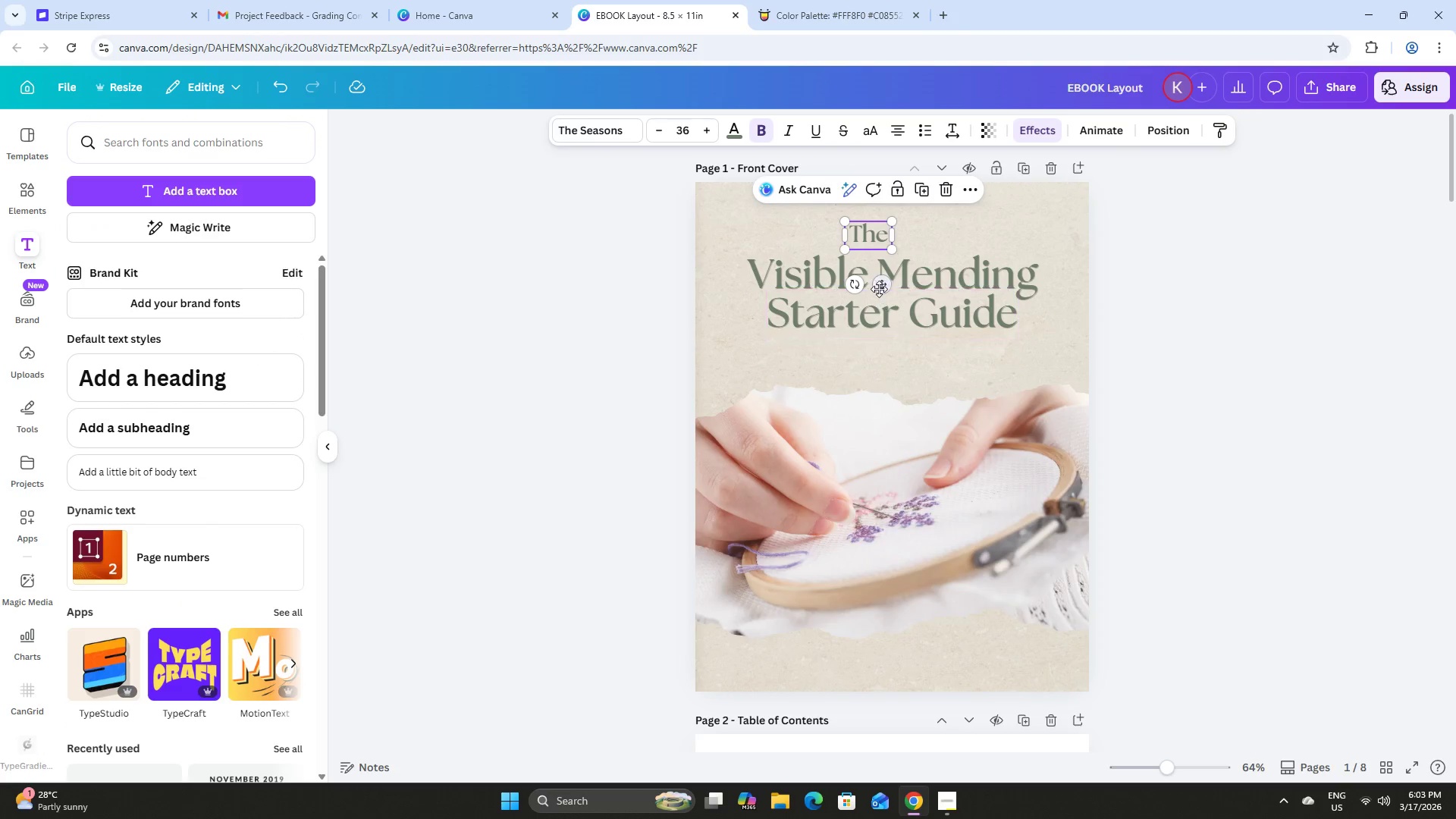 
left_click_drag(start_coordinate=[879, 289], to_coordinate=[900, 287])
 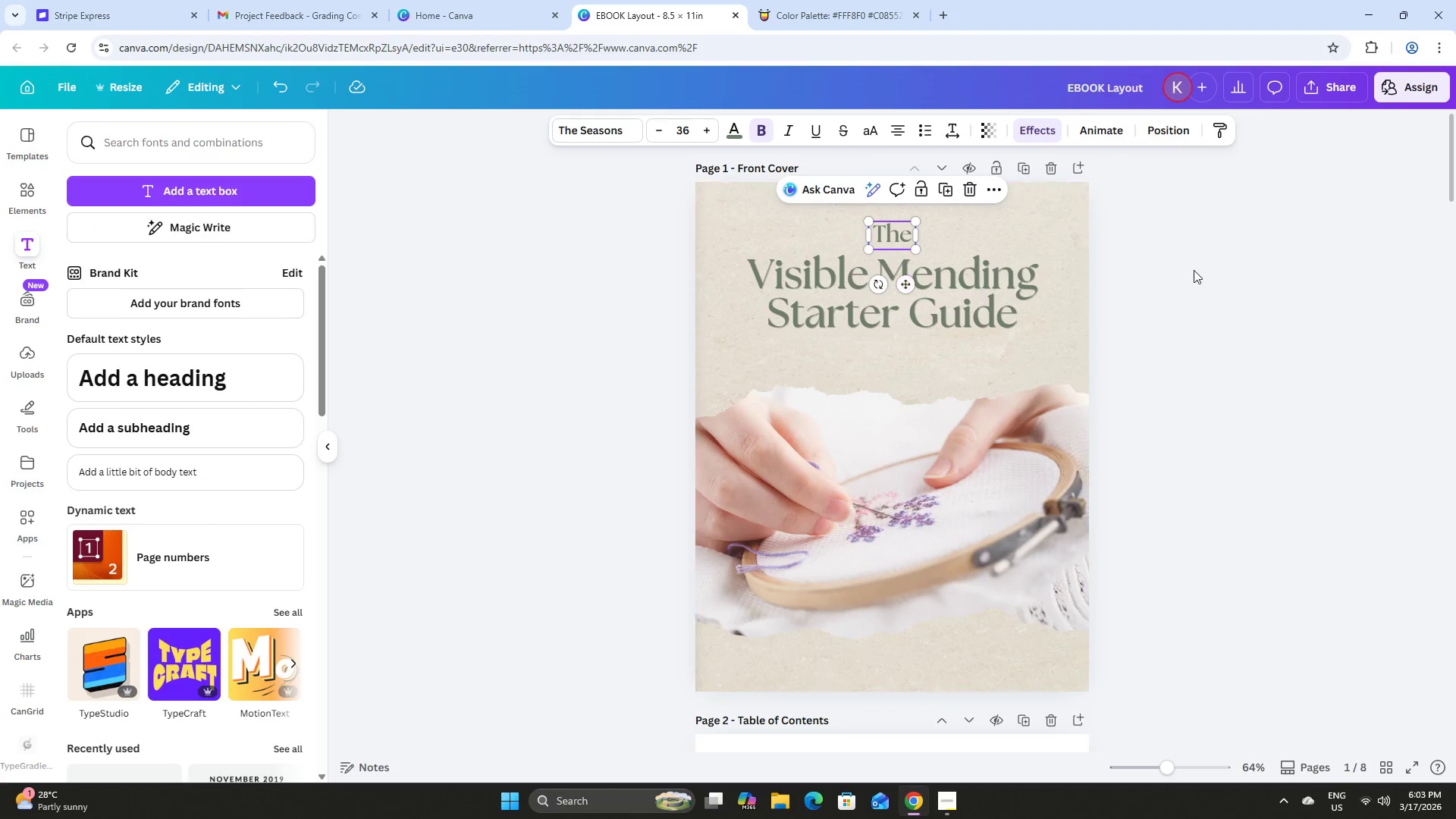 
left_click([1194, 270])
 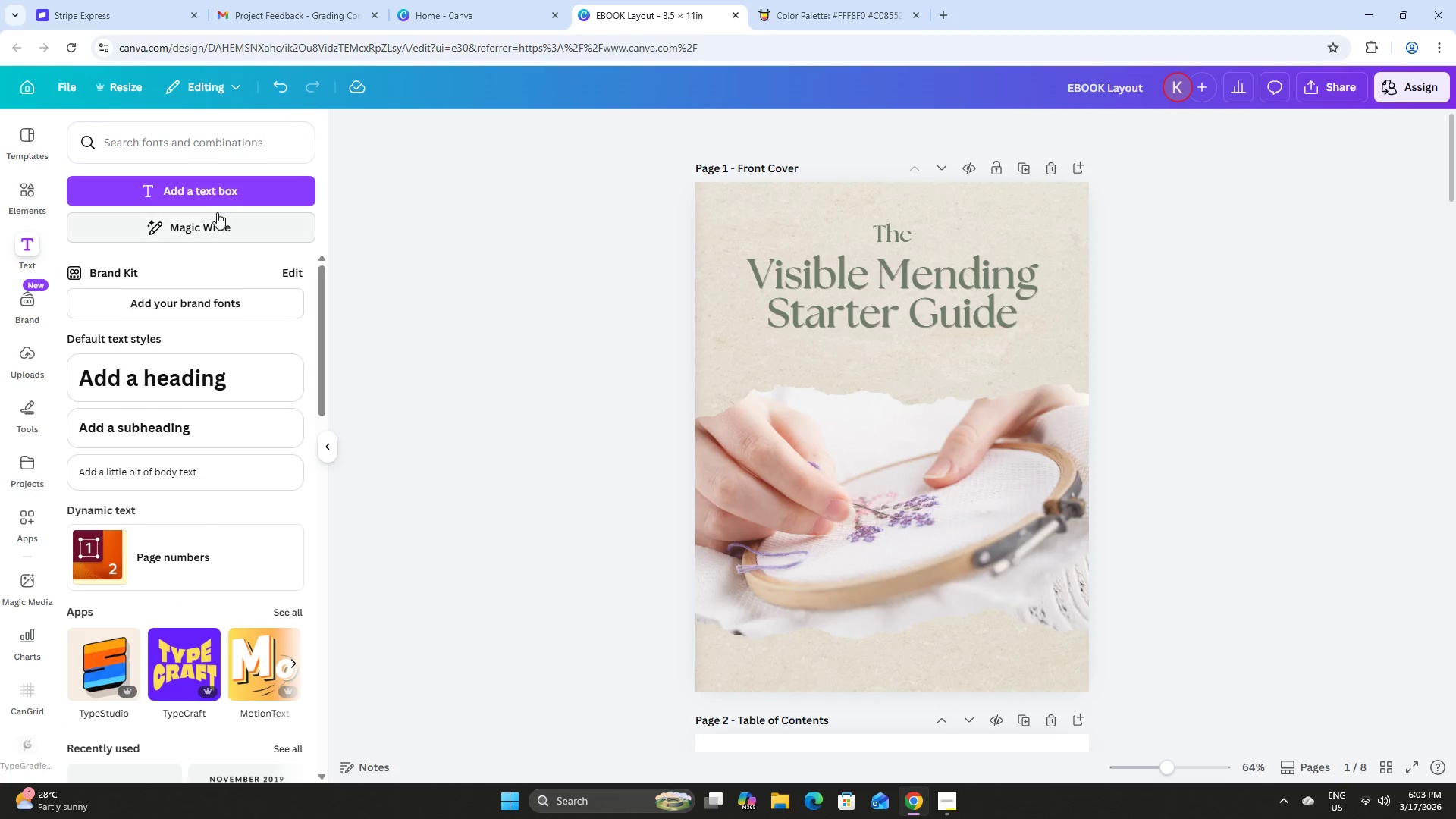 
left_click([184, 133])
 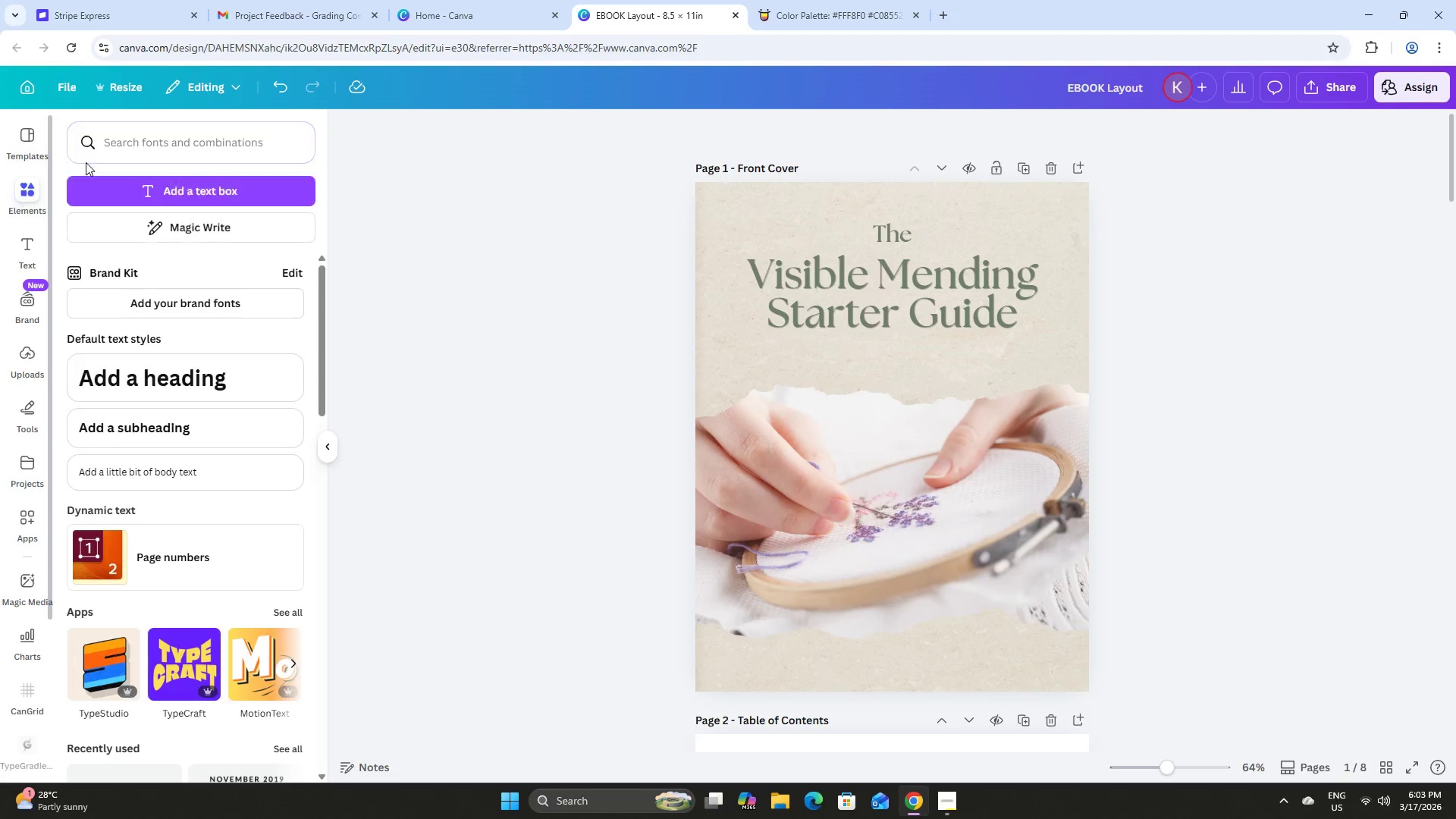 
left_click([161, 143])
 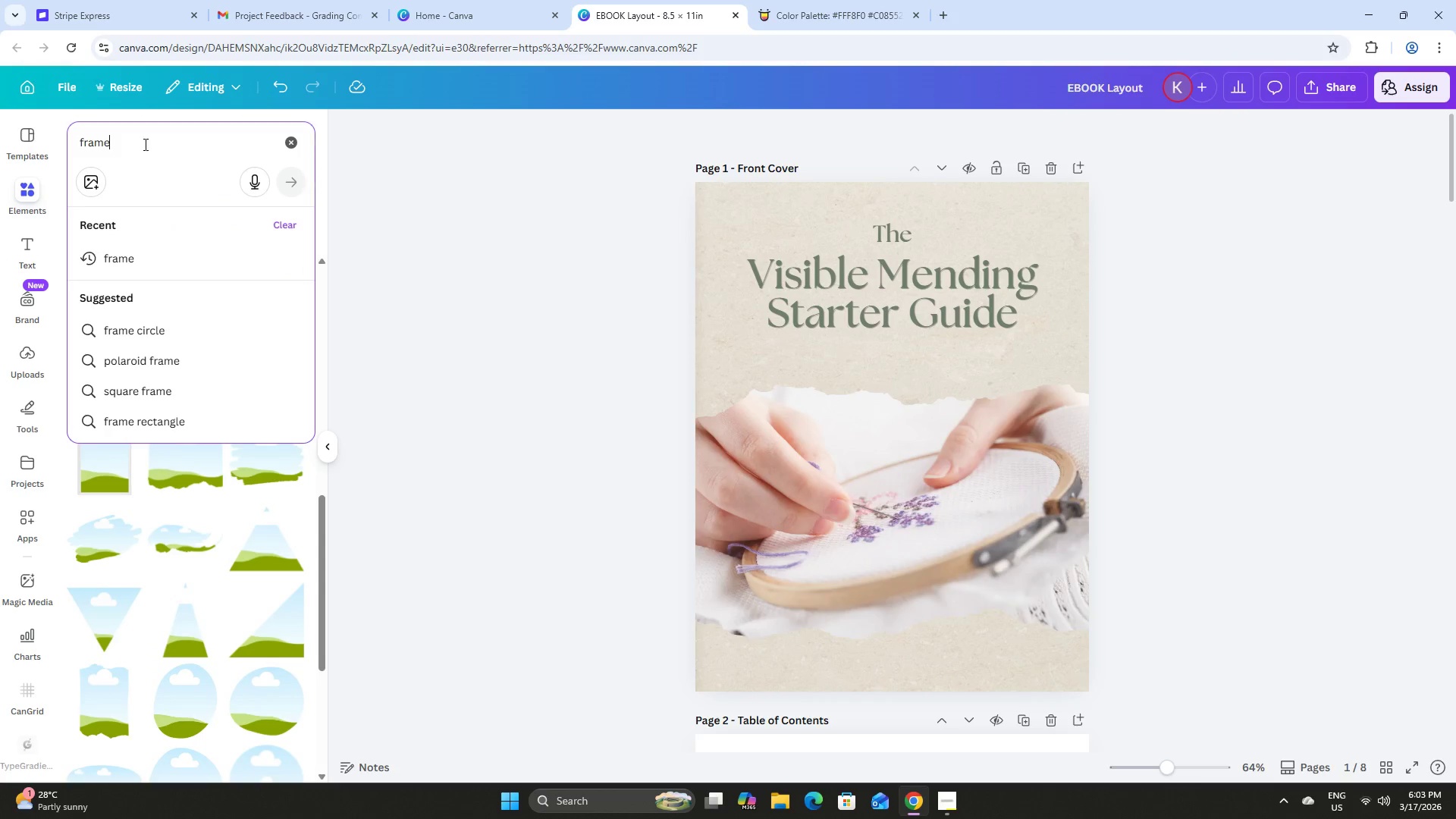 
left_click_drag(start_coordinate=[136, 144], to_coordinate=[43, 140])
 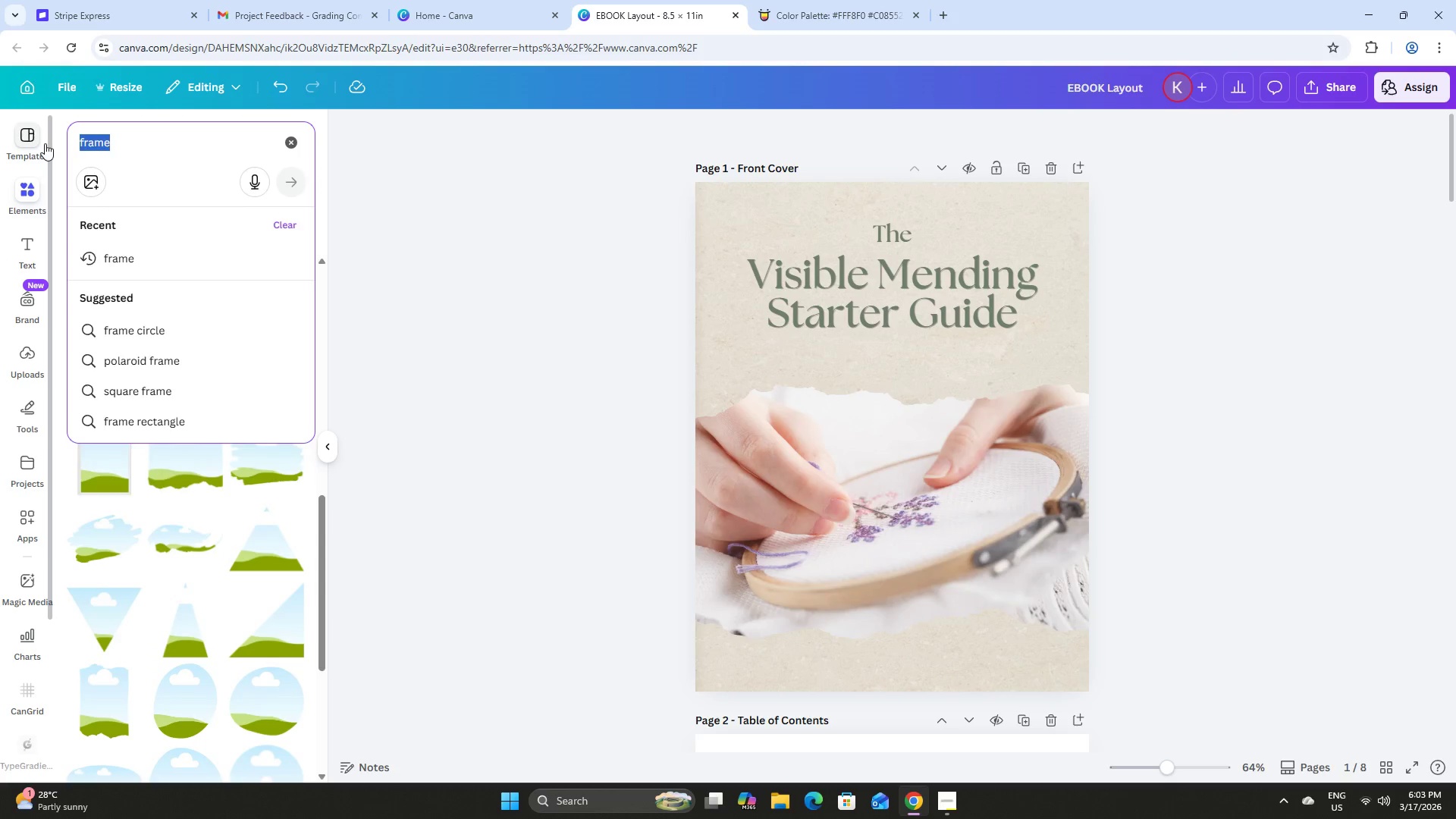 
type(line)
 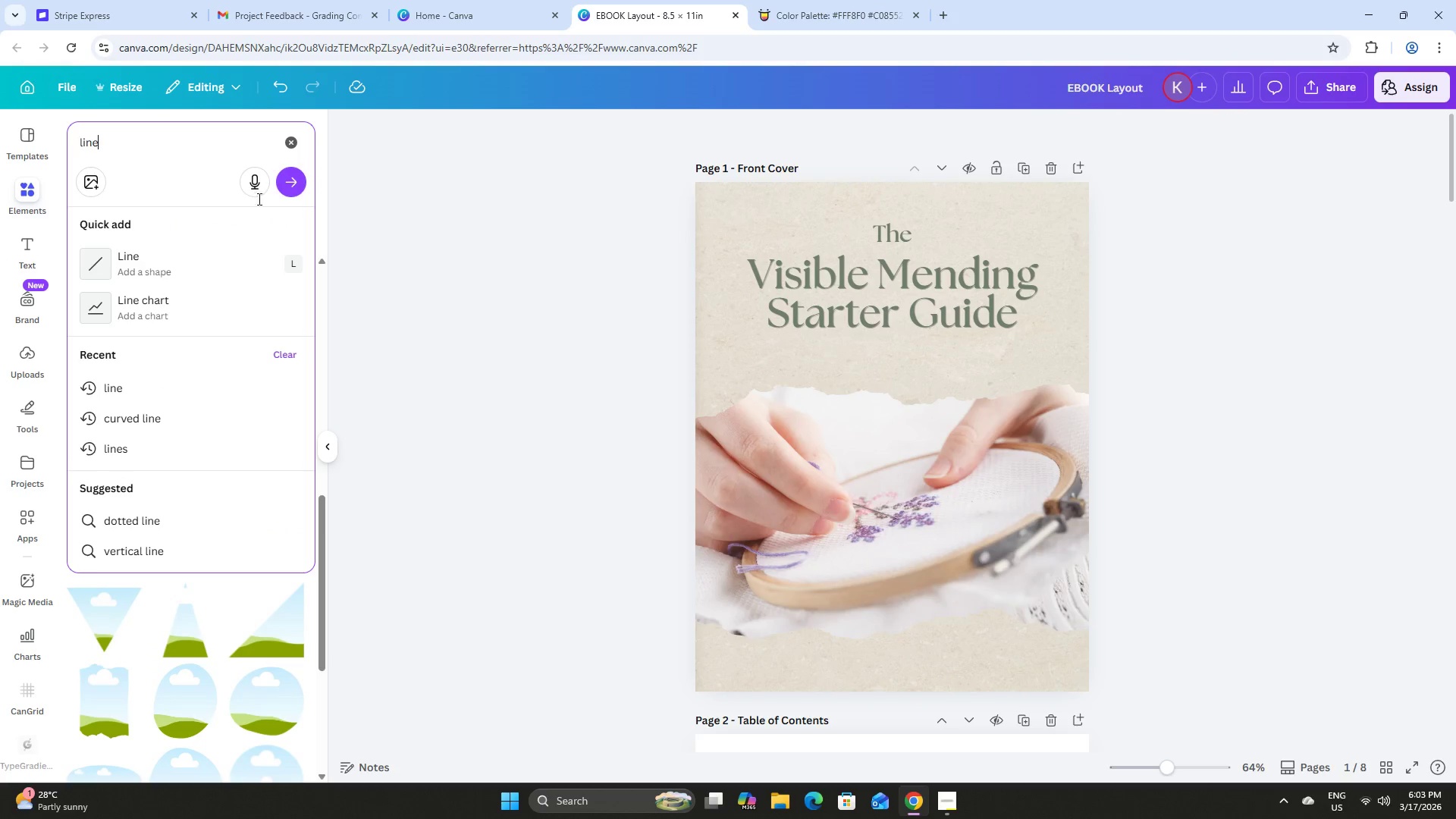 
left_click([165, 284])
 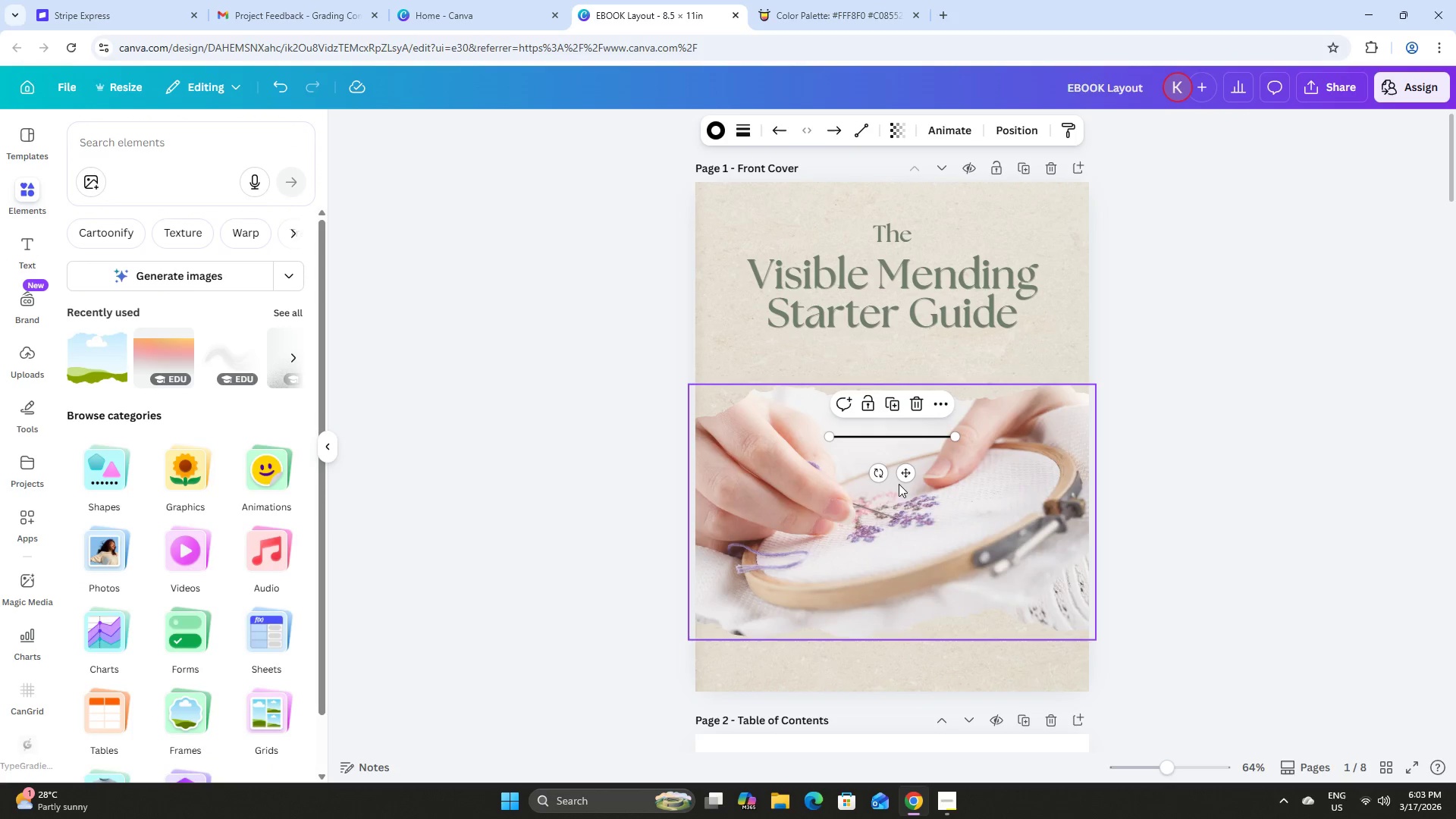 
left_click_drag(start_coordinate=[905, 475], to_coordinate=[814, 268])
 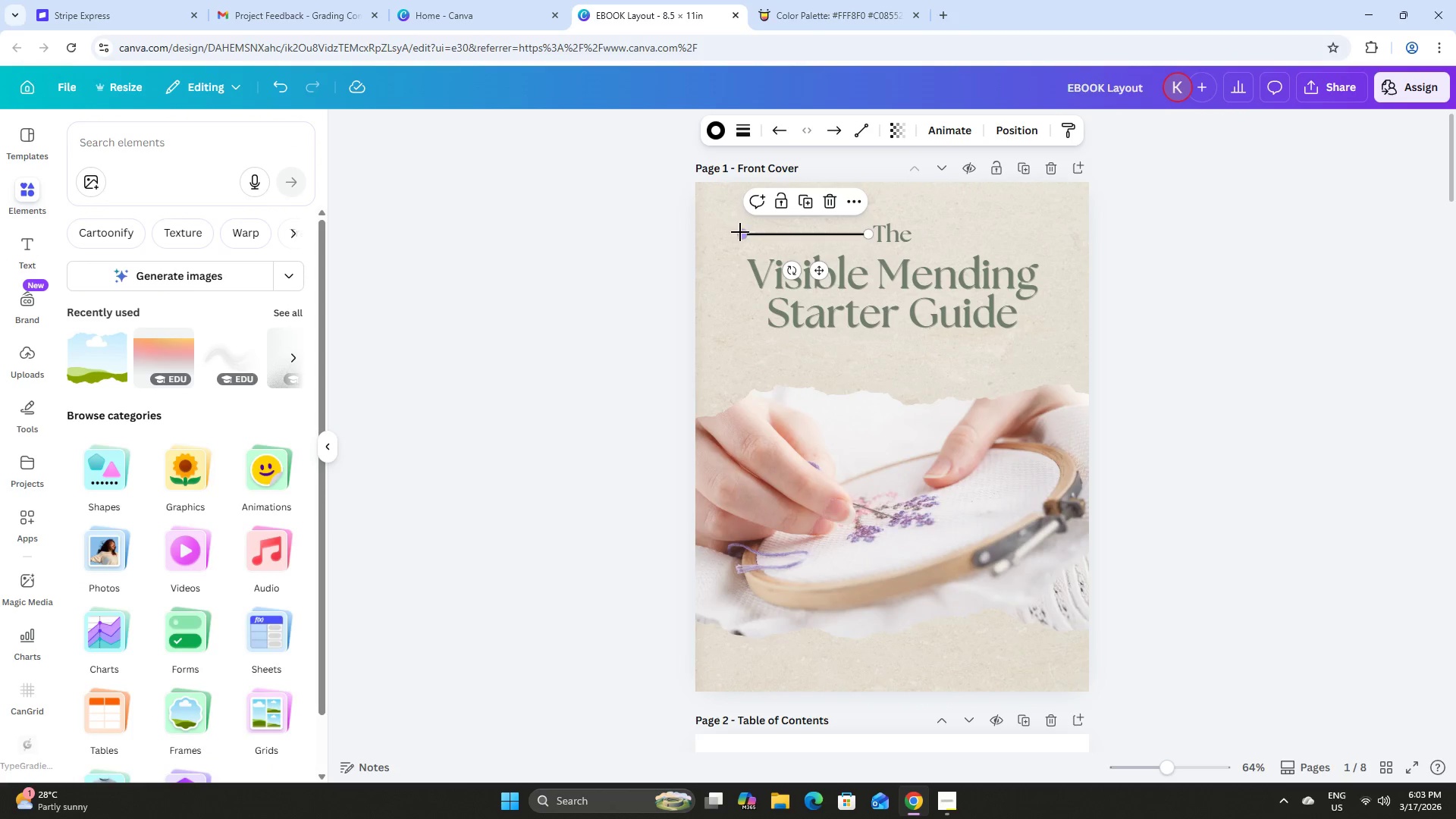 
left_click_drag(start_coordinate=[742, 234], to_coordinate=[732, 236])
 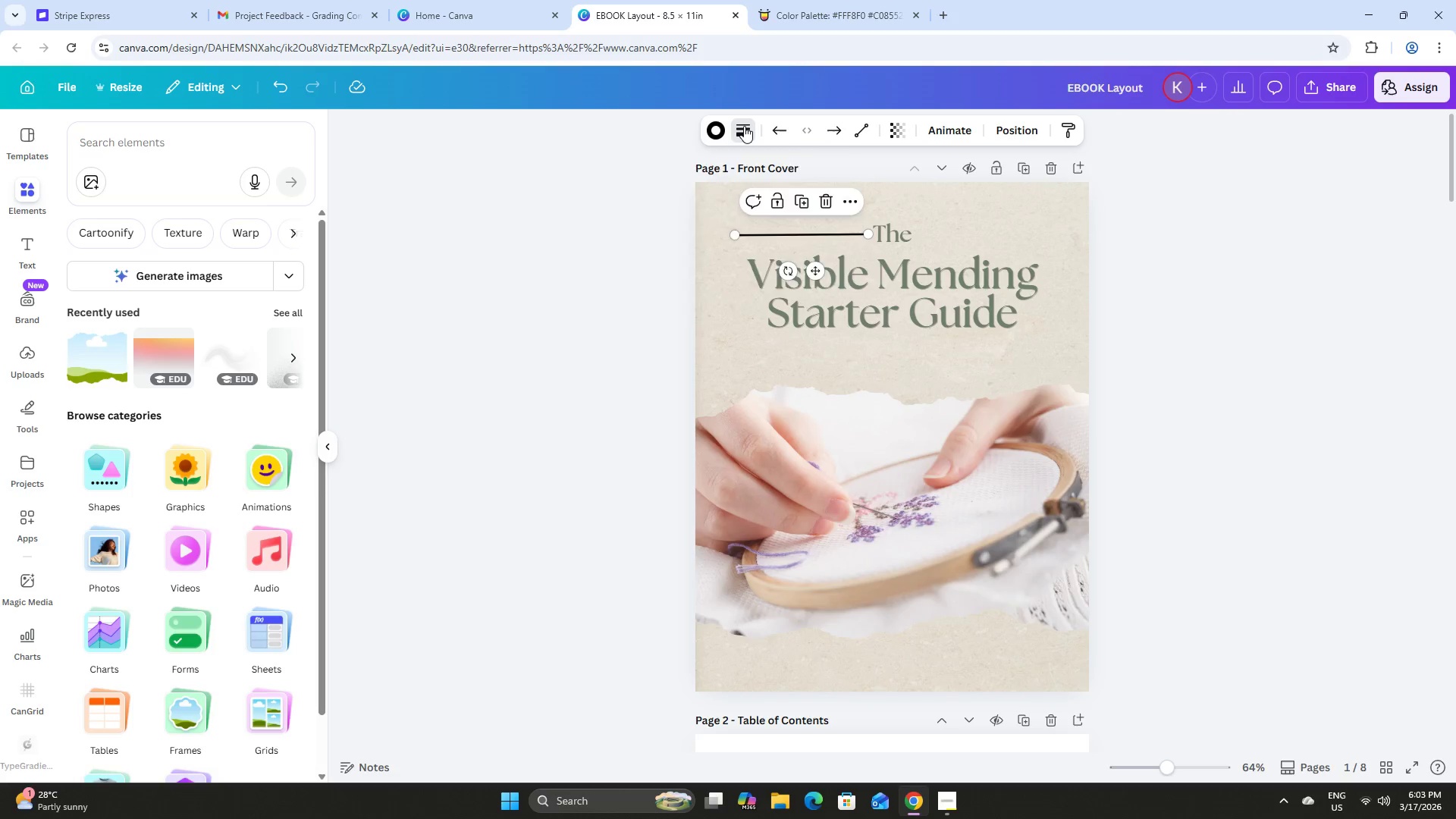 
left_click([836, 262])
 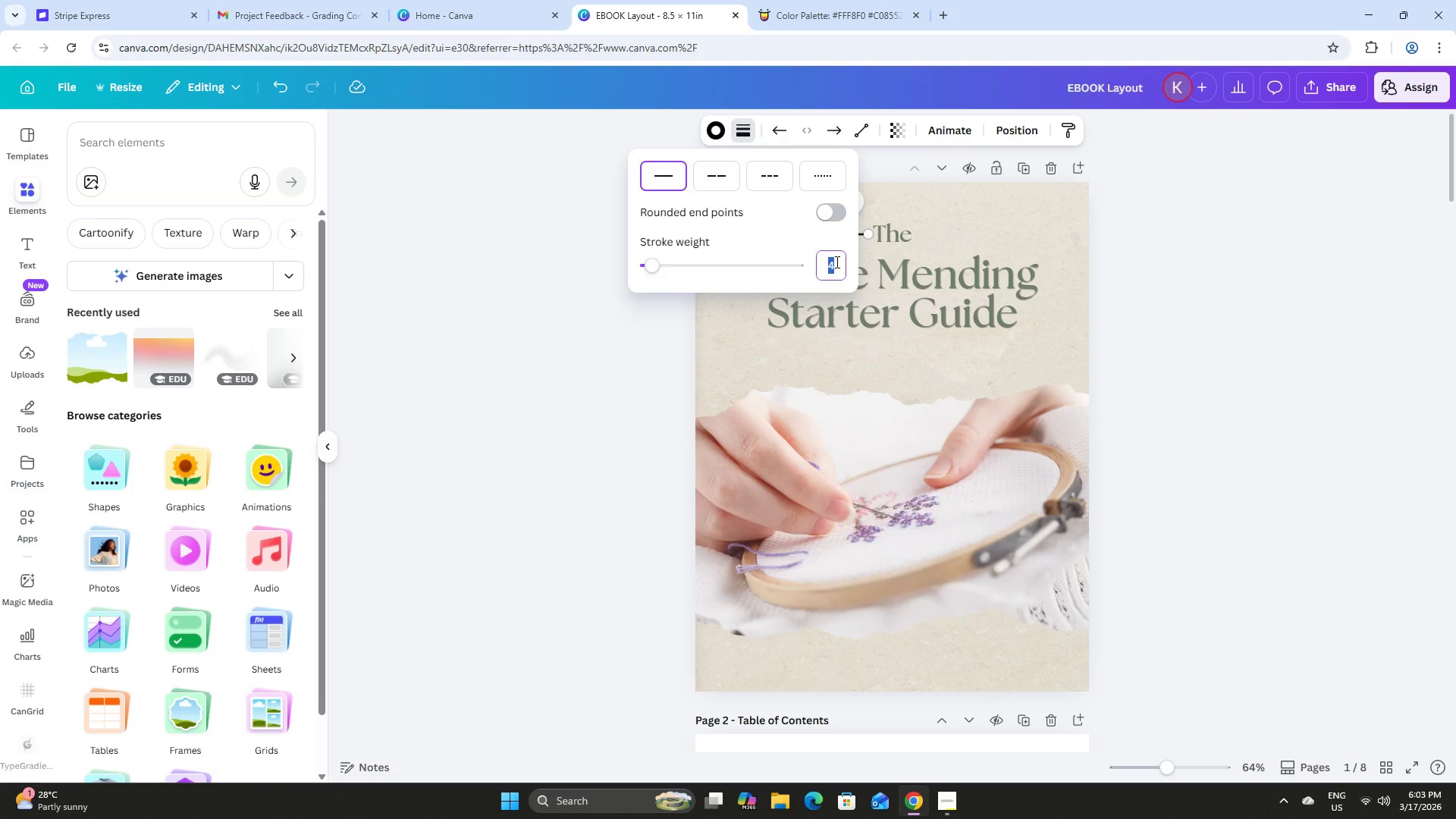 
key(Numpad2)
 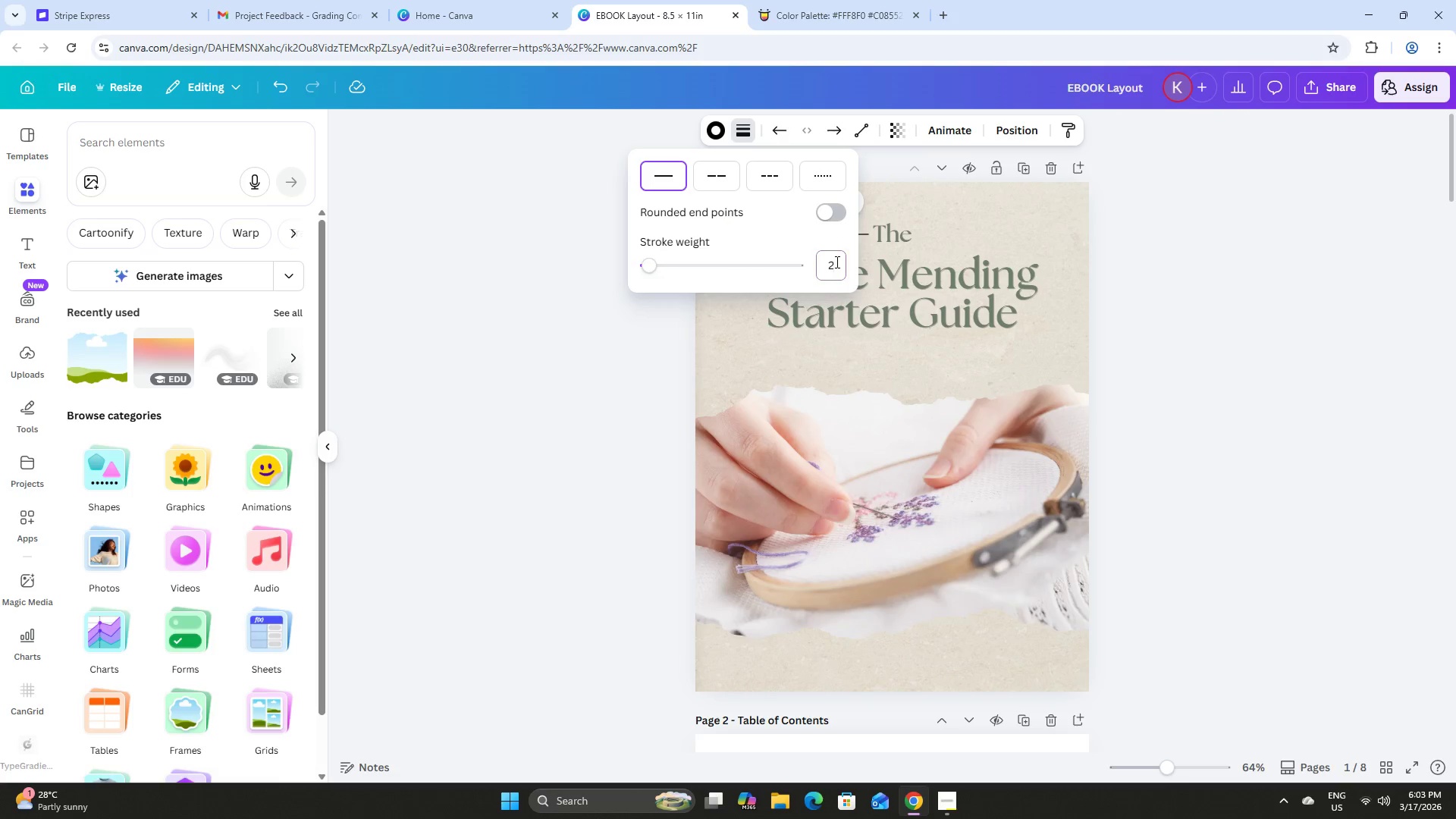 
key(NumpadEnter)
 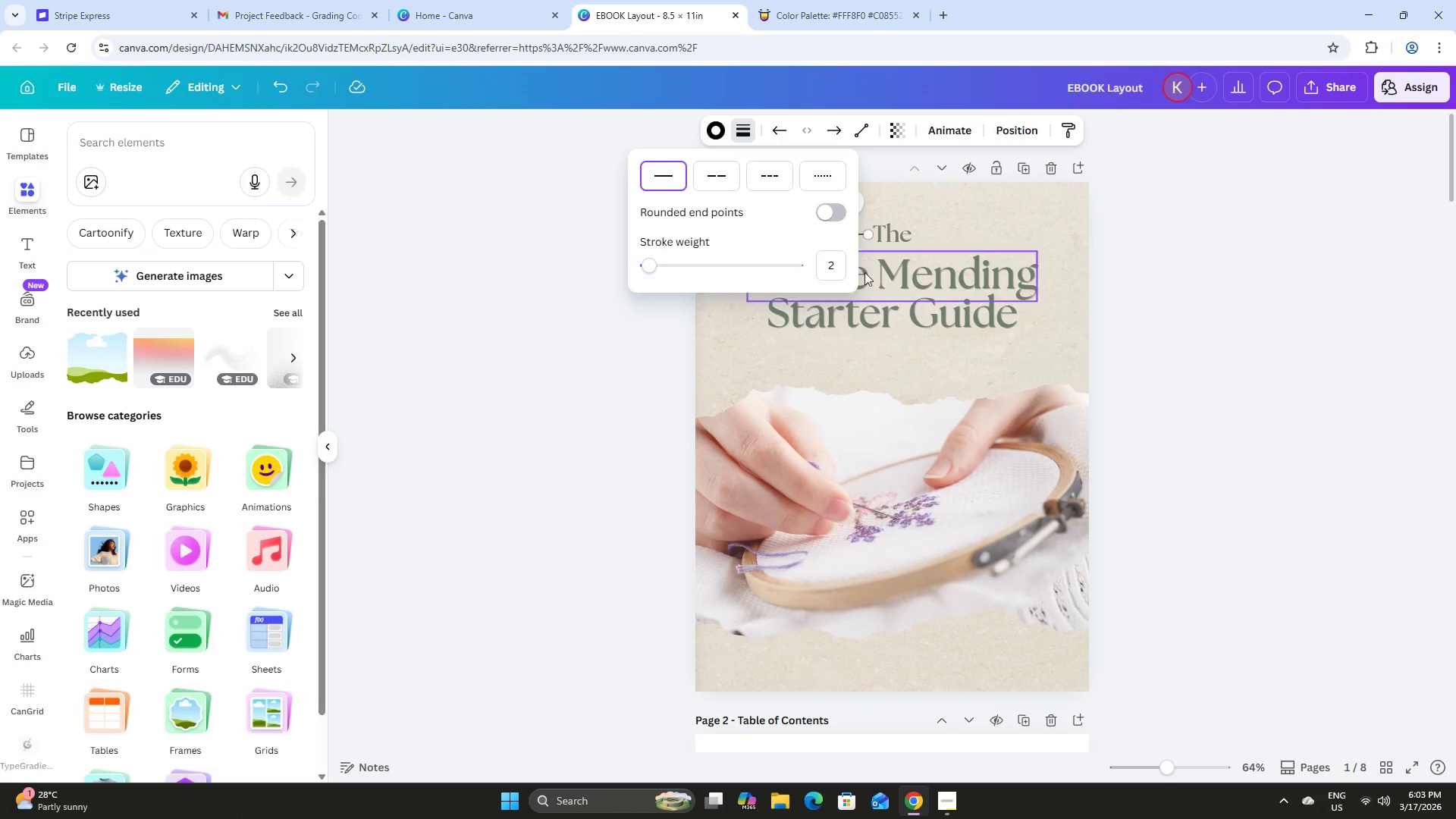 
left_click([576, 369])
 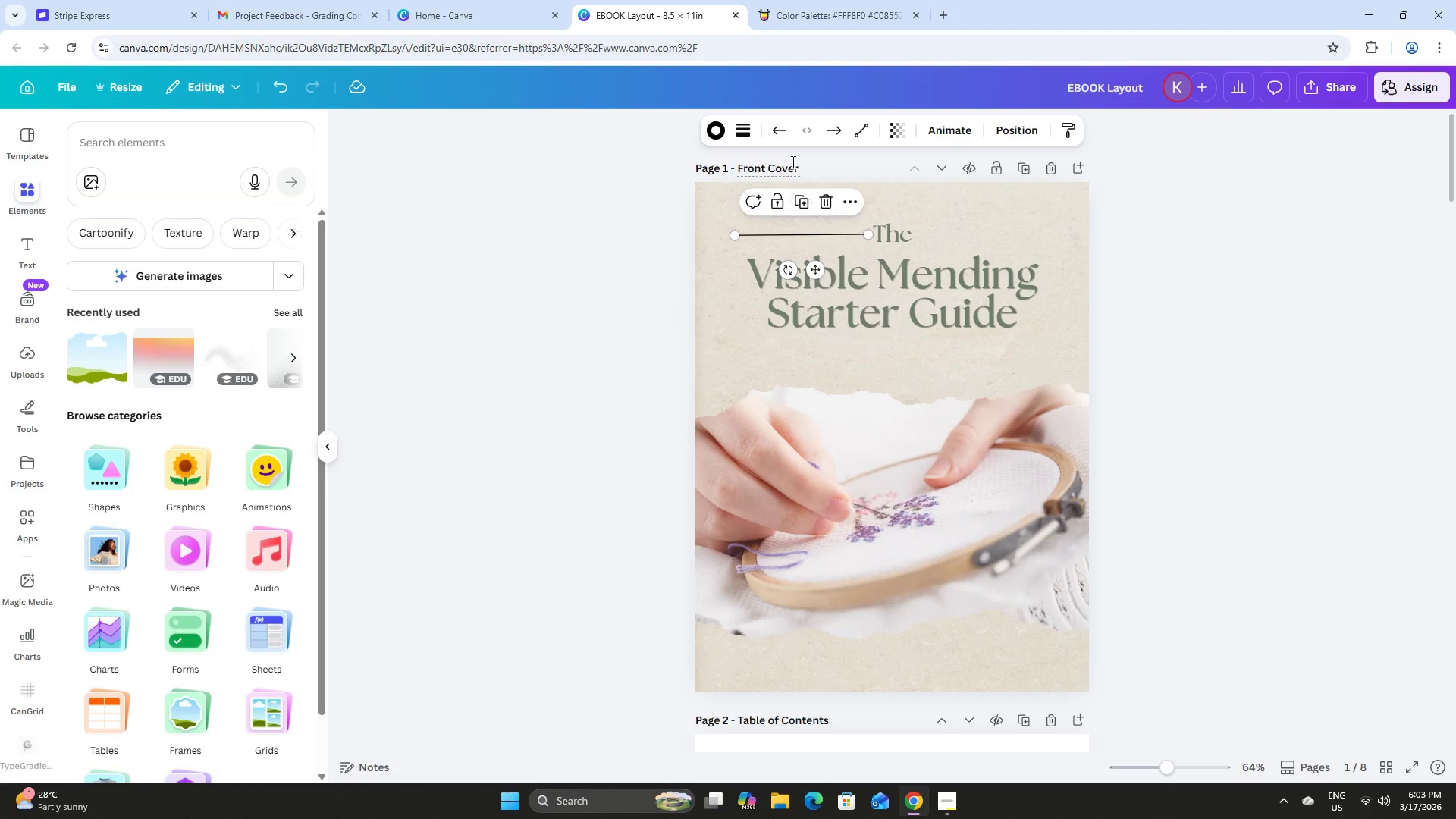 
left_click([742, 129])
 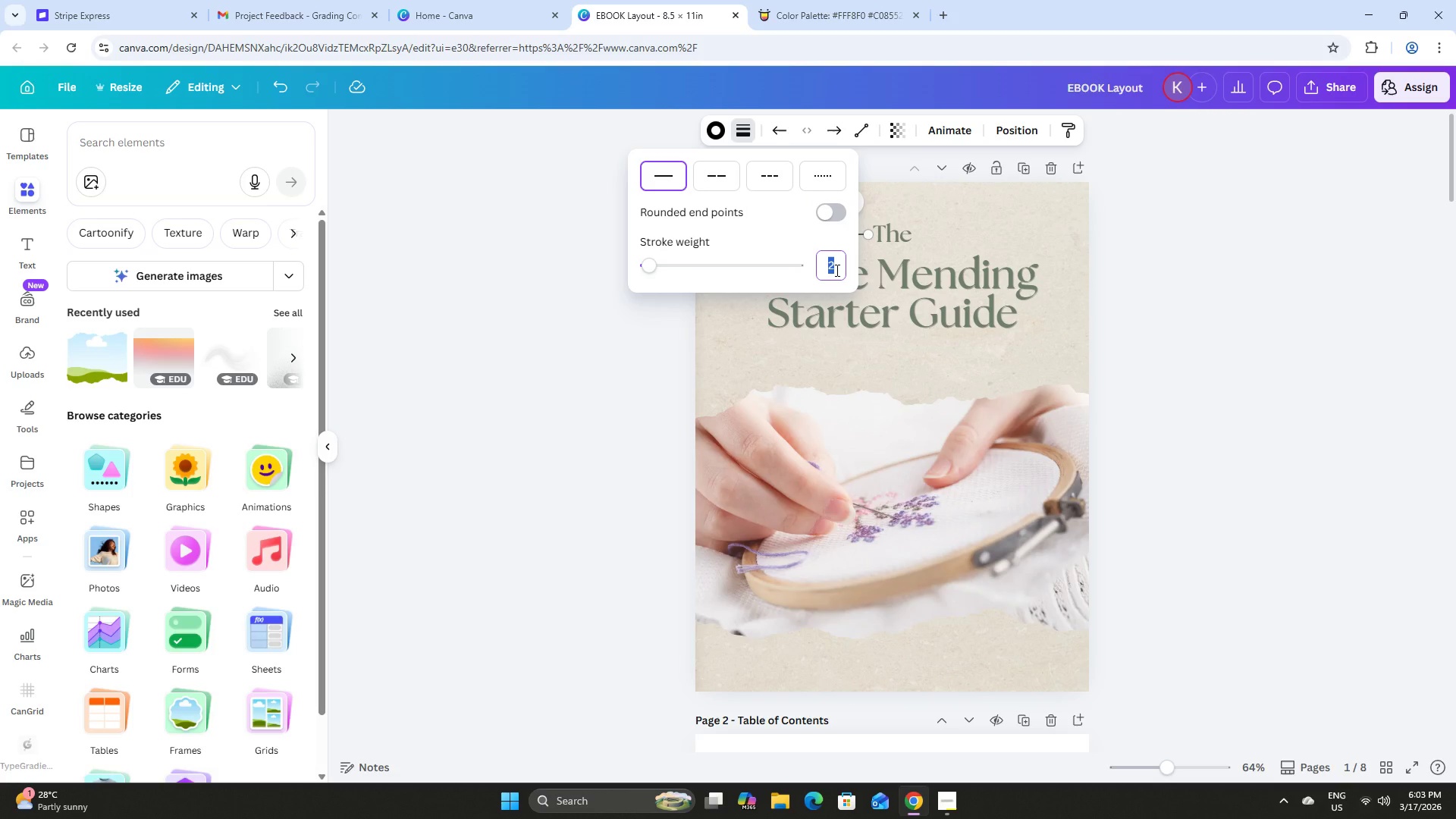 
key(Numpad1)
 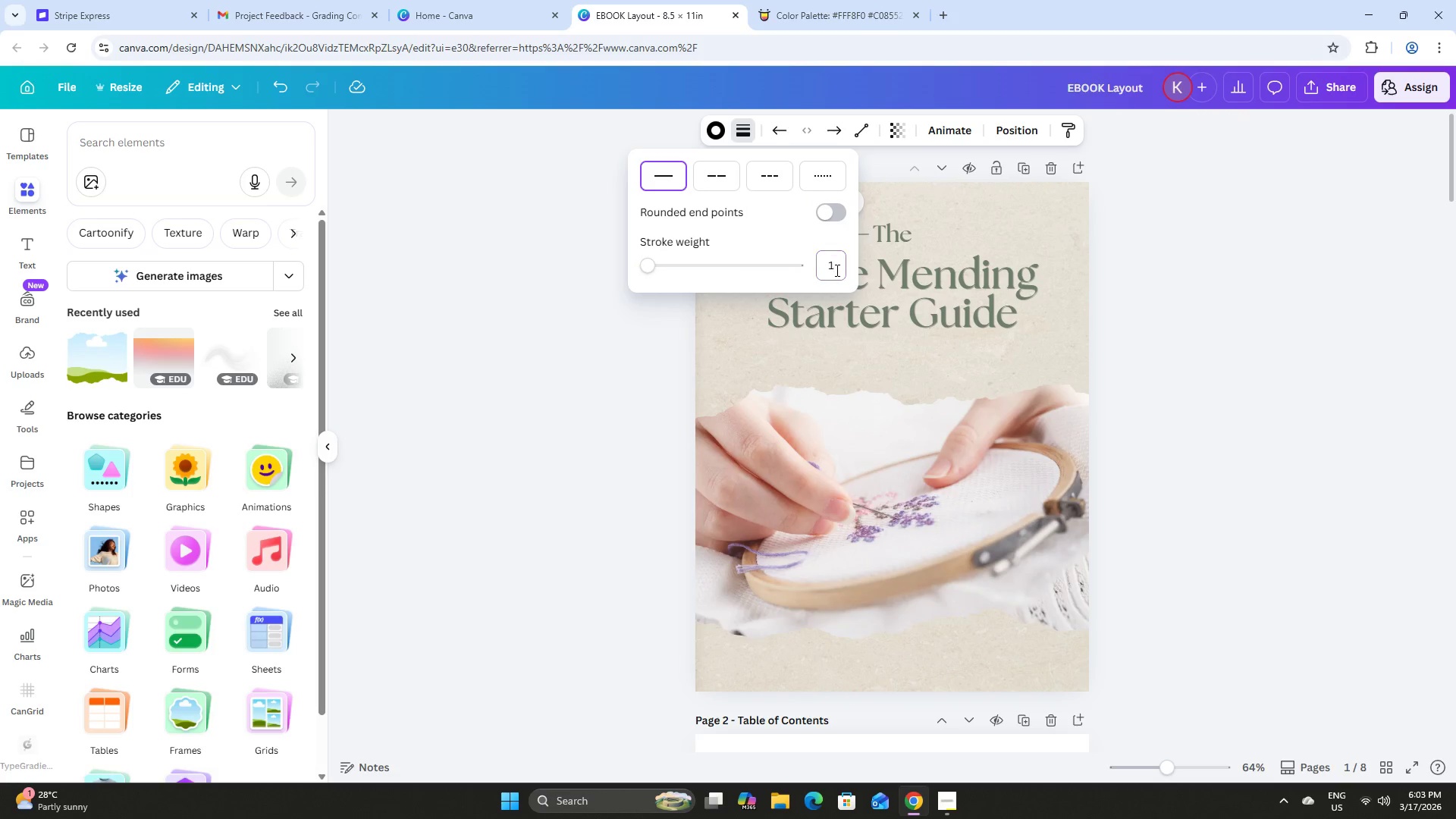 
key(NumpadEnter)
 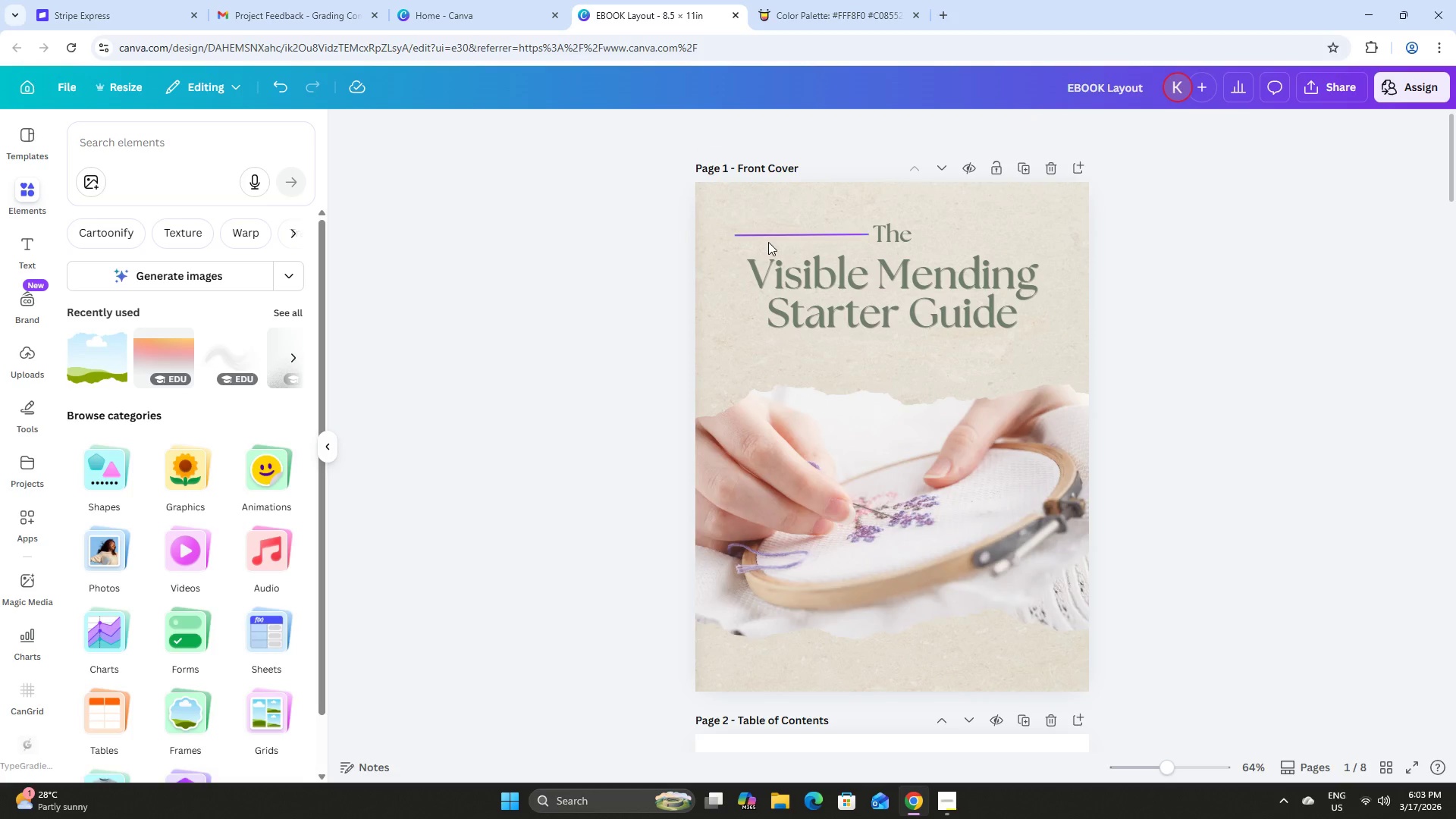 
left_click([814, 234])
 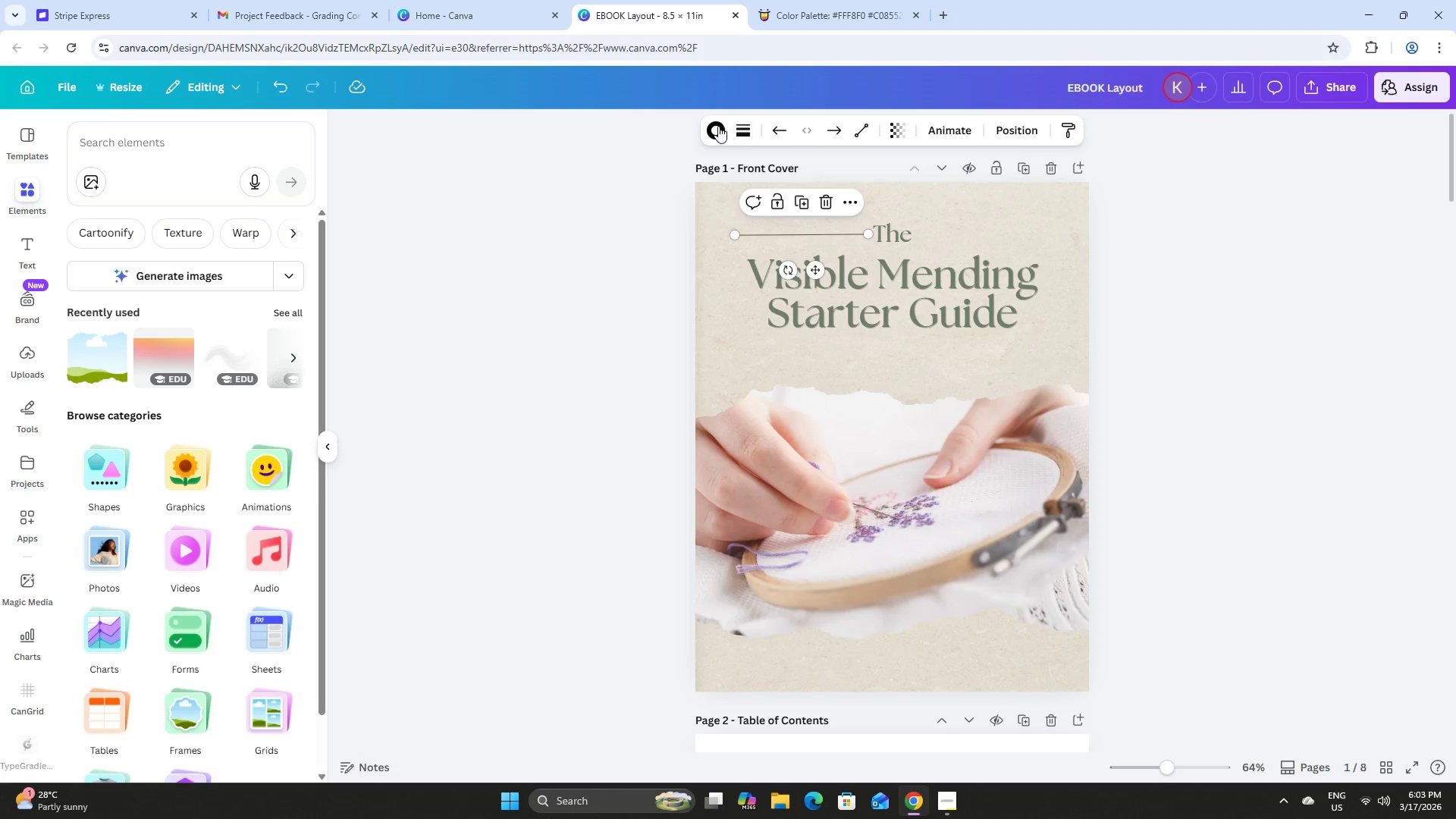 
left_click([714, 124])
 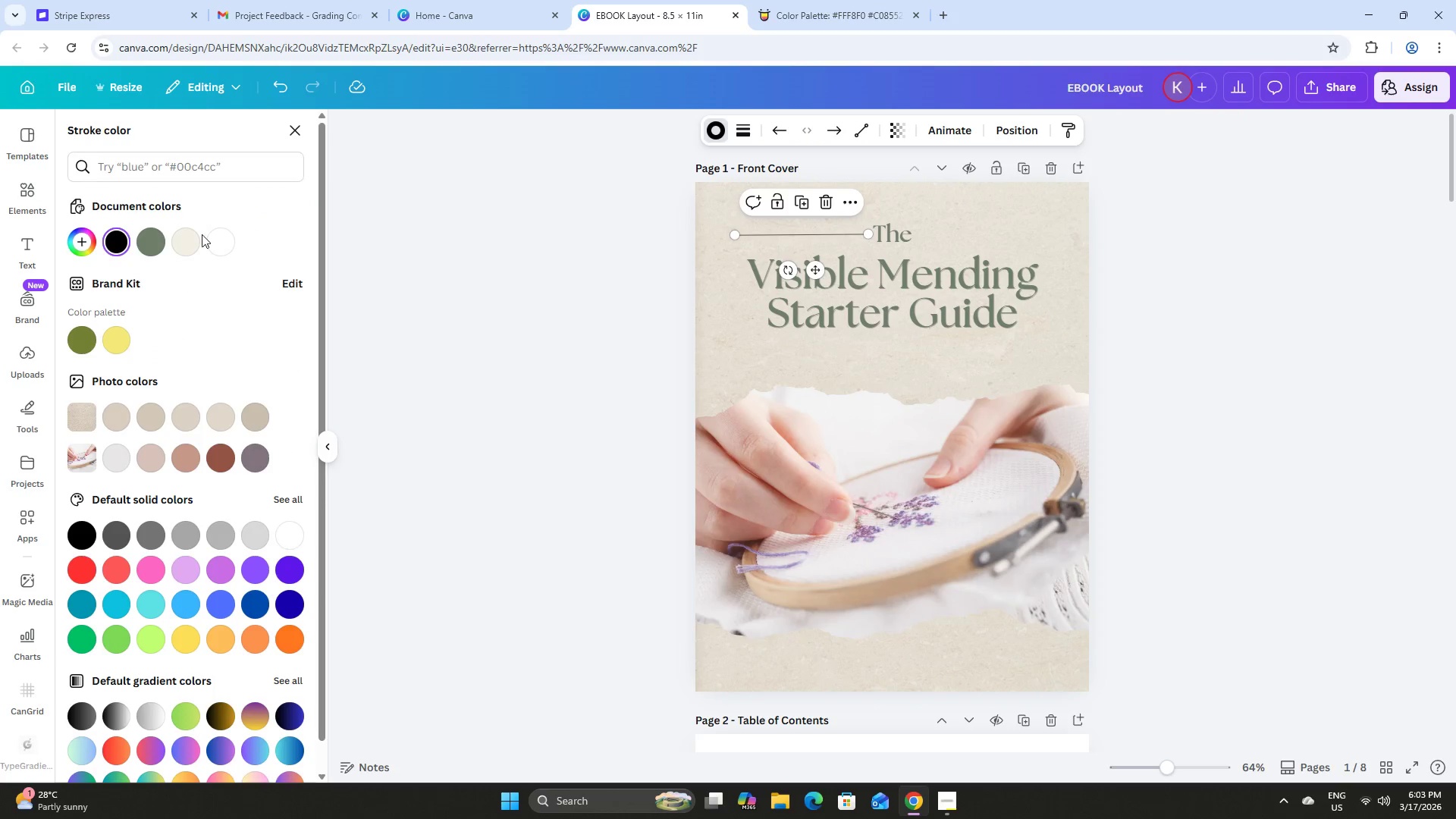 
wait(6.11)
 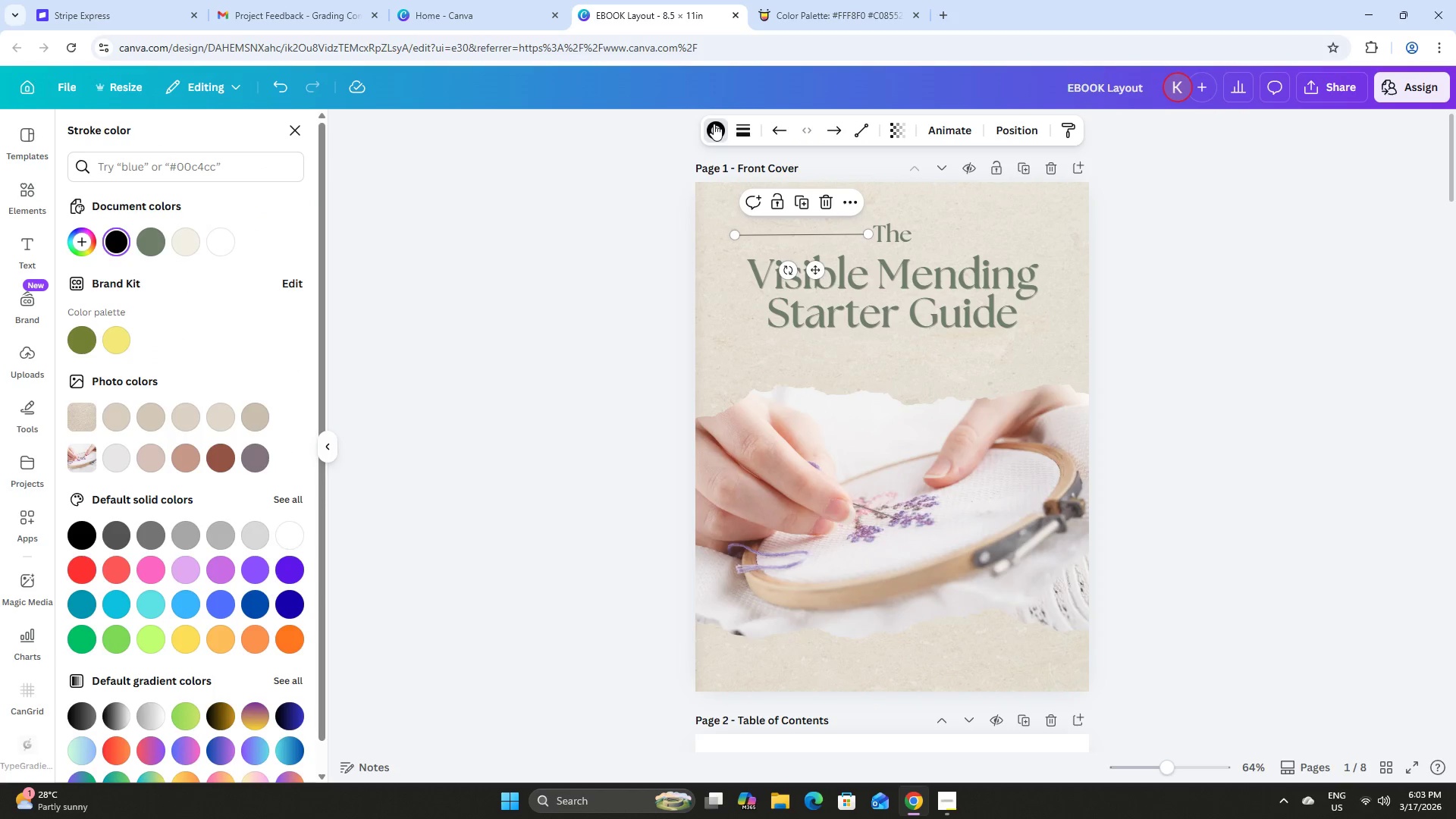 
double_click([580, 249])
 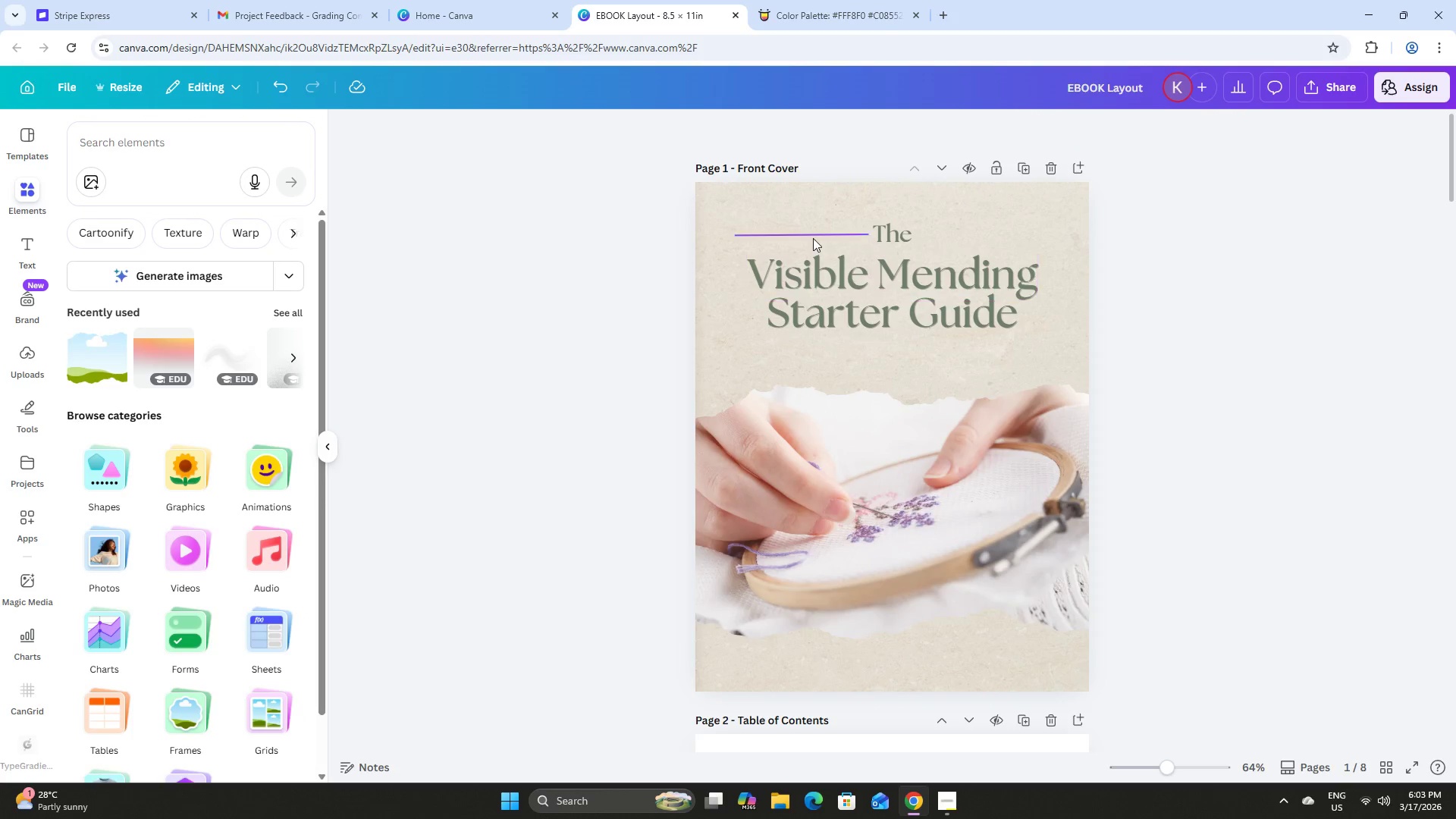 
left_click([812, 237])
 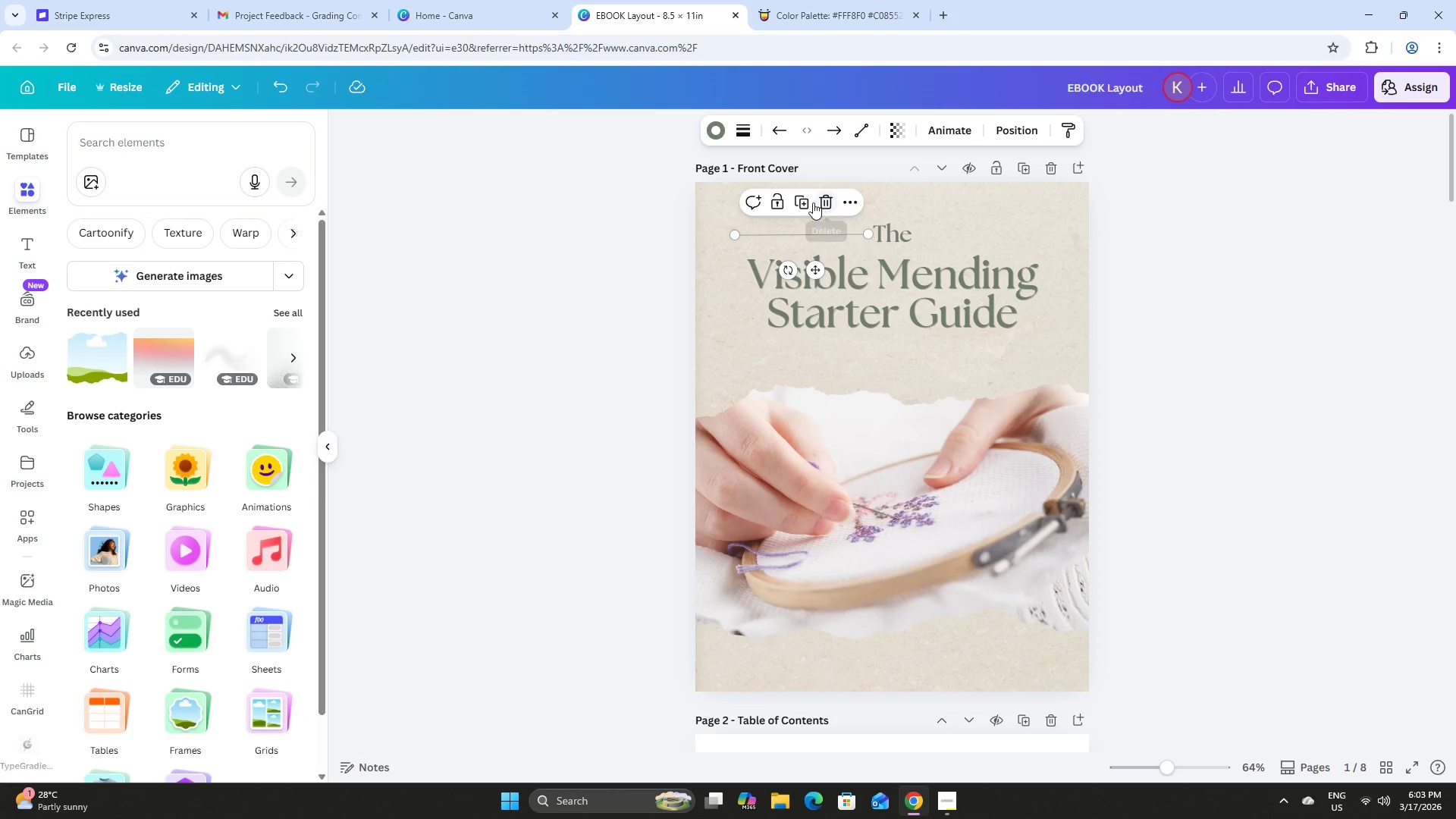 
left_click([802, 202])
 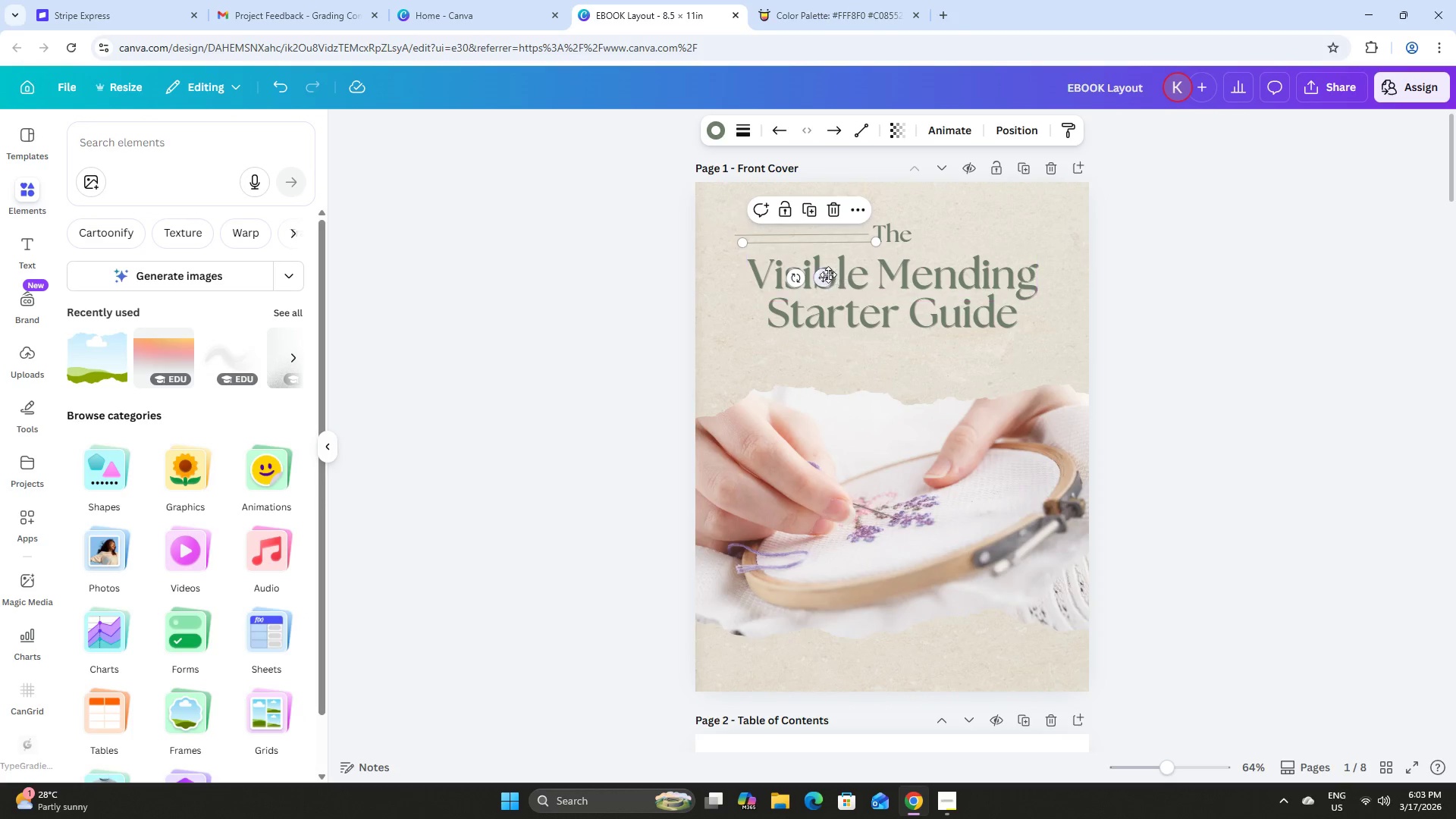 
left_click_drag(start_coordinate=[824, 278], to_coordinate=[1000, 266])
 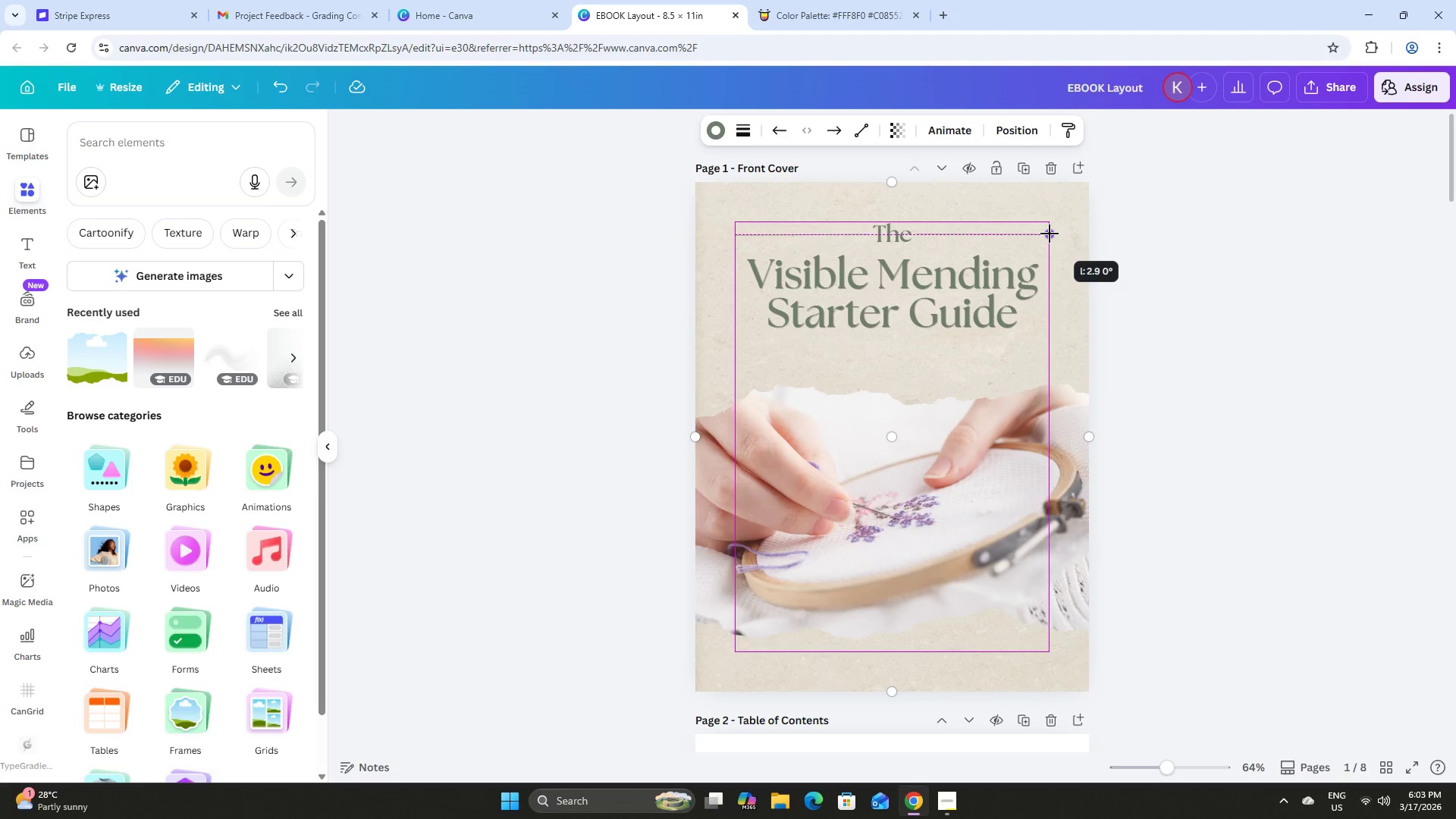 
left_click([1050, 234])
 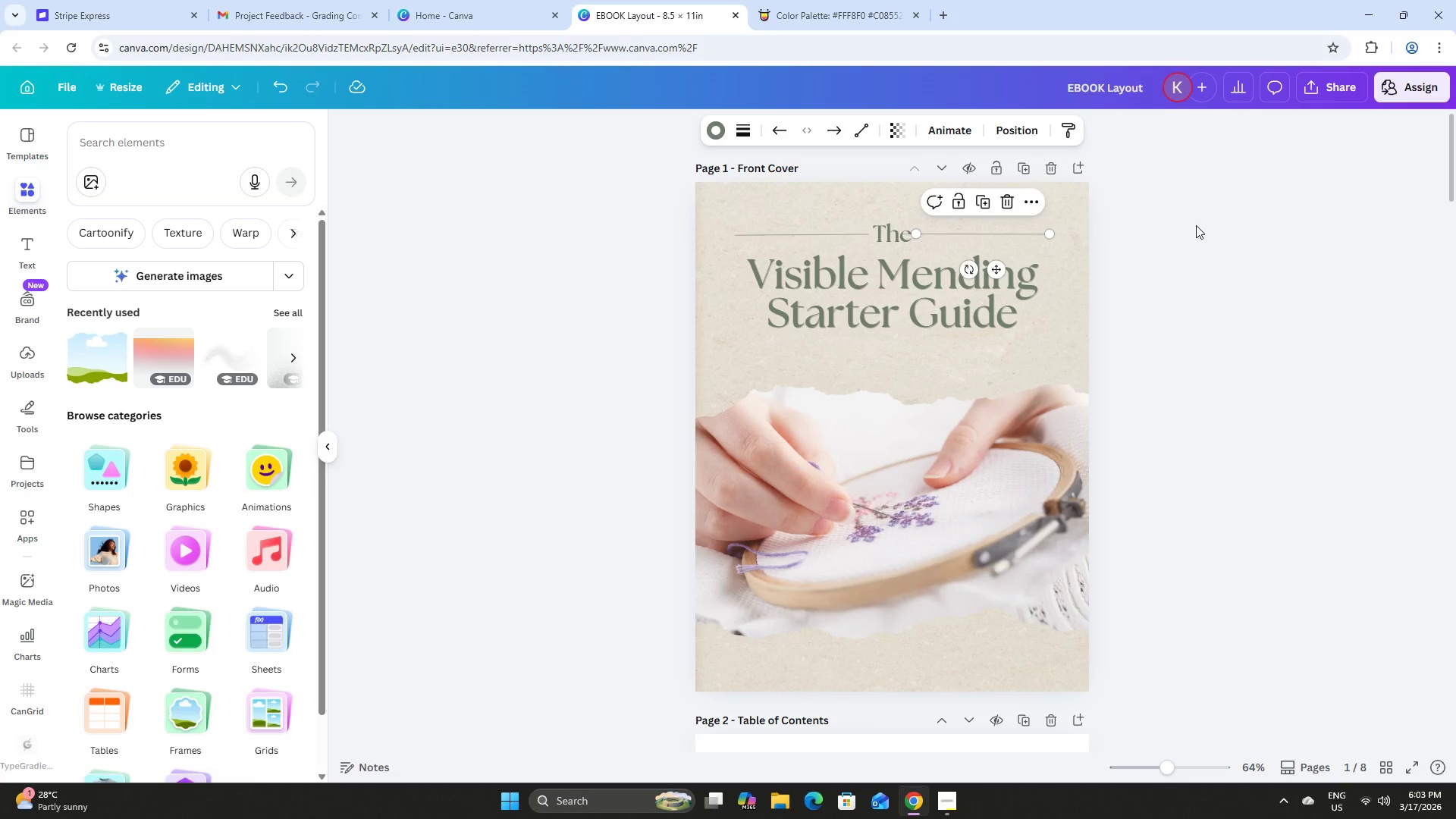 
left_click([1196, 225])
 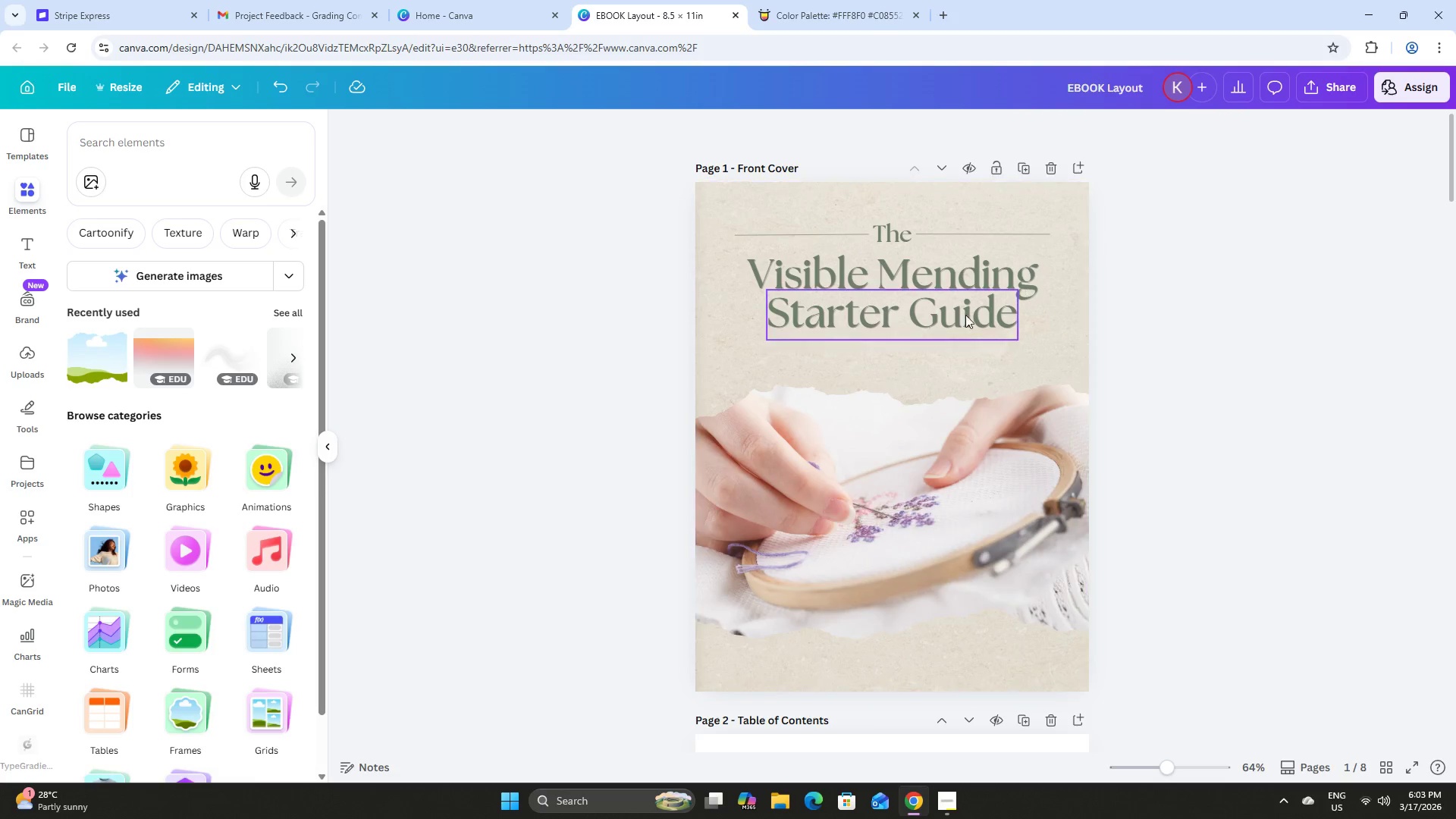 
left_click_drag(start_coordinate=[732, 274], to_coordinate=[822, 310])
 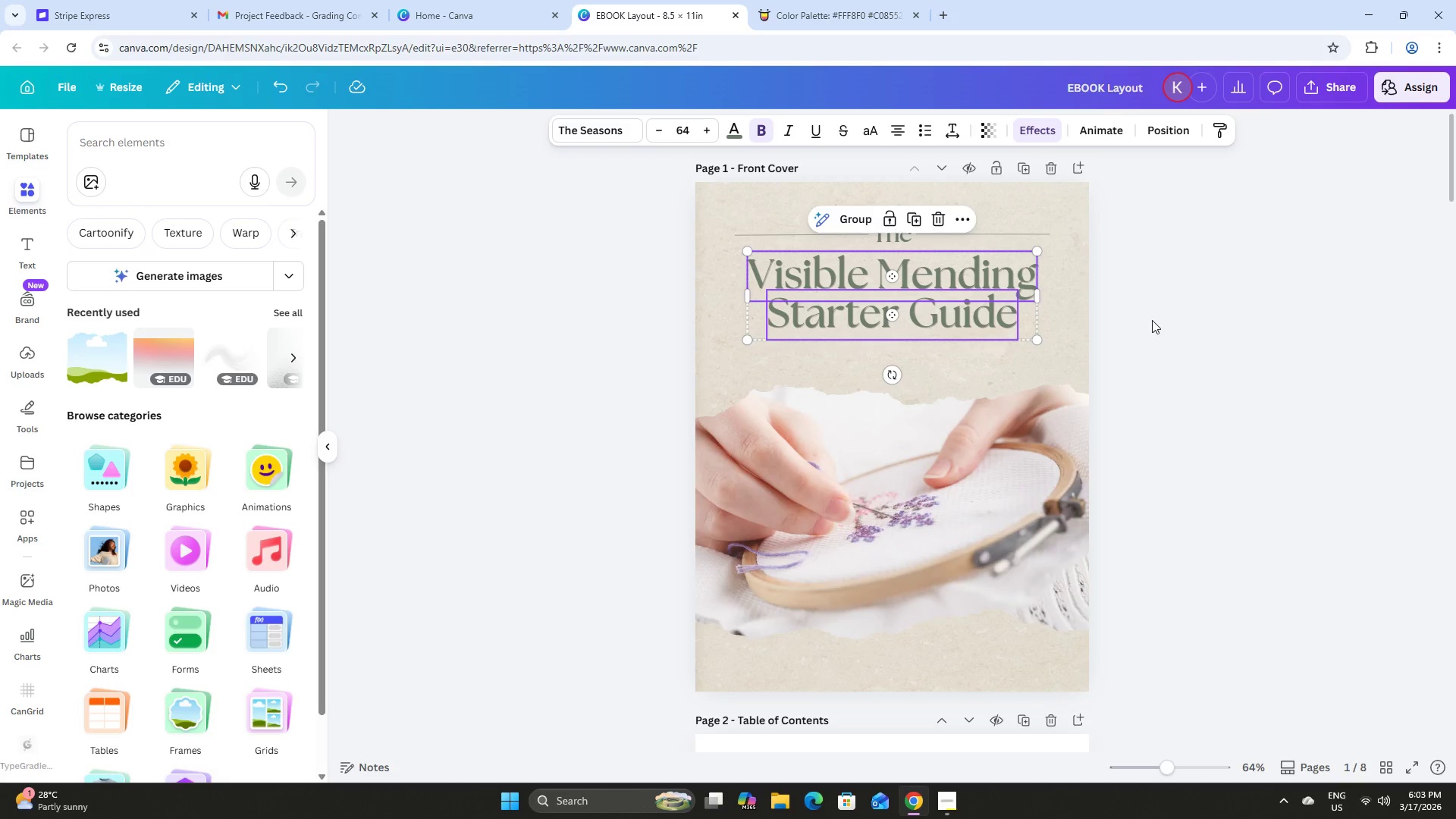 
key(ArrowUp)
 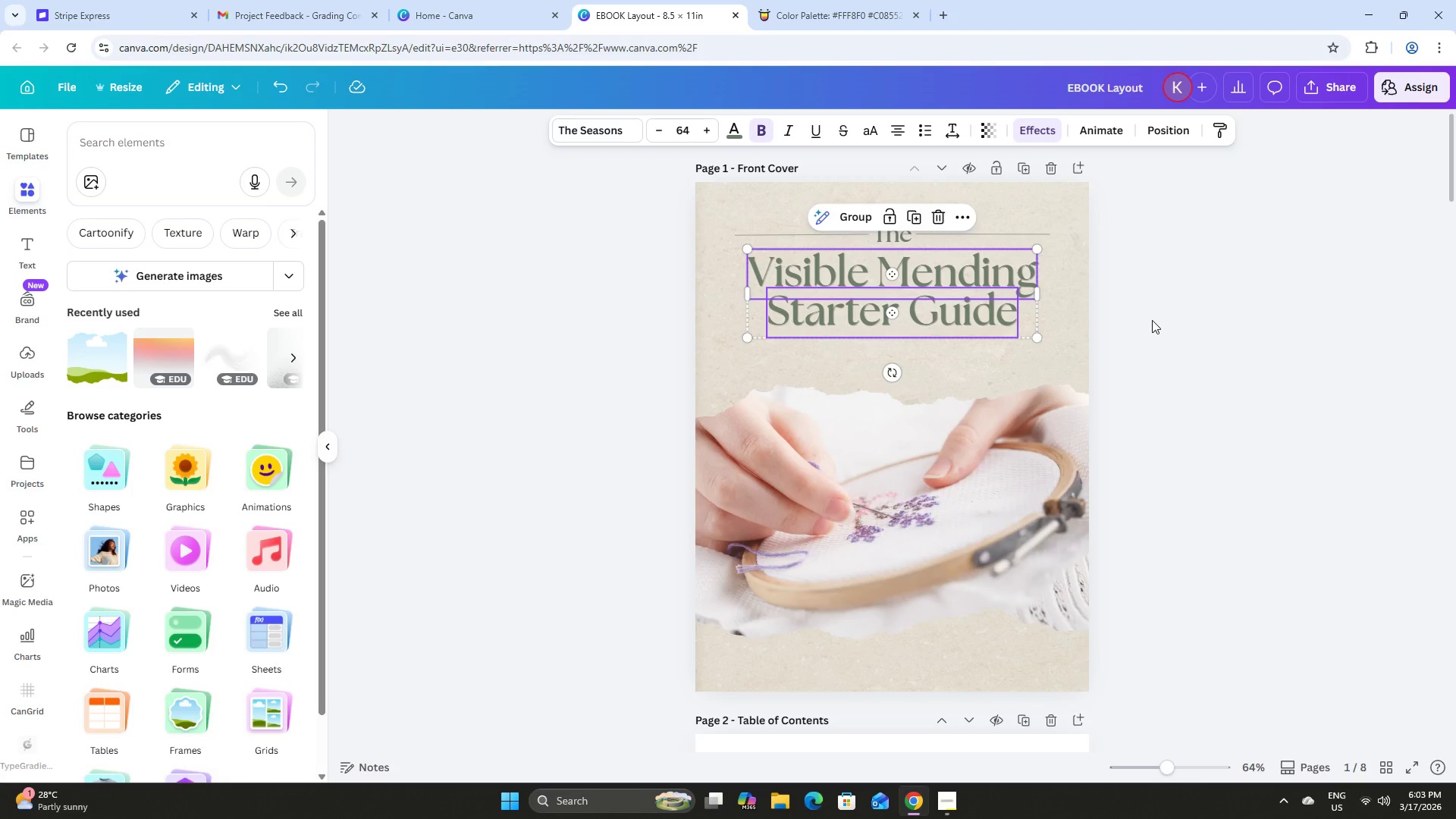 
key(ArrowDown)
 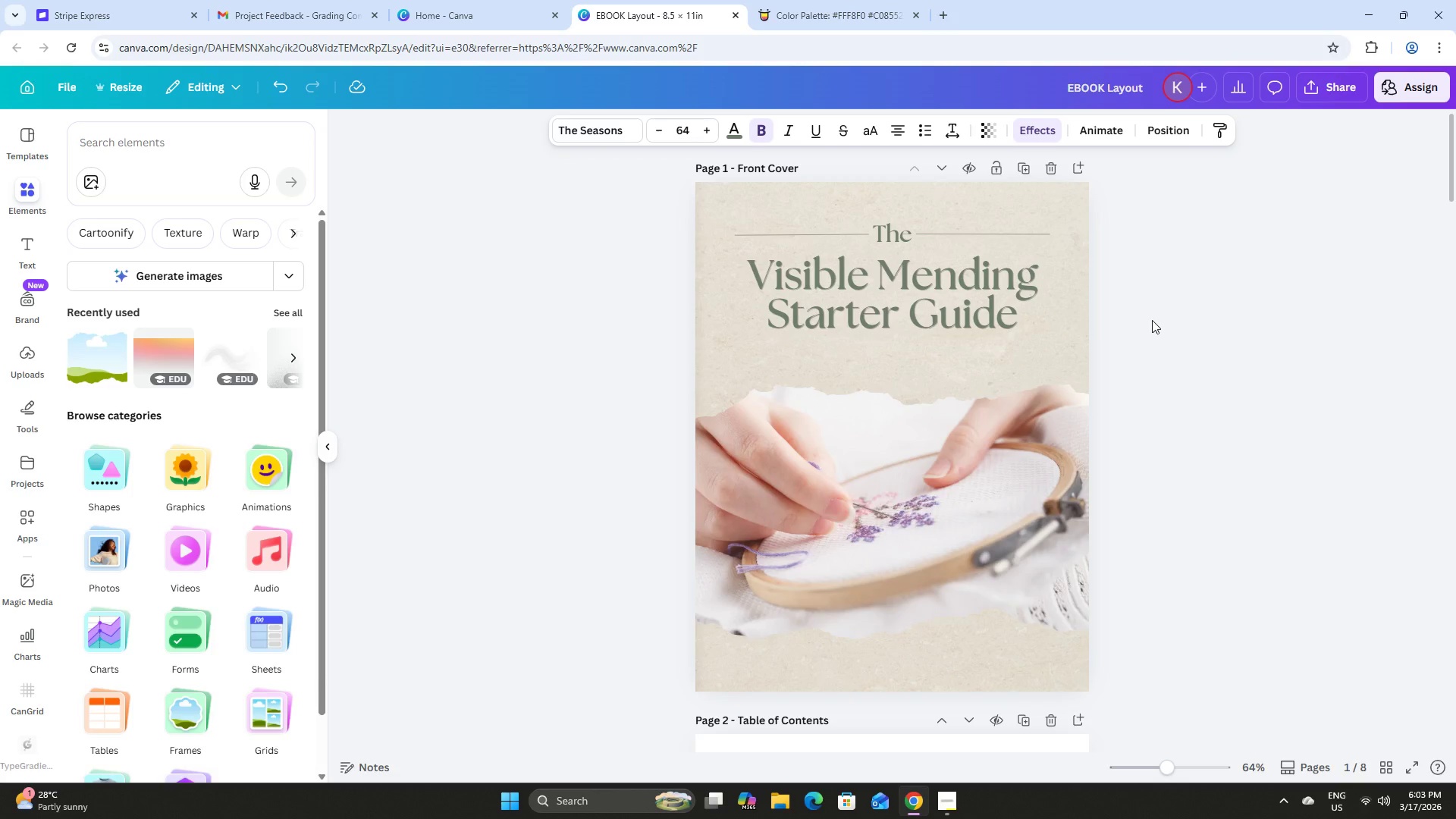 
key(ArrowUp)
 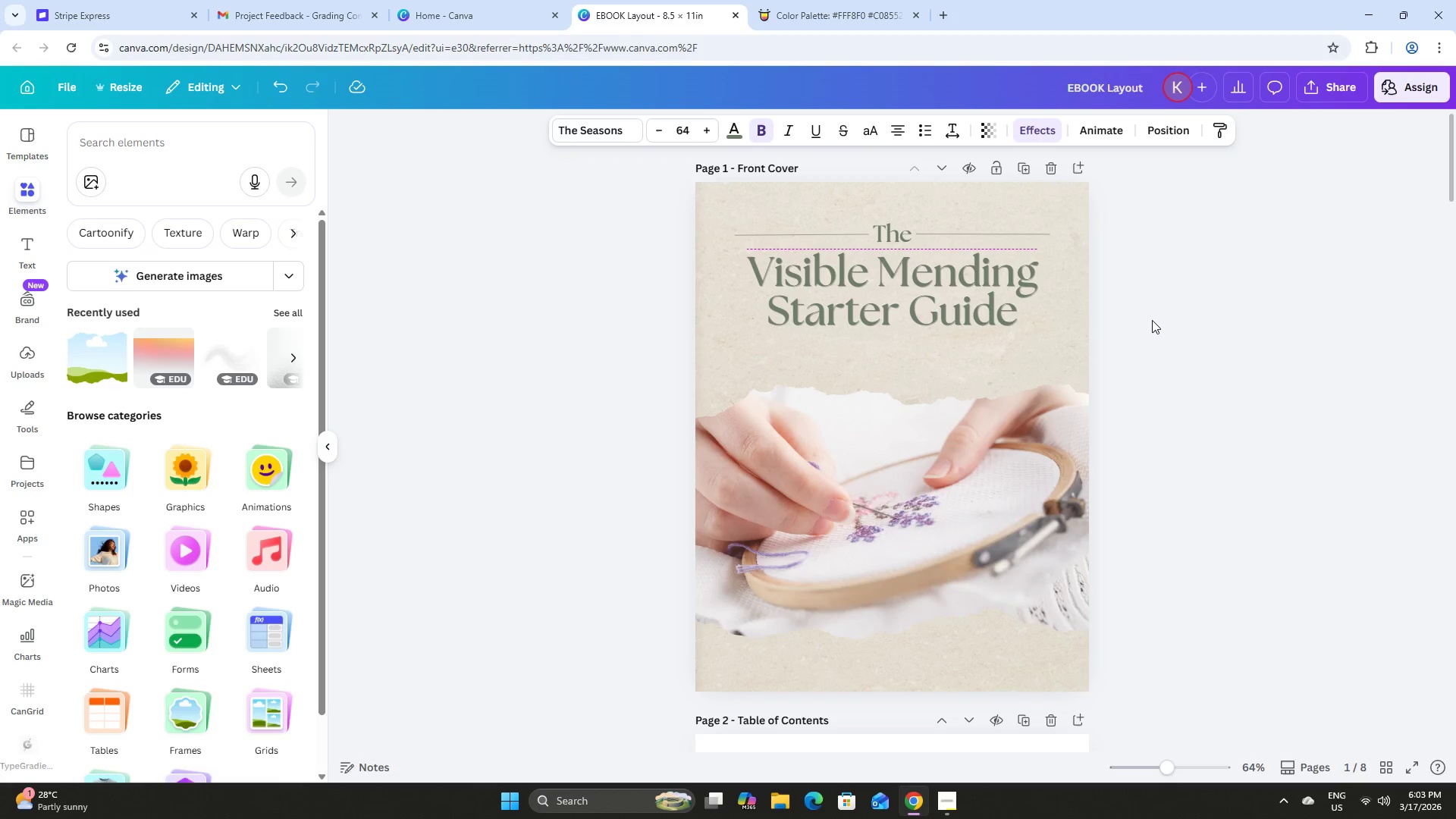 
key(ArrowUp)
 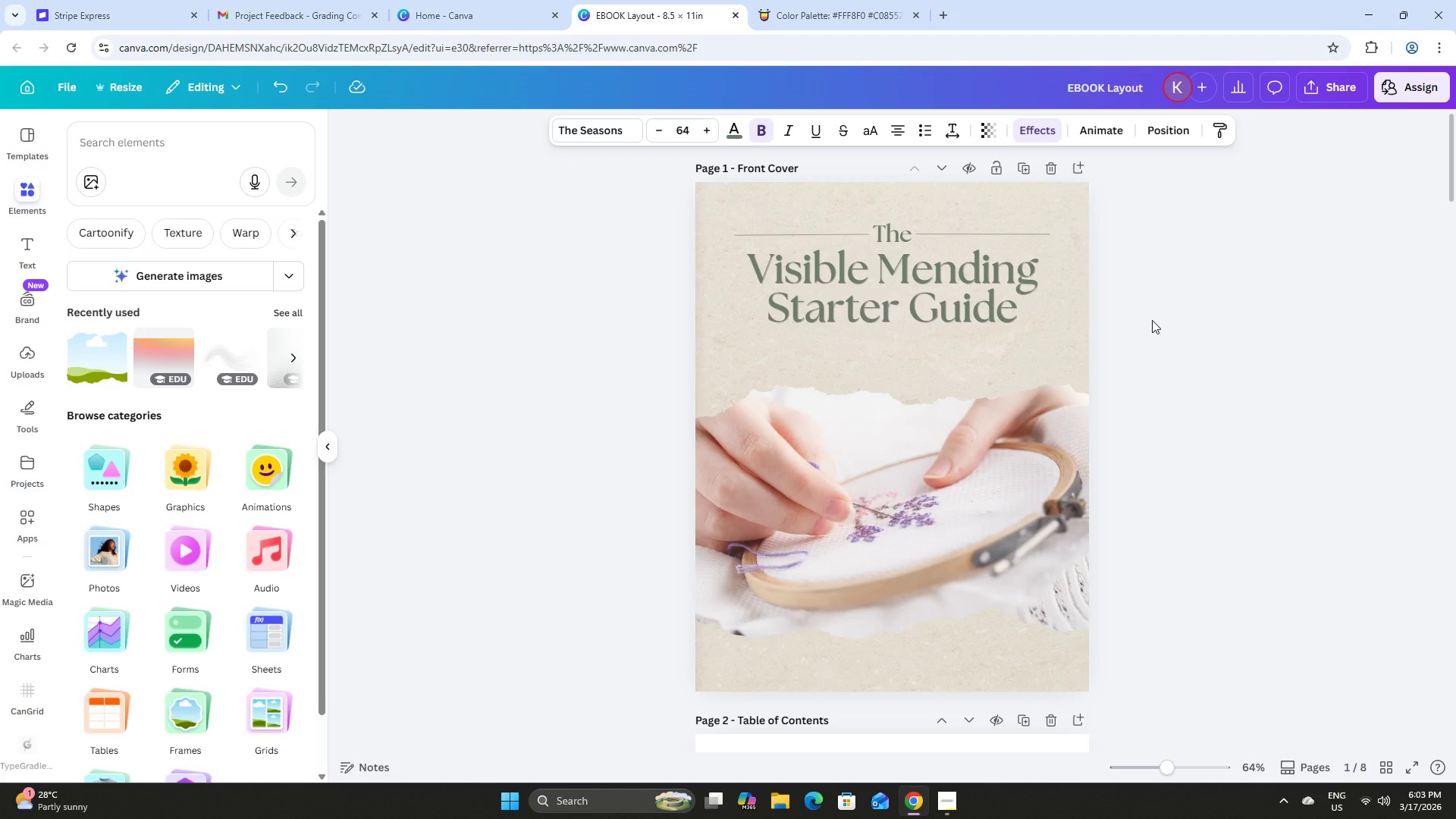 
key(ArrowDown)
 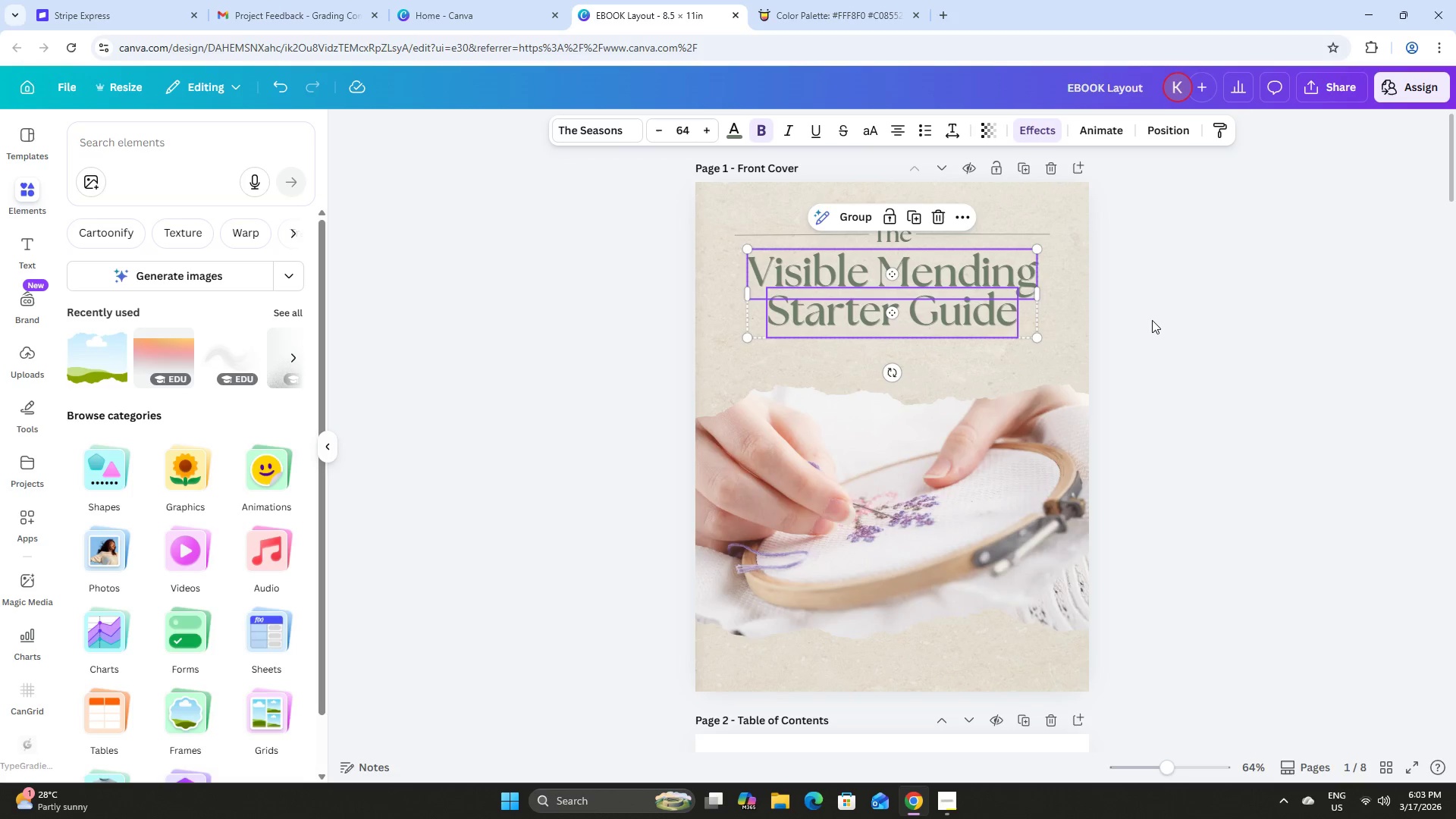 
left_click([1152, 320])
 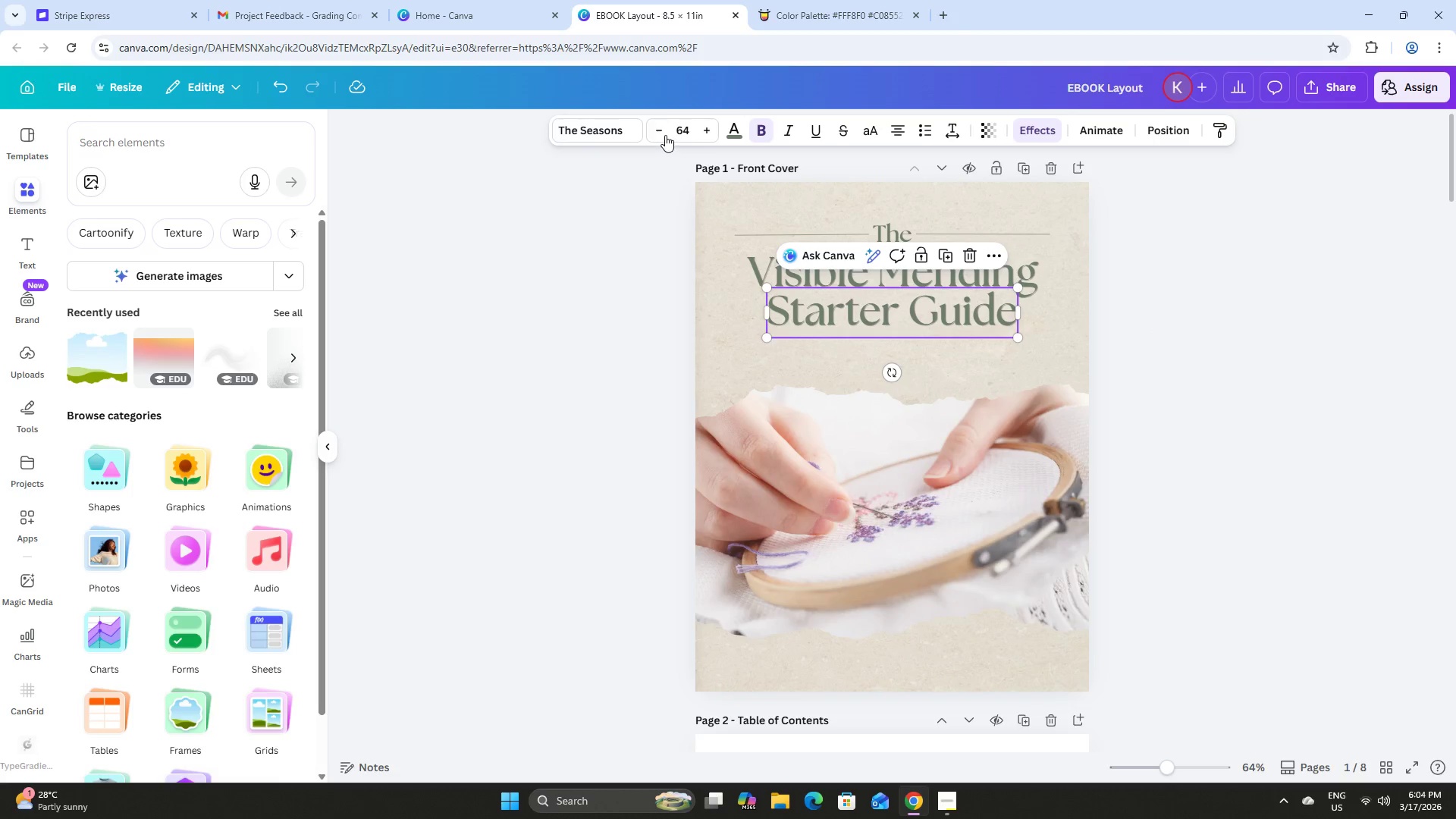 
double_click([660, 133])
 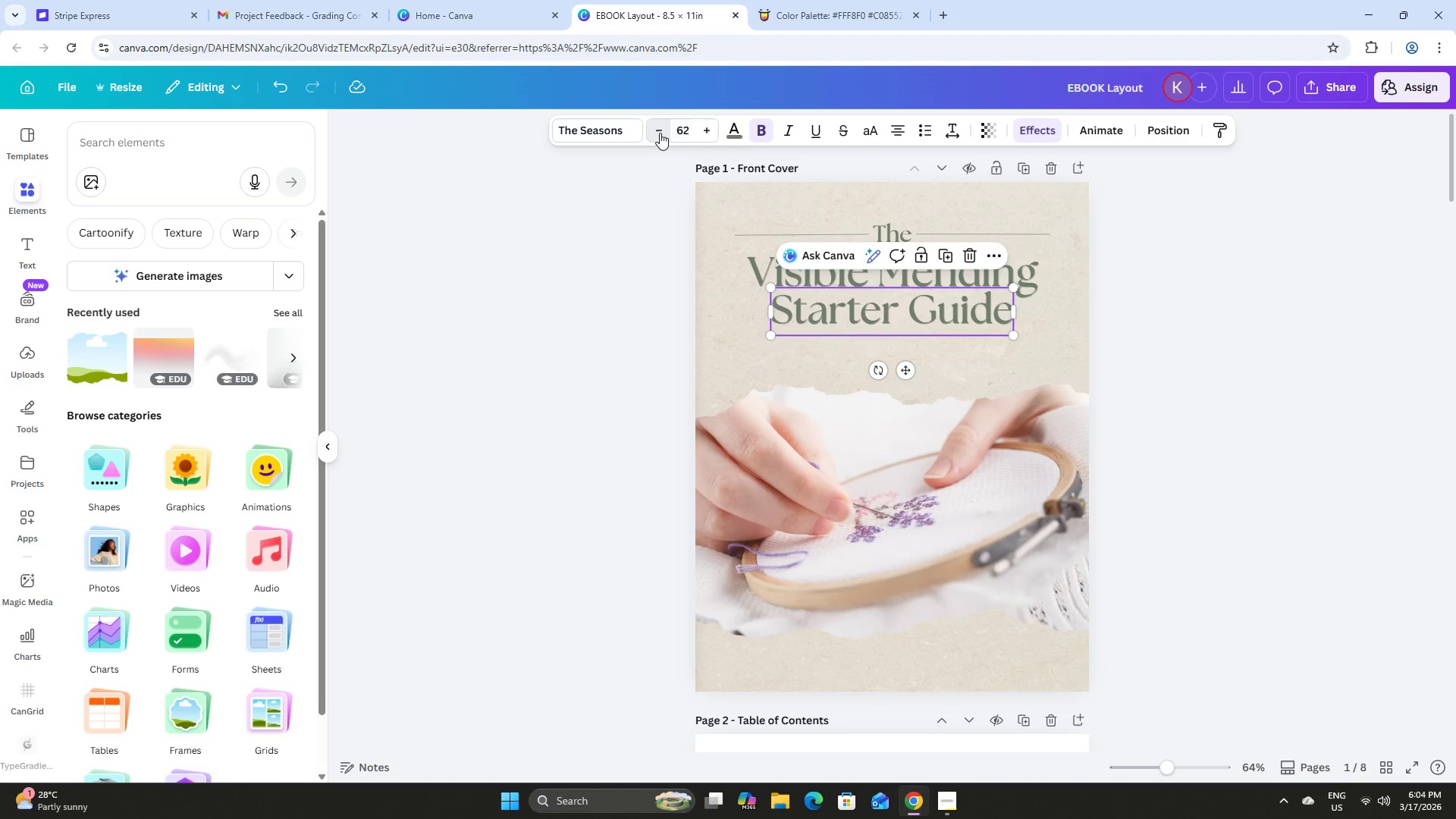 
triple_click([660, 133])
 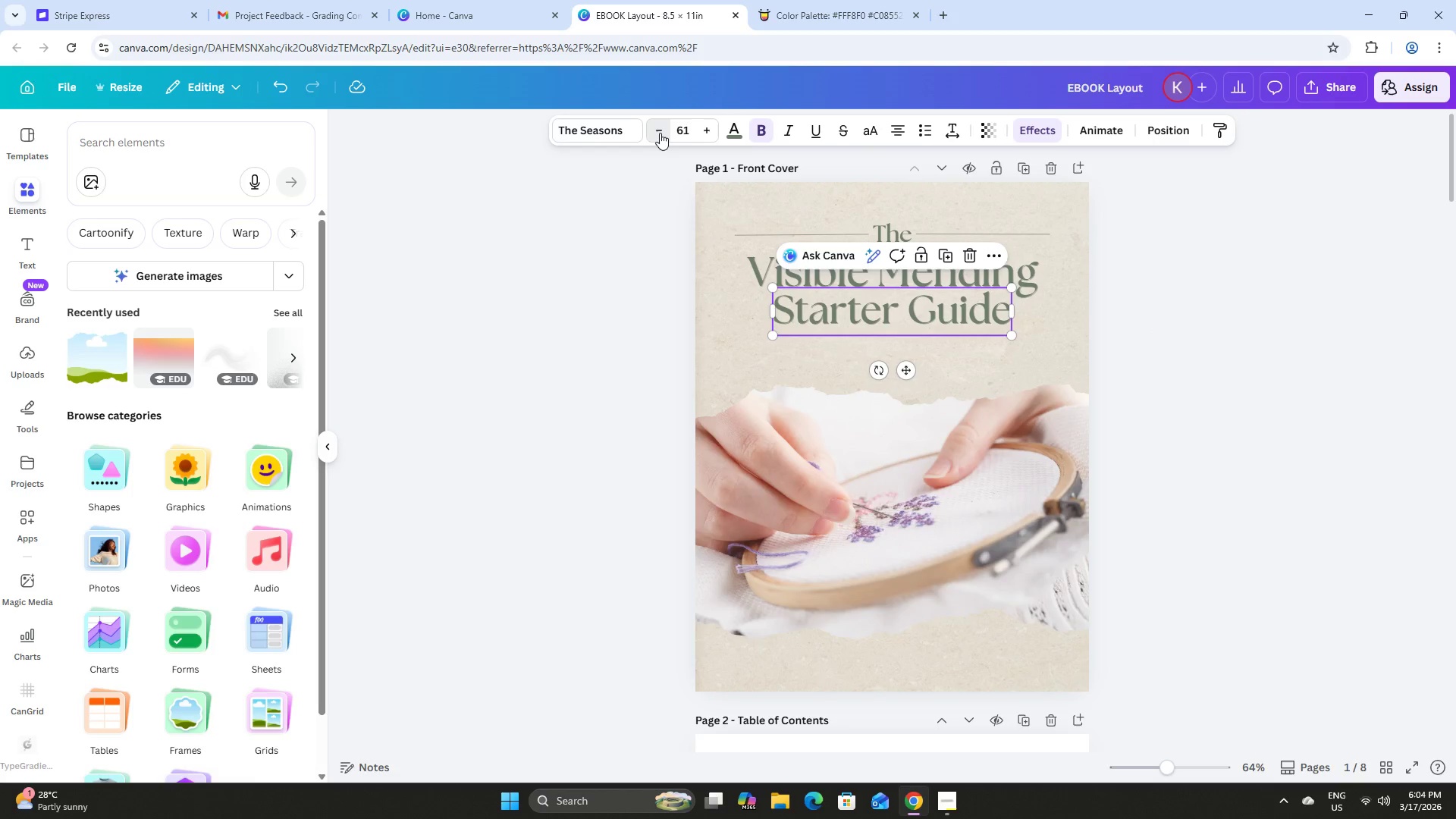 
triple_click([660, 133])
 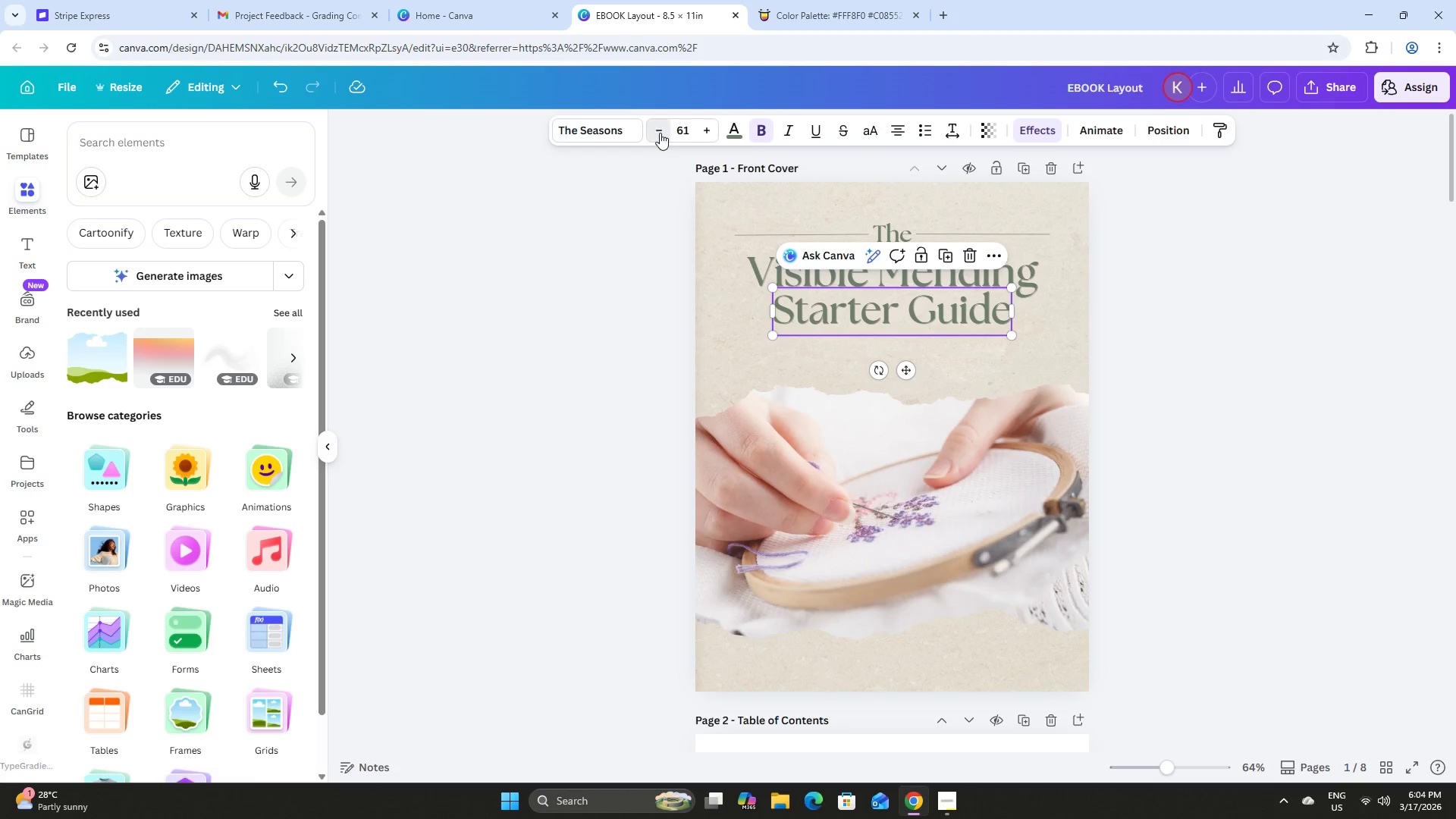 
triple_click([660, 133])
 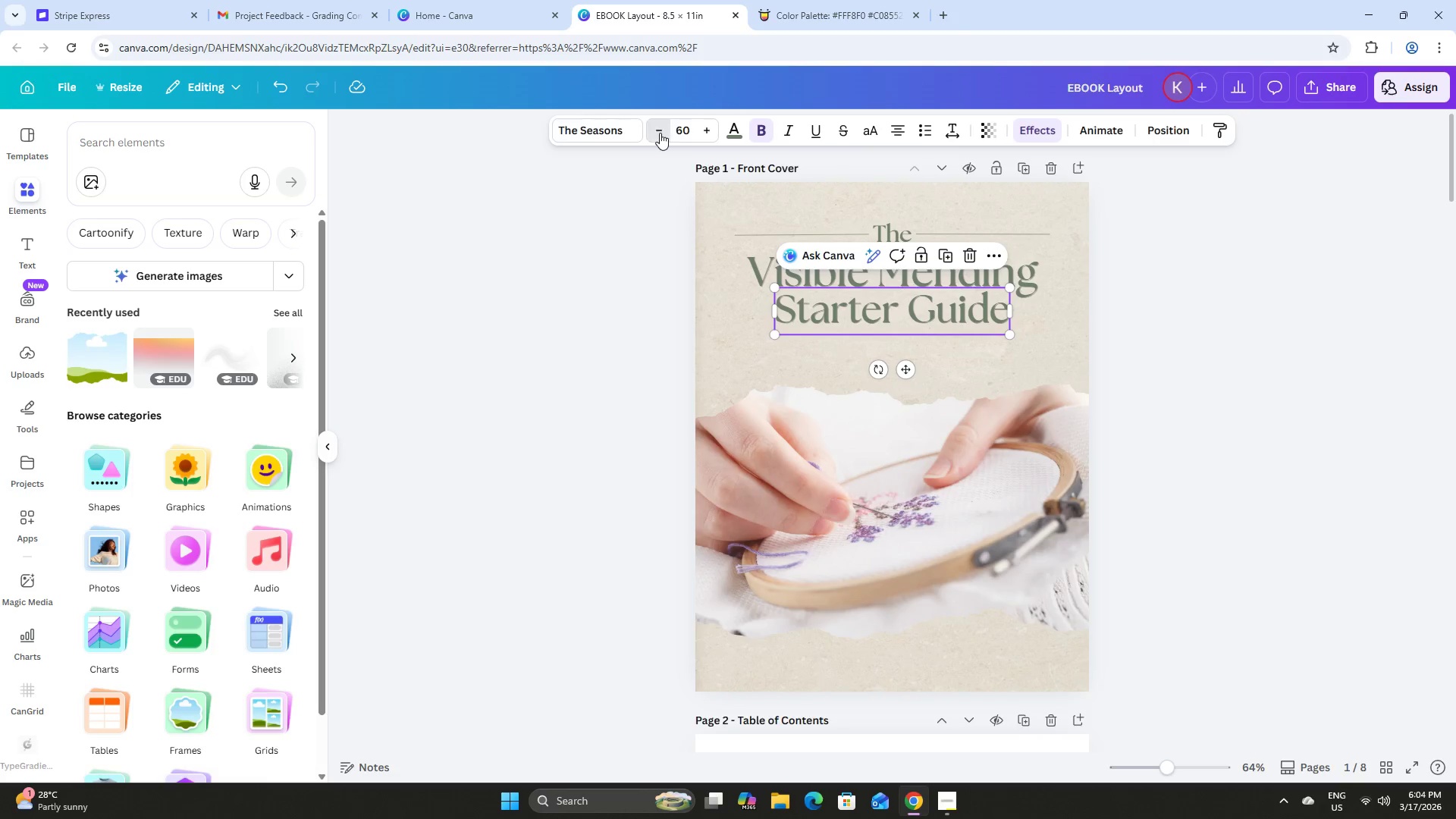 
triple_click([660, 133])
 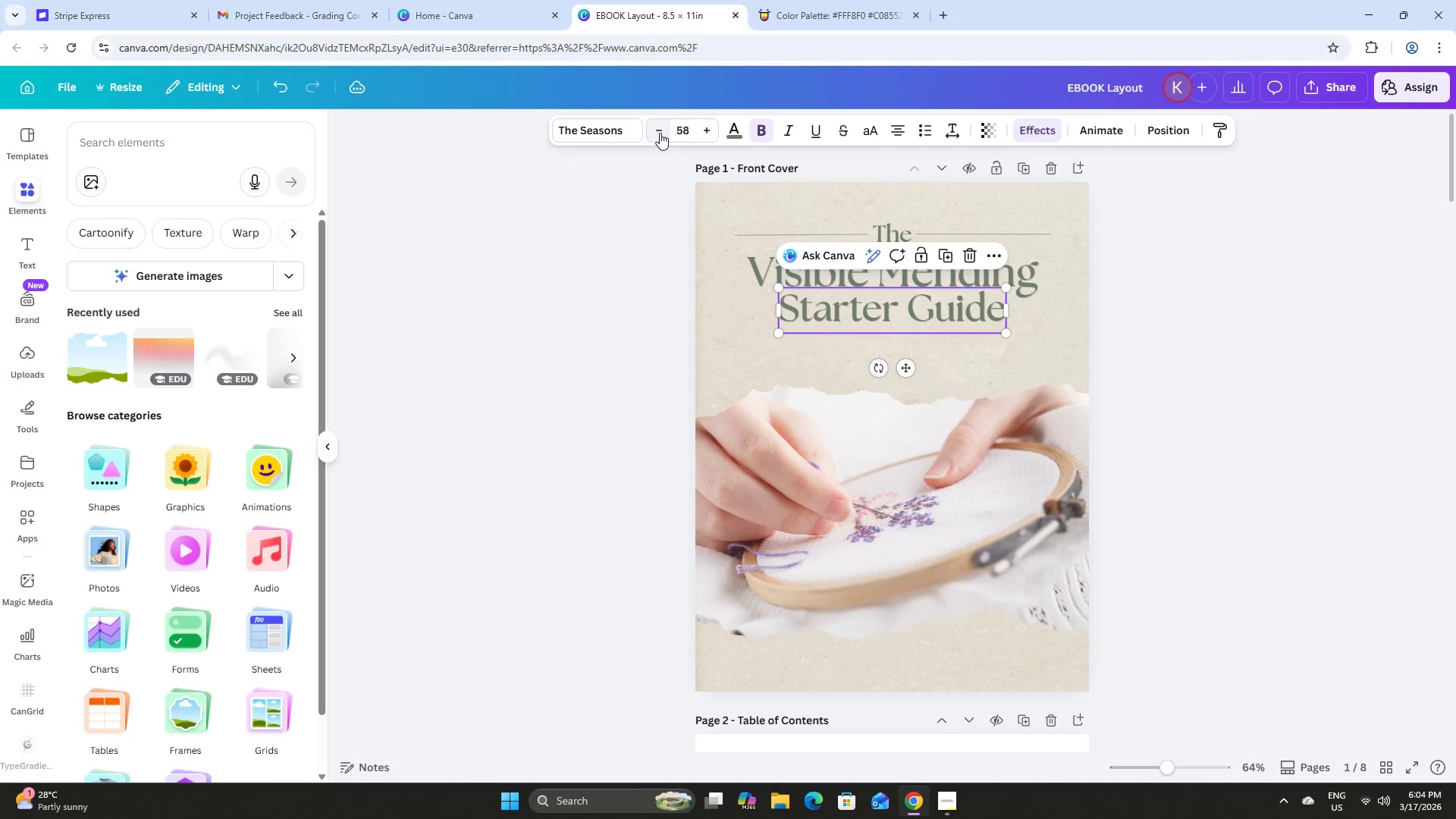 
triple_click([660, 133])
 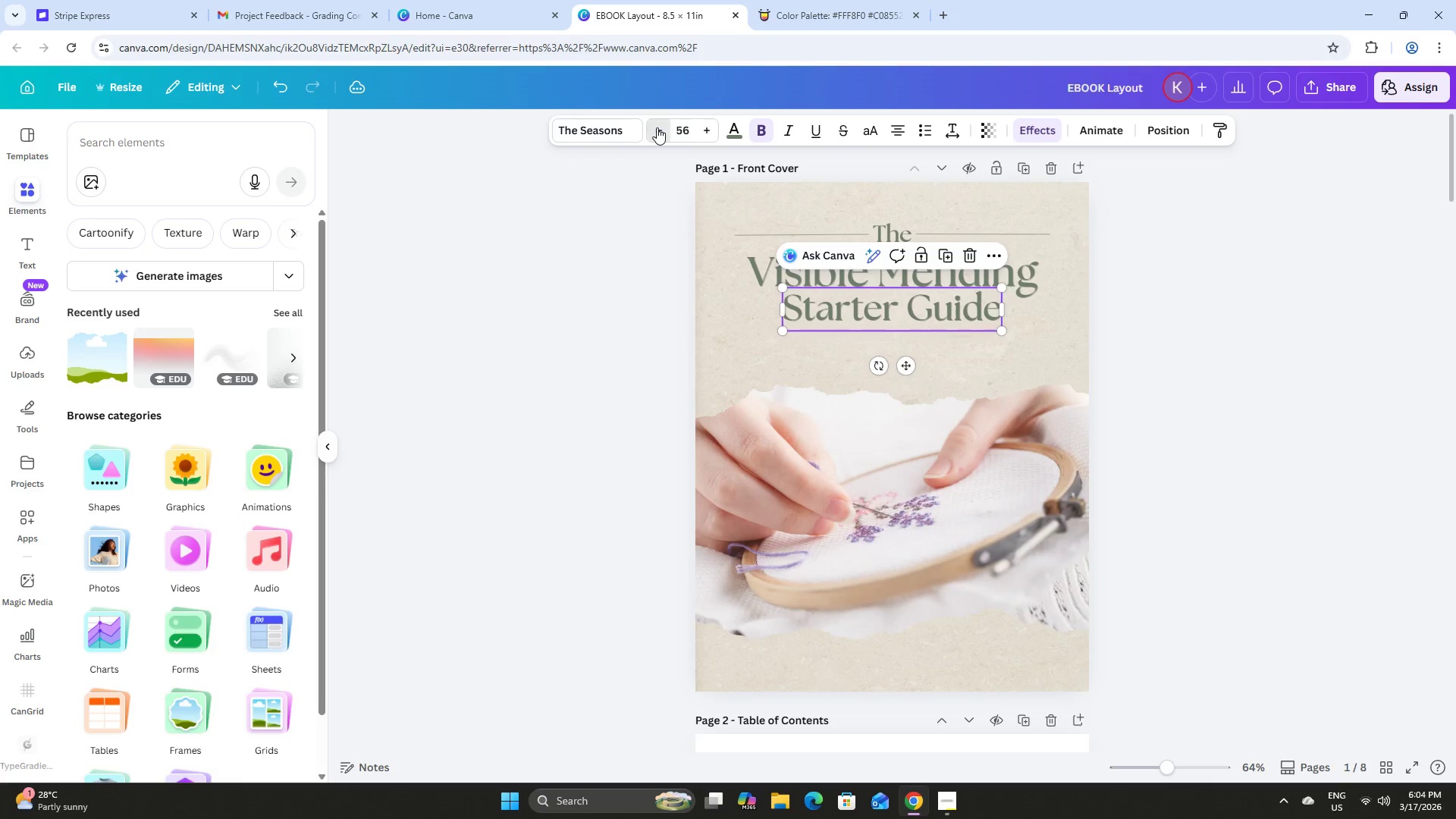 
triple_click([657, 127])
 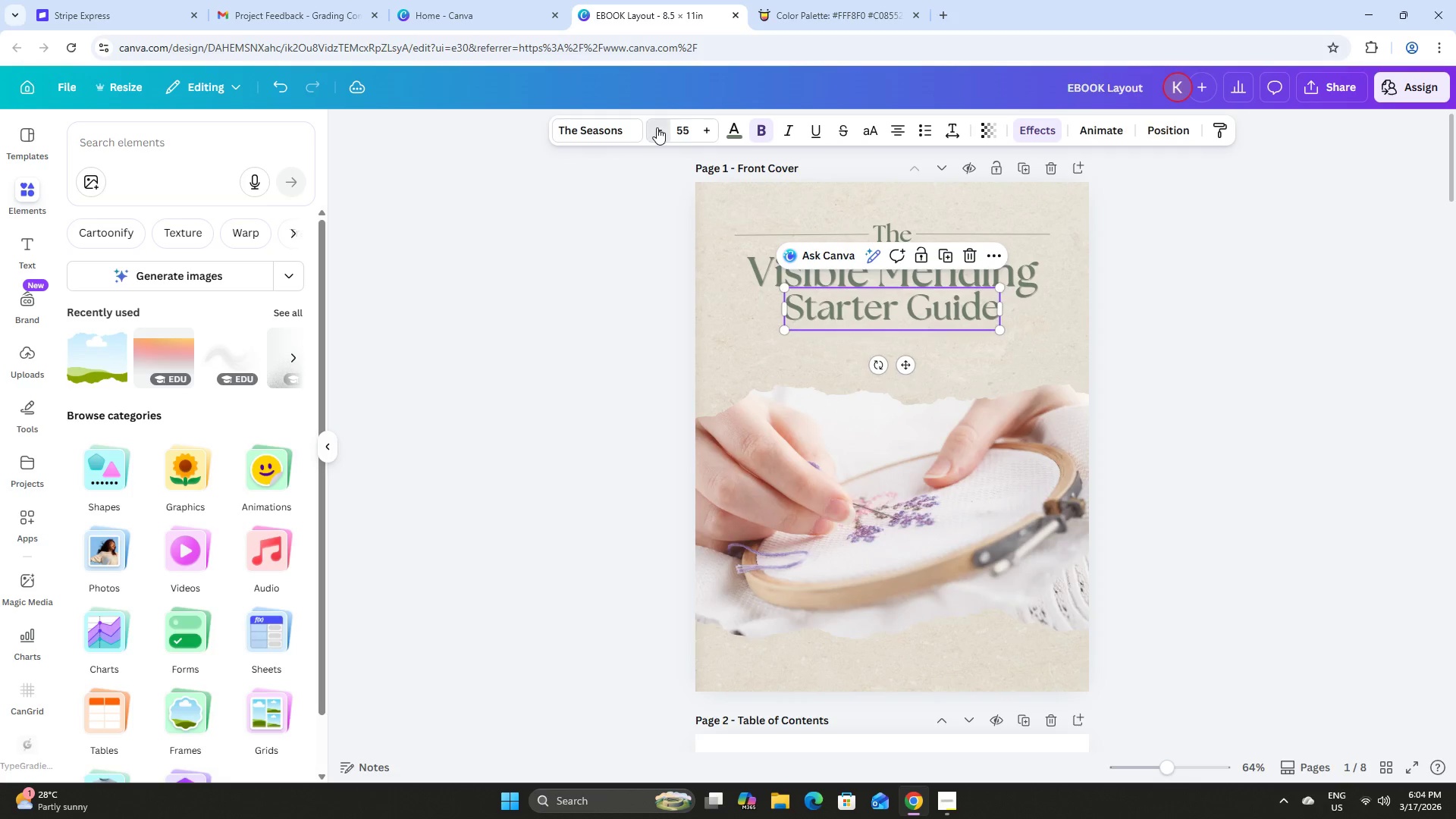 
triple_click([657, 127])
 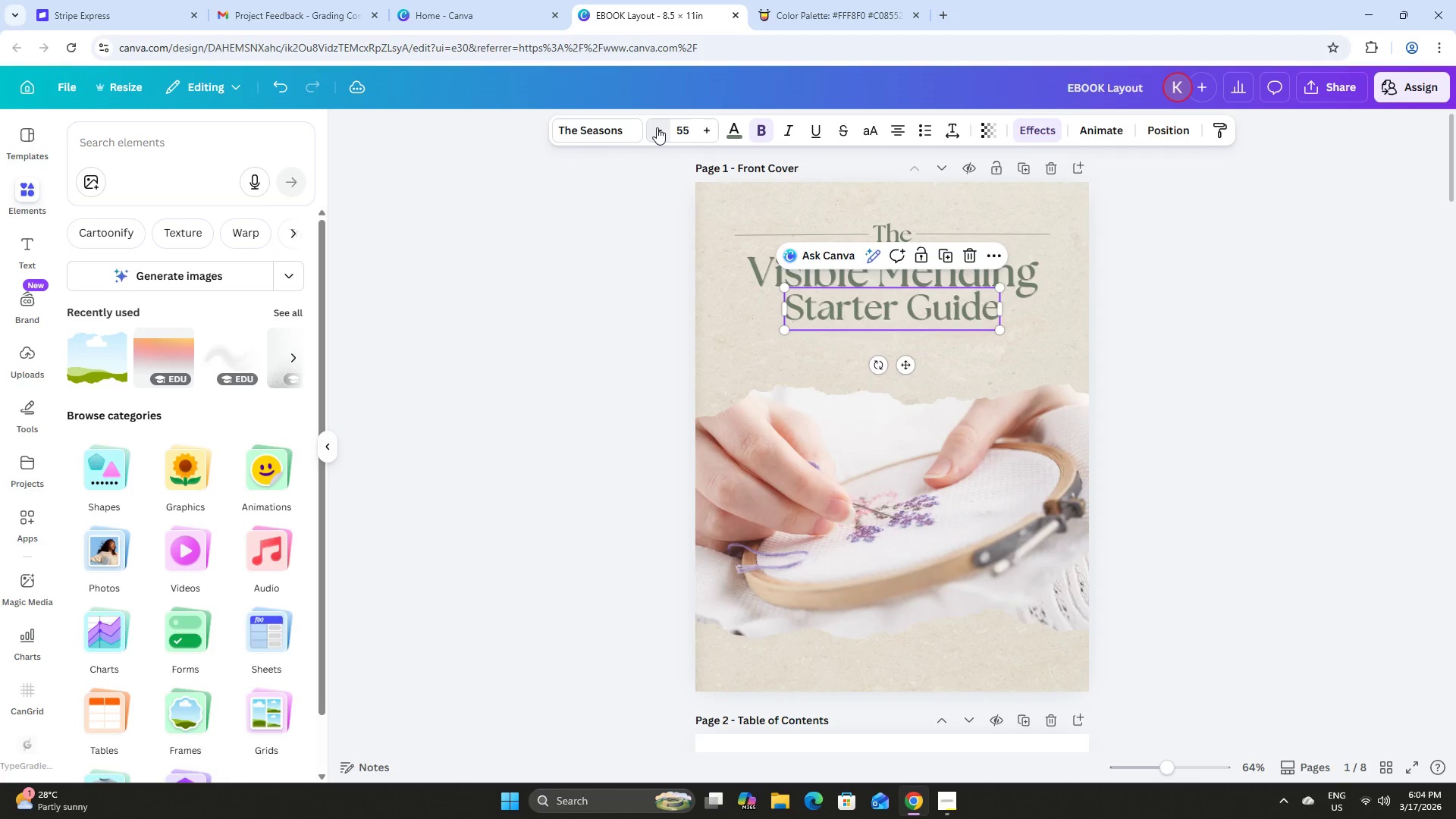 
triple_click([657, 127])
 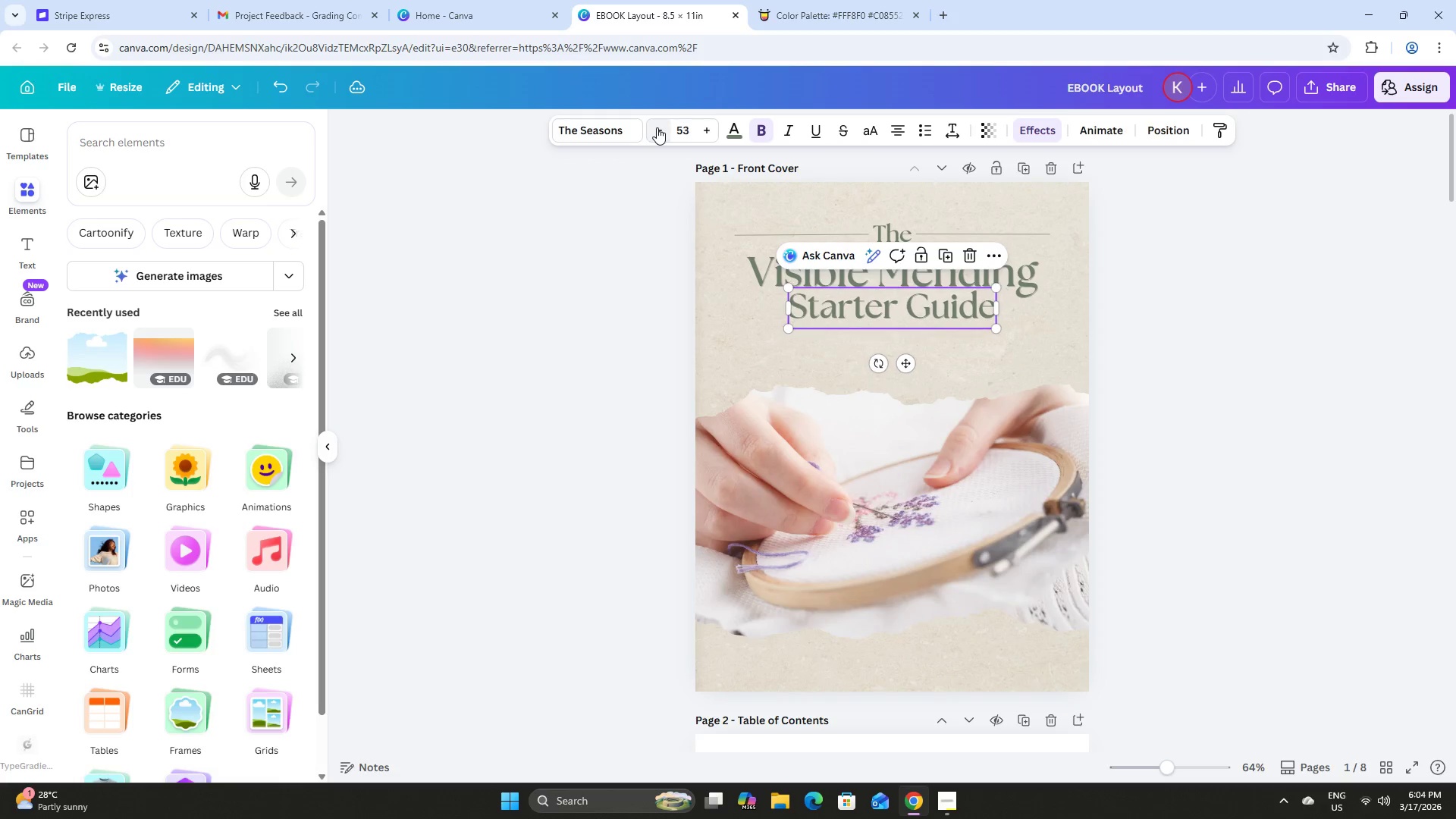 
triple_click([657, 127])
 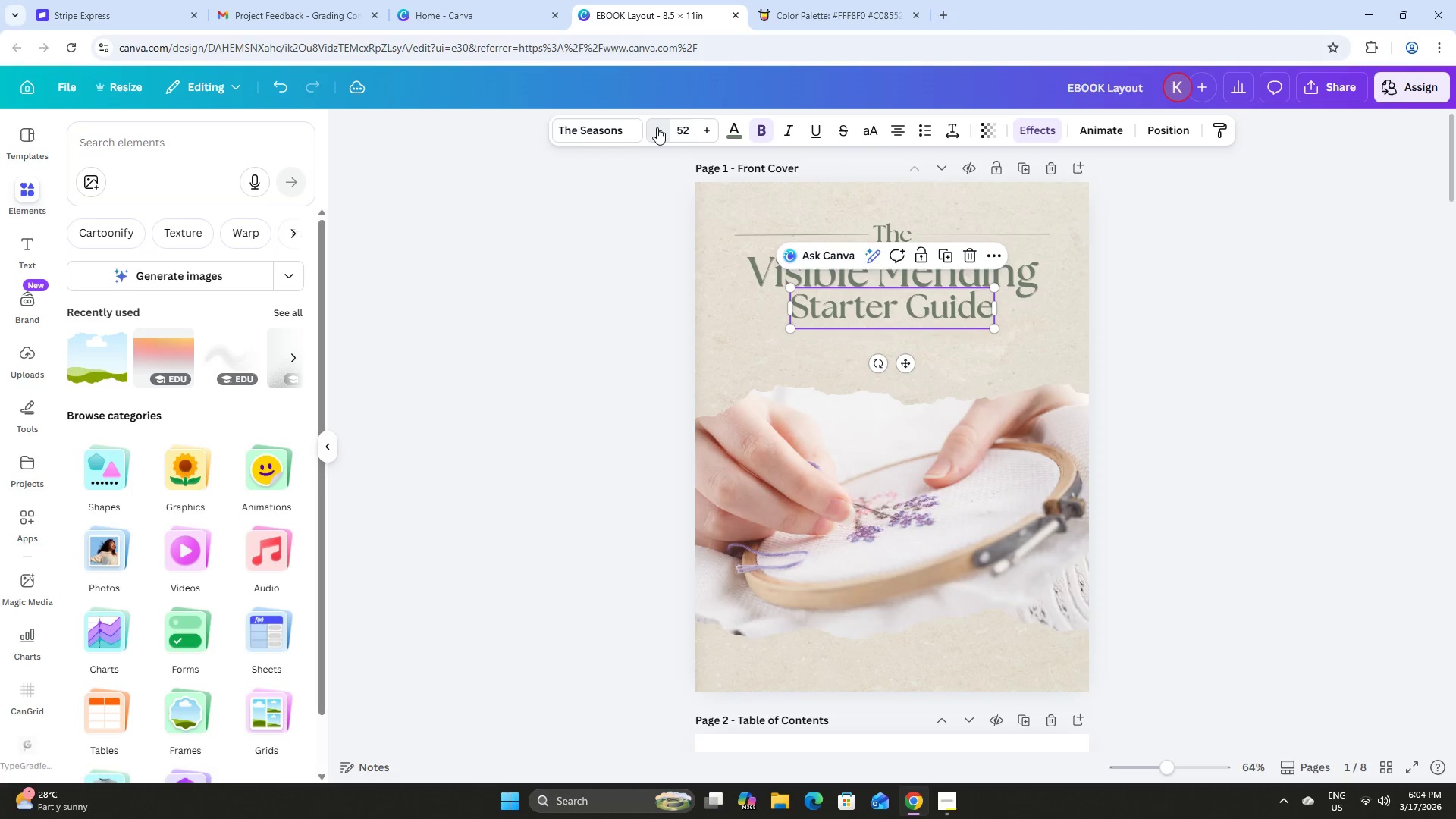 
triple_click([657, 127])
 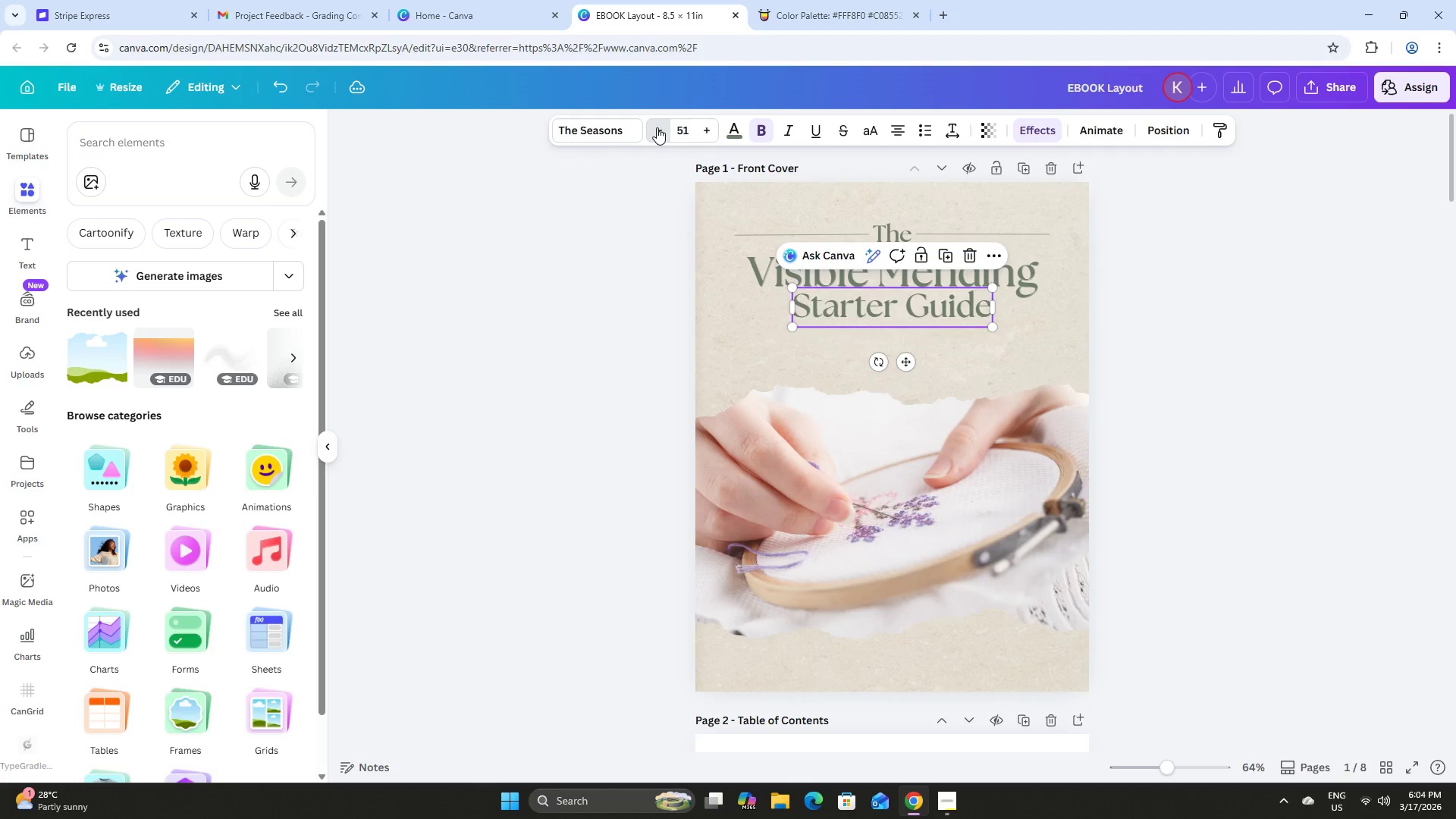 
triple_click([657, 127])
 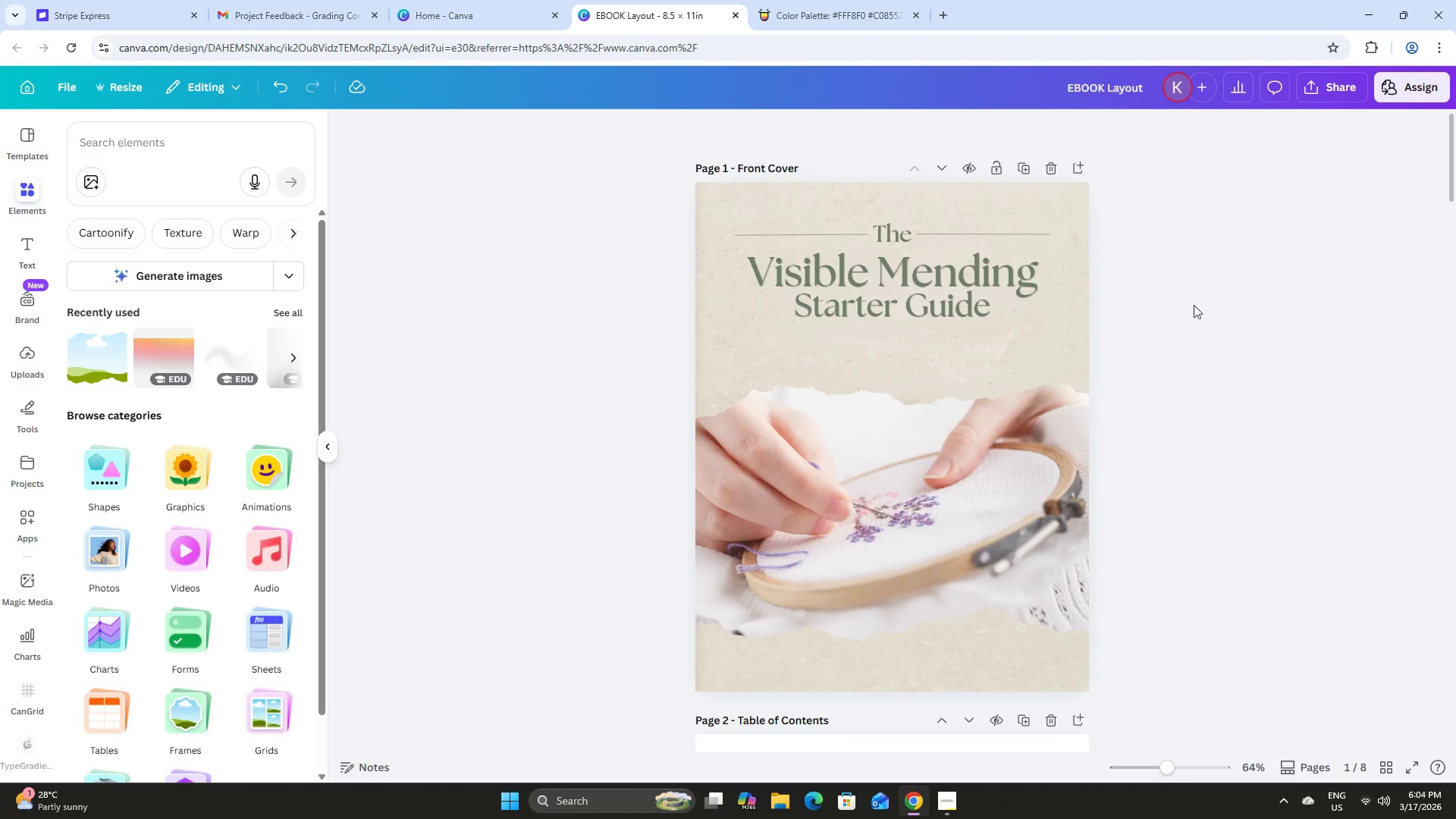 
left_click([932, 311])
 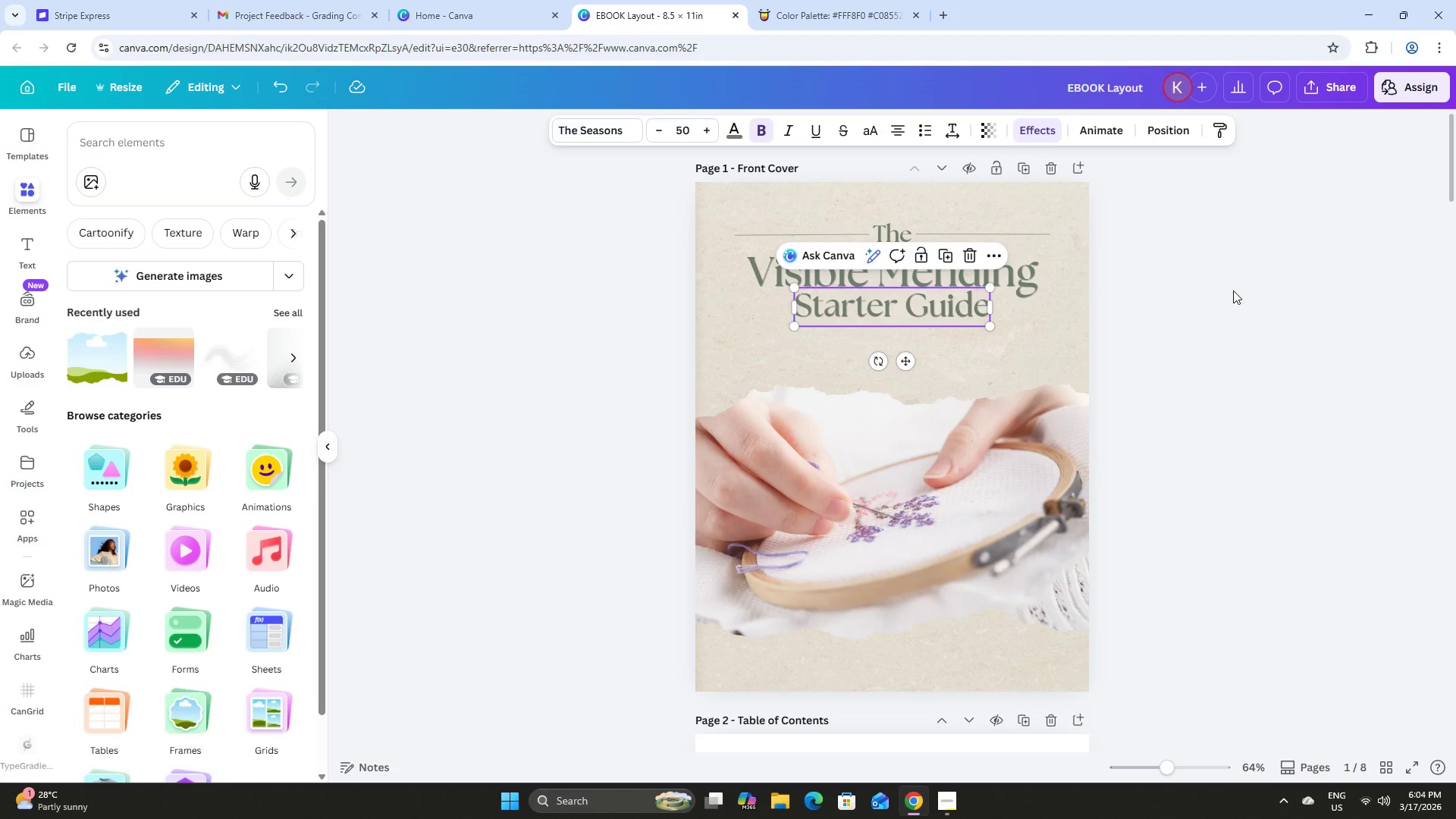 
key(ArrowDown)
 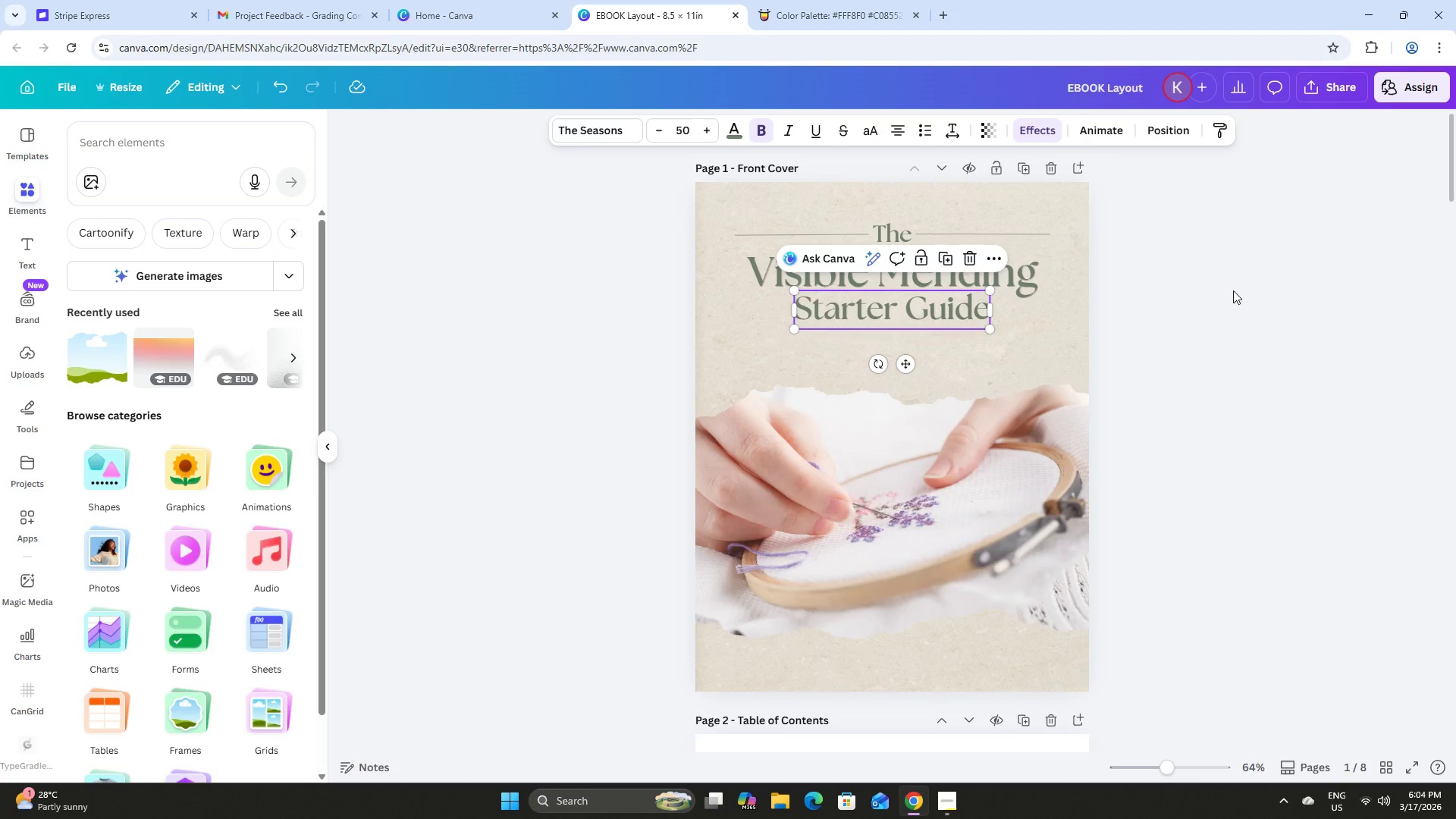 
left_click([1239, 293])
 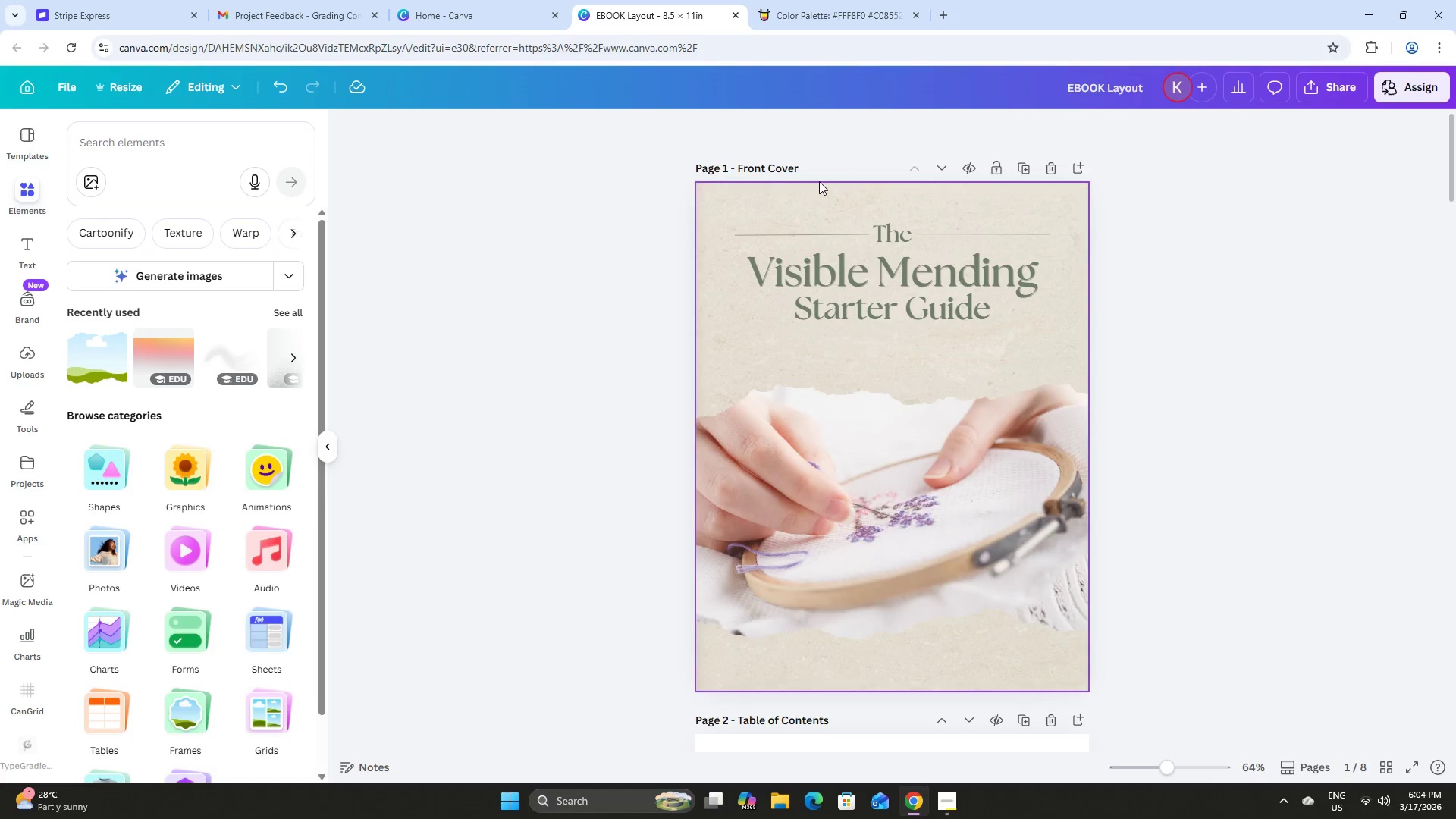 
left_click([815, 234])
 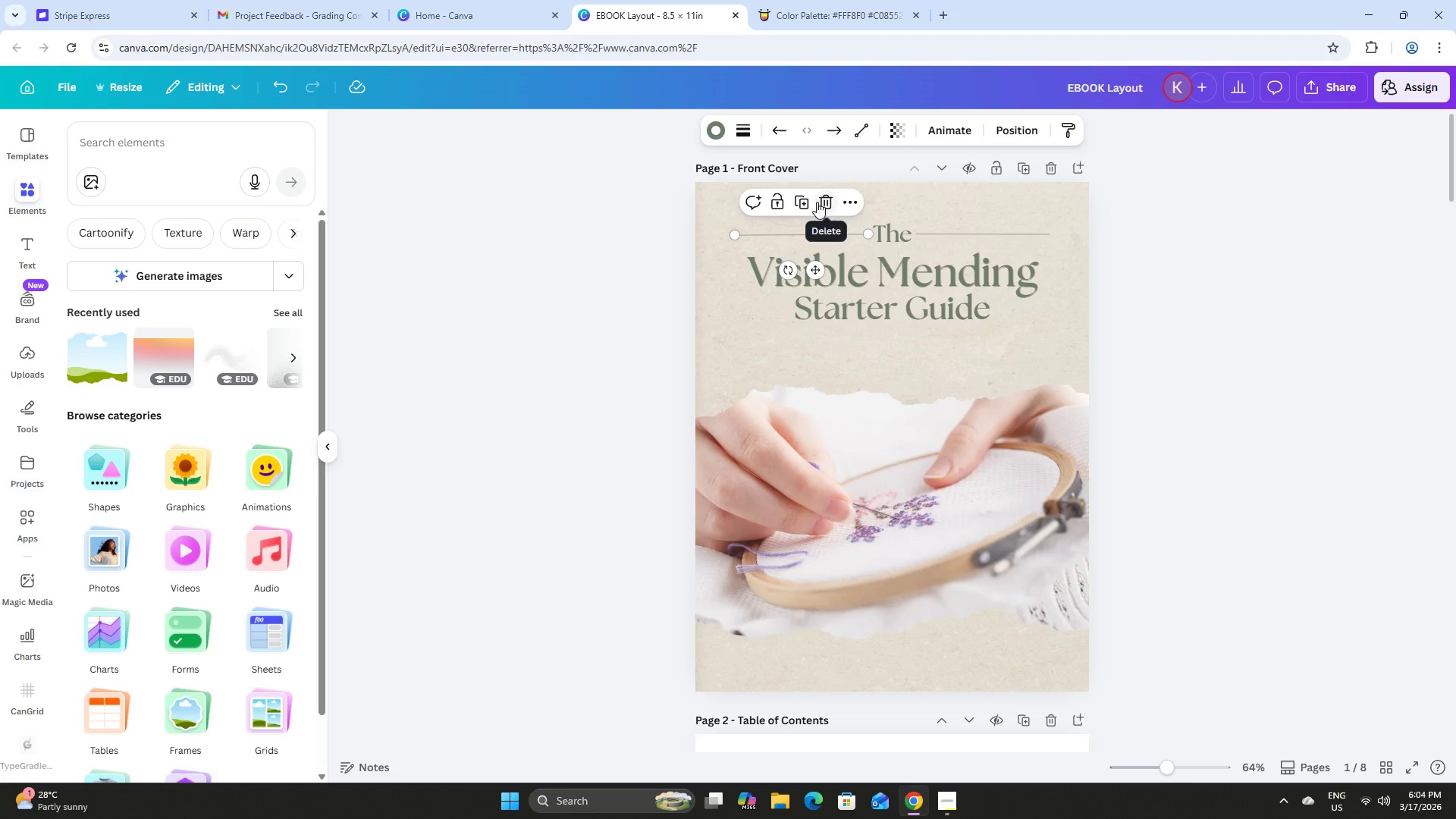 
left_click([799, 202])
 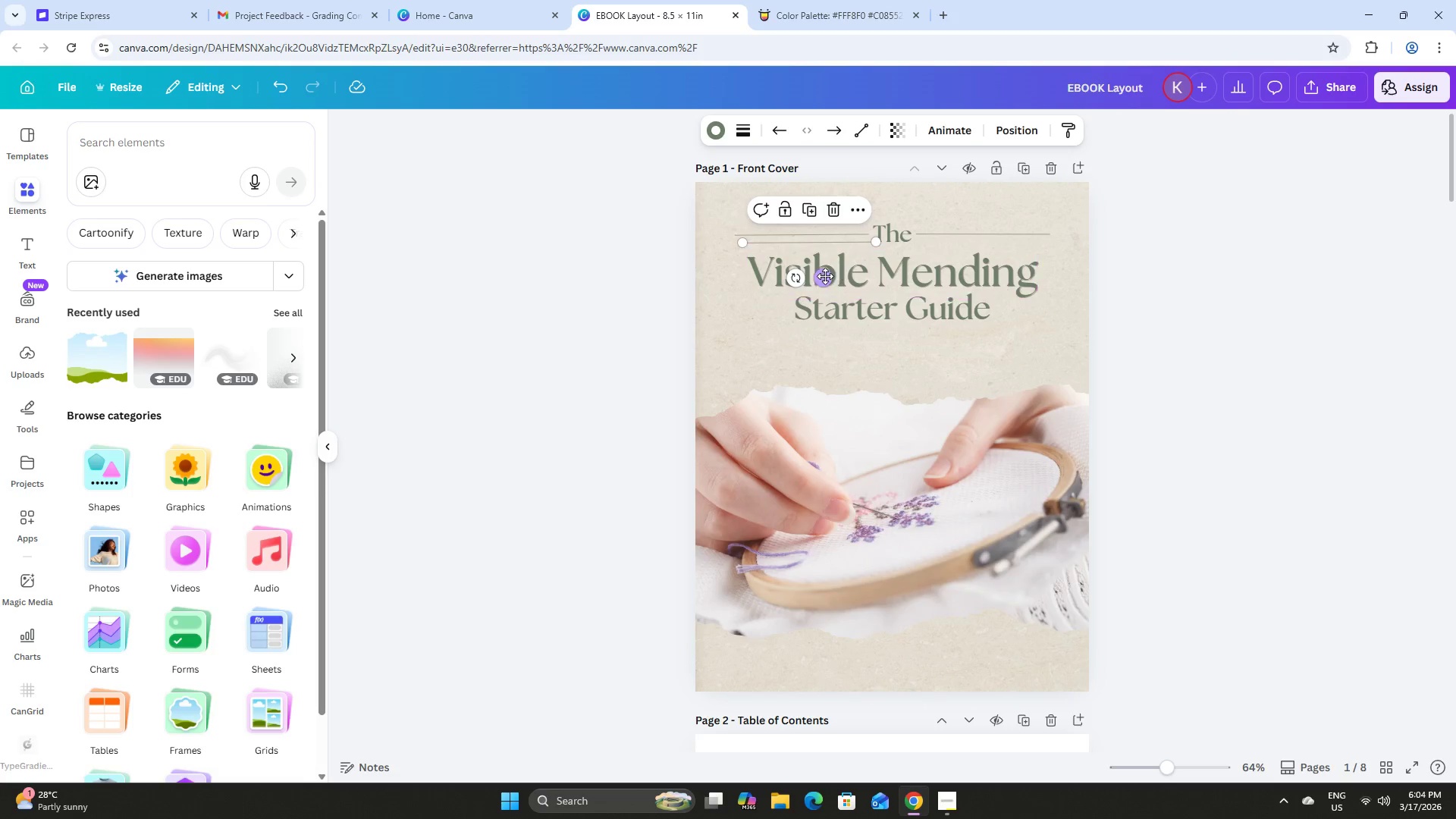 
left_click_drag(start_coordinate=[824, 280], to_coordinate=[822, 366])
 